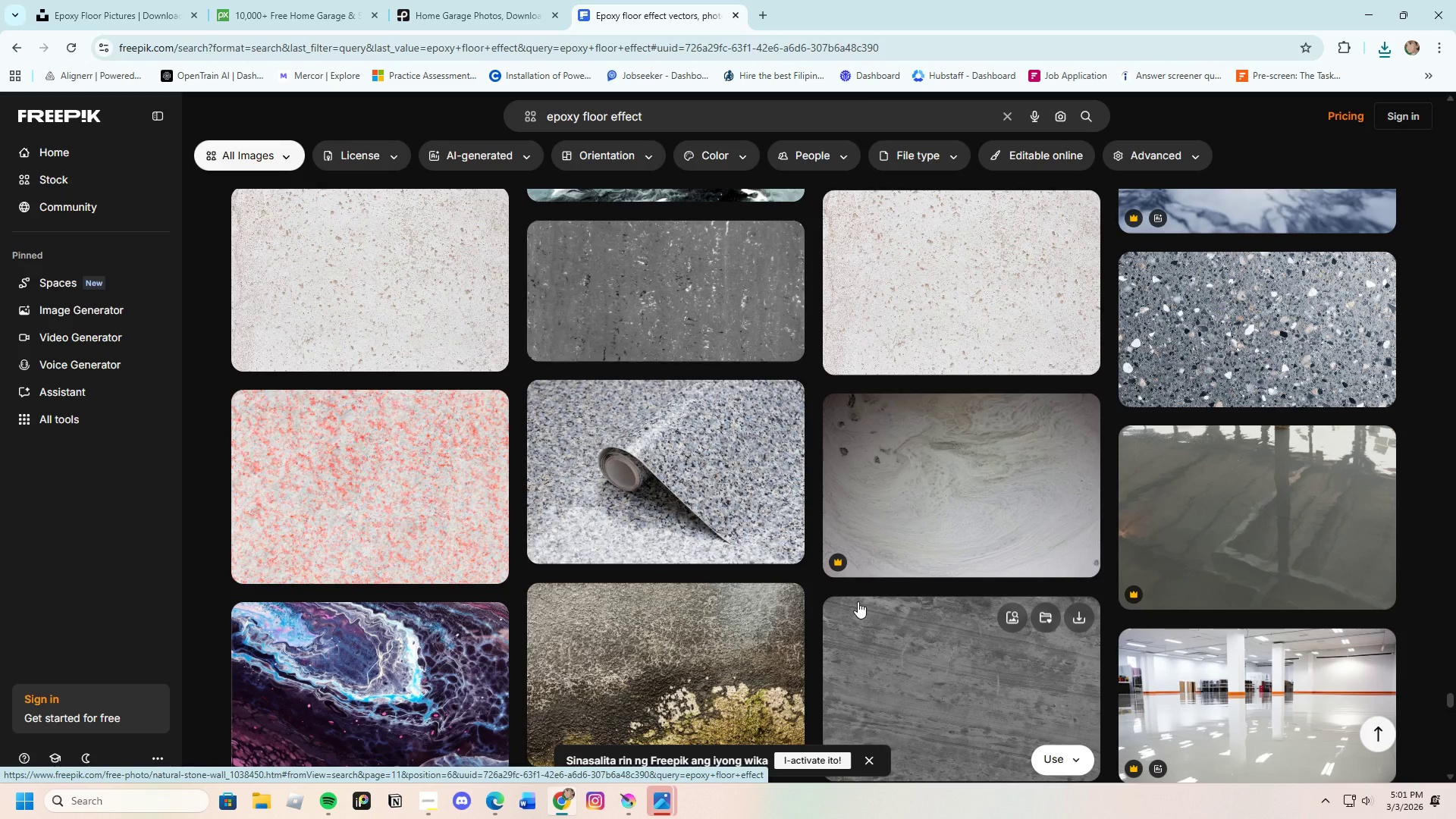 
scroll: coordinate [858, 601], scroll_direction: down, amount: 4.0
 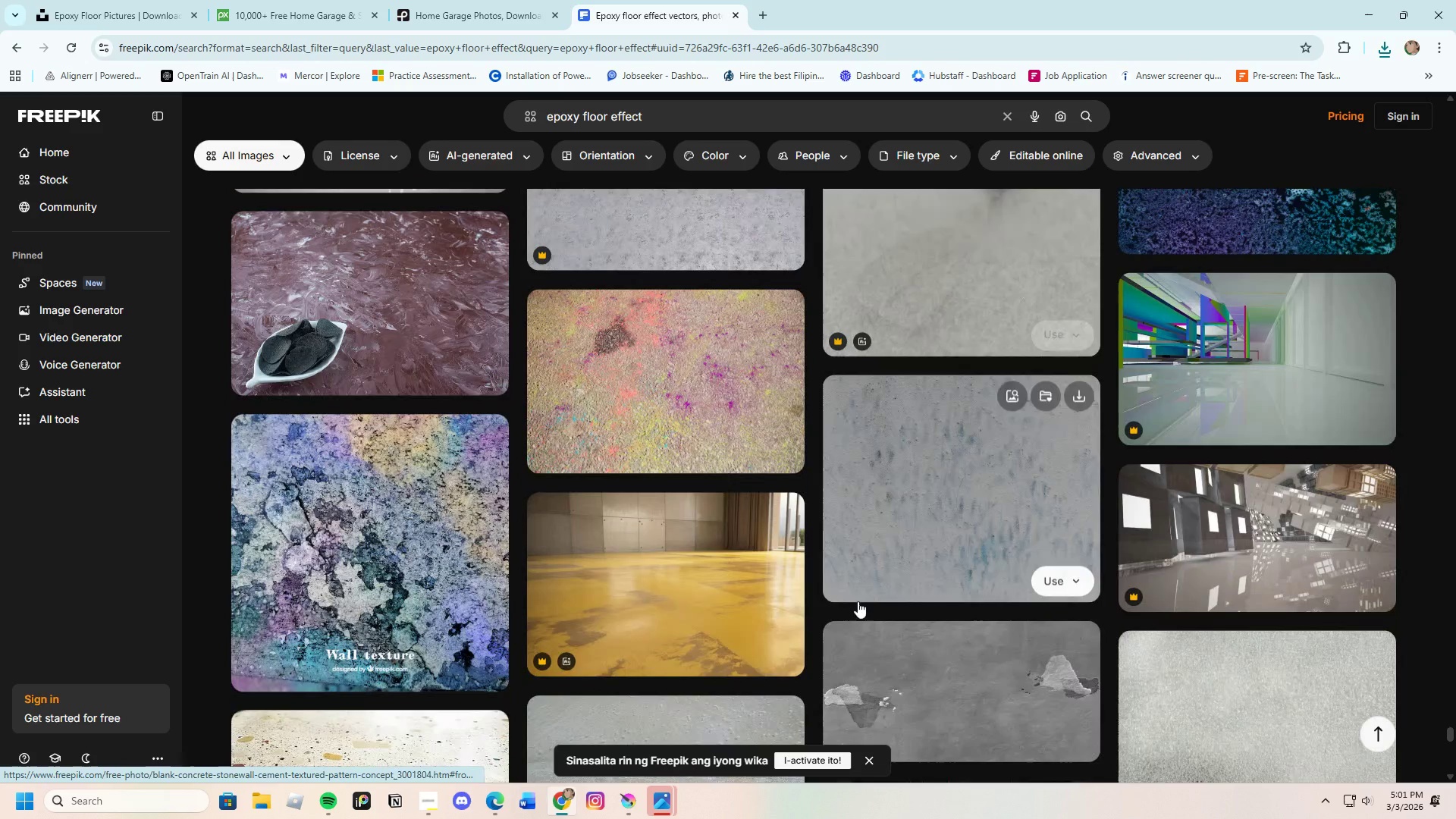 
left_click_drag(start_coordinate=[653, 111], to_coordinate=[499, 121])
 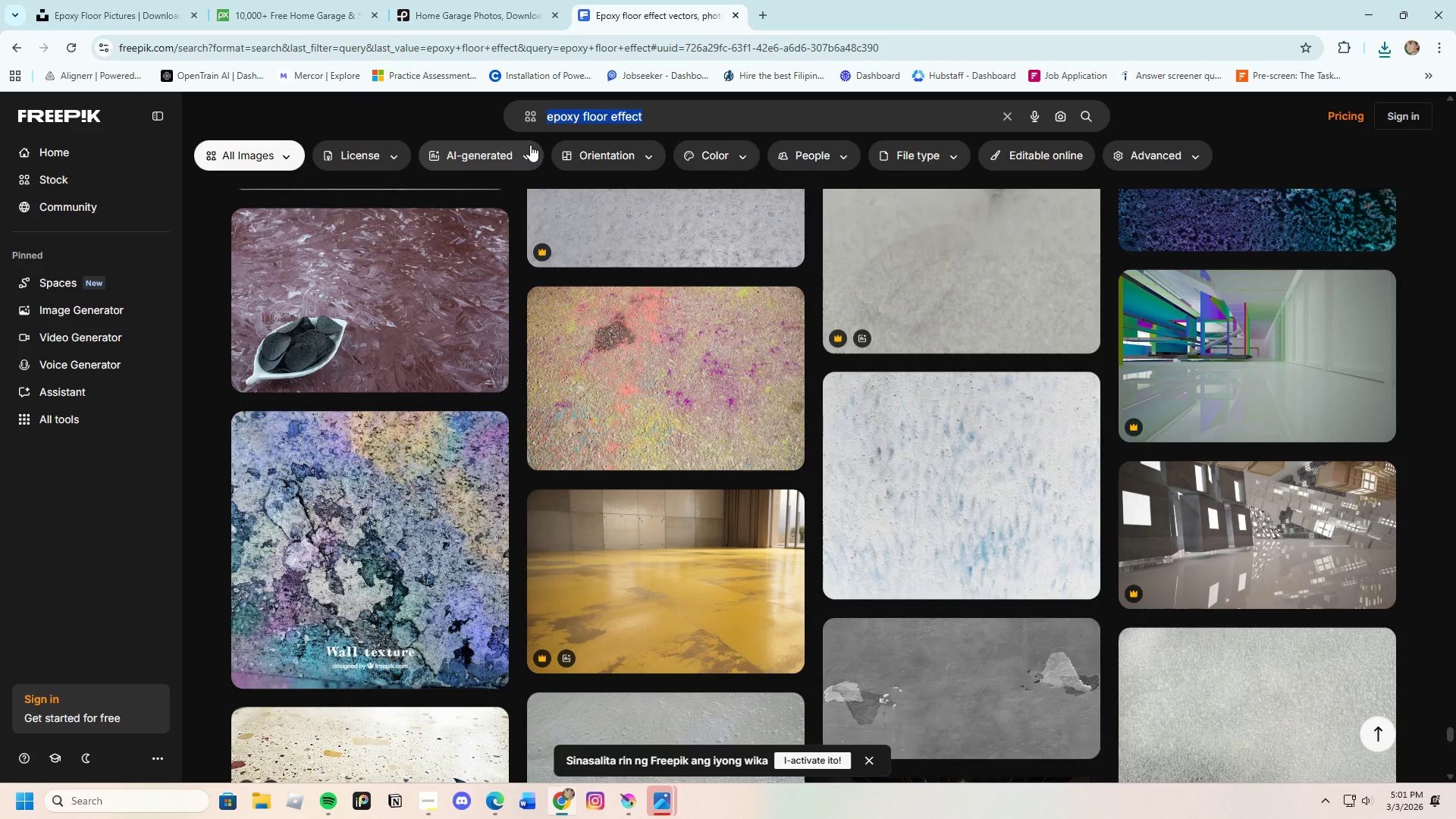 
key(Backspace)
type(polished floor)
 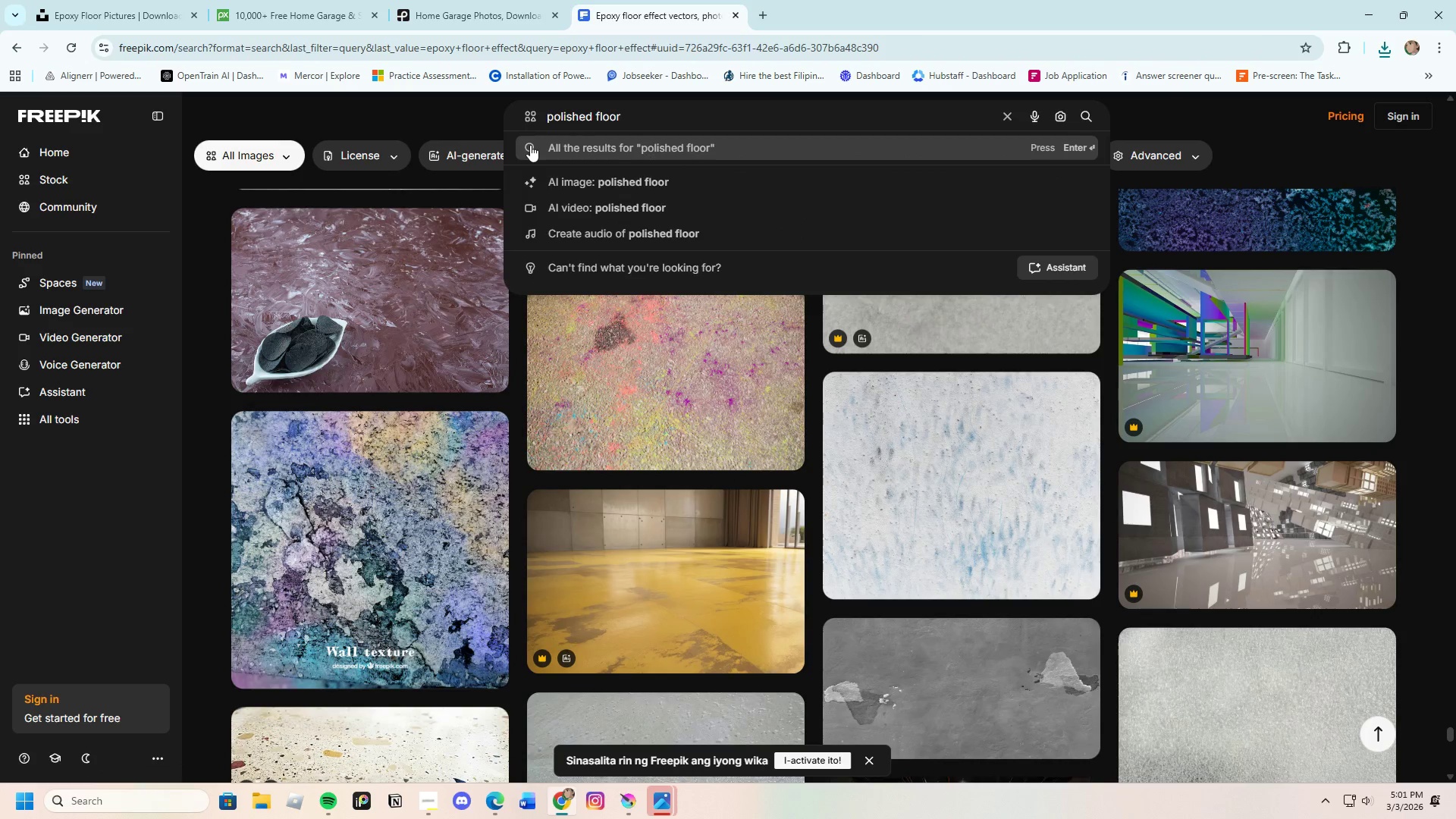 
key(Enter)
 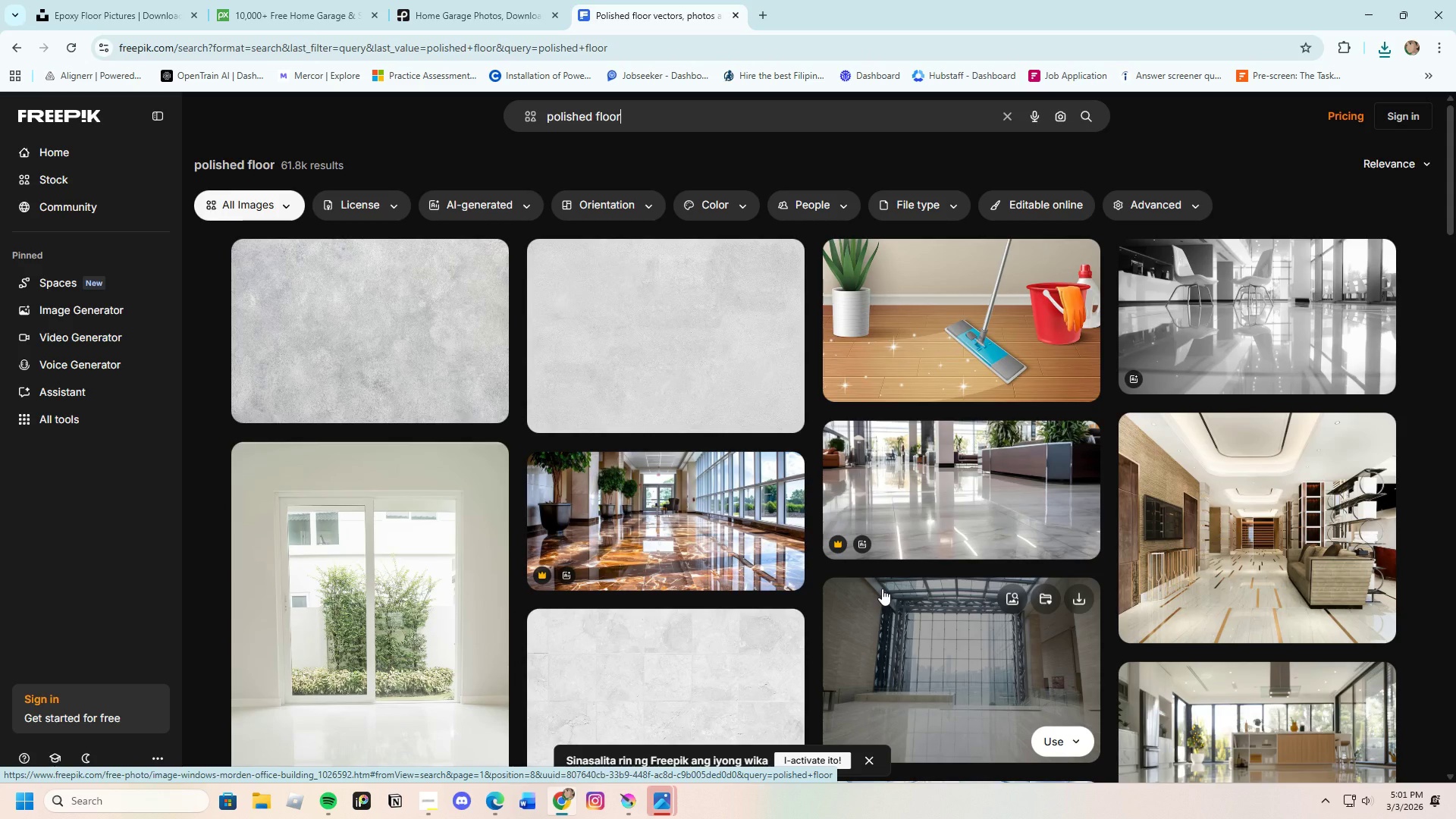 
scroll: coordinate [983, 603], scroll_direction: down, amount: 6.0
 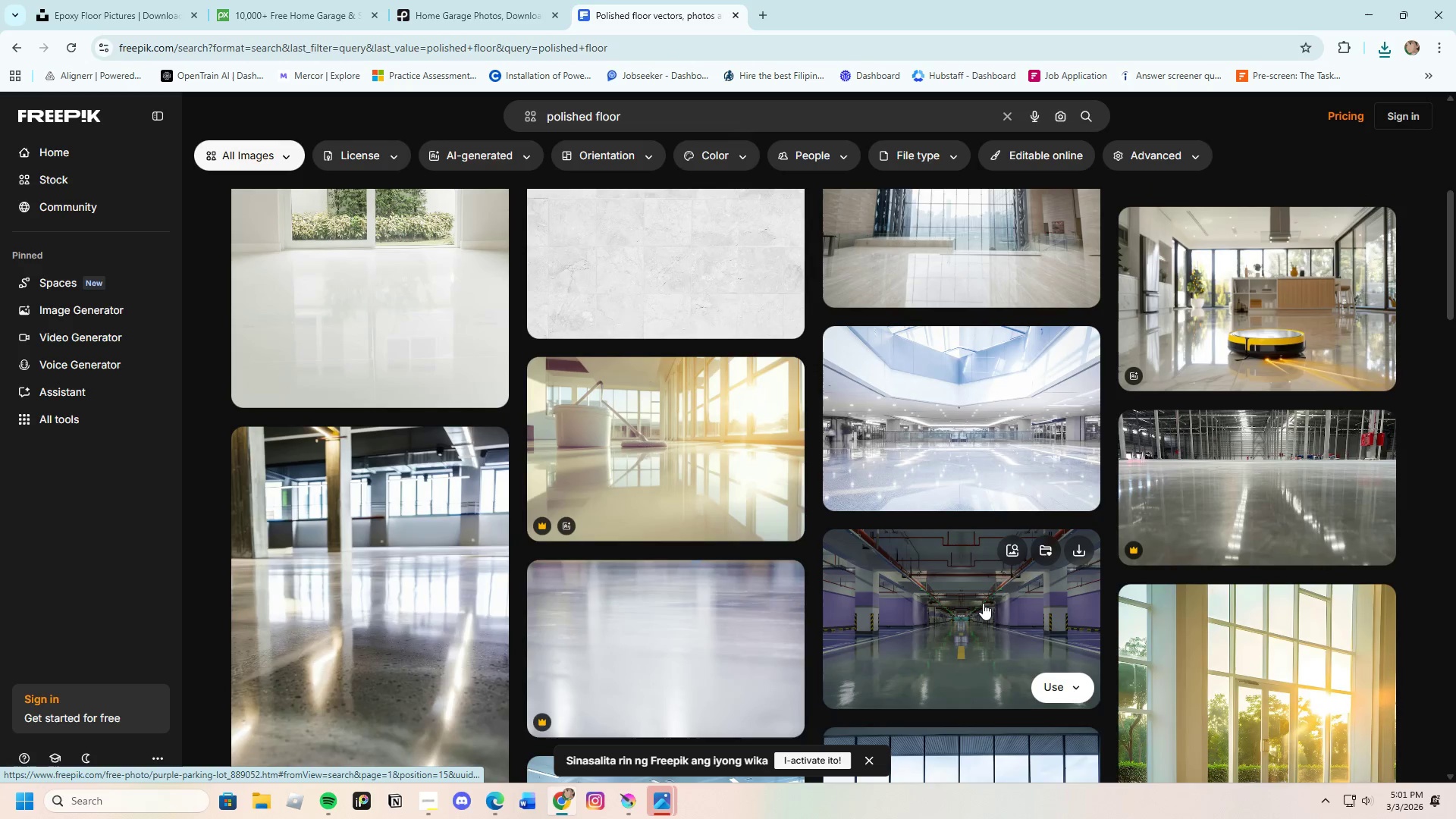 
scroll: coordinate [995, 579], scroll_direction: up, amount: 5.0
 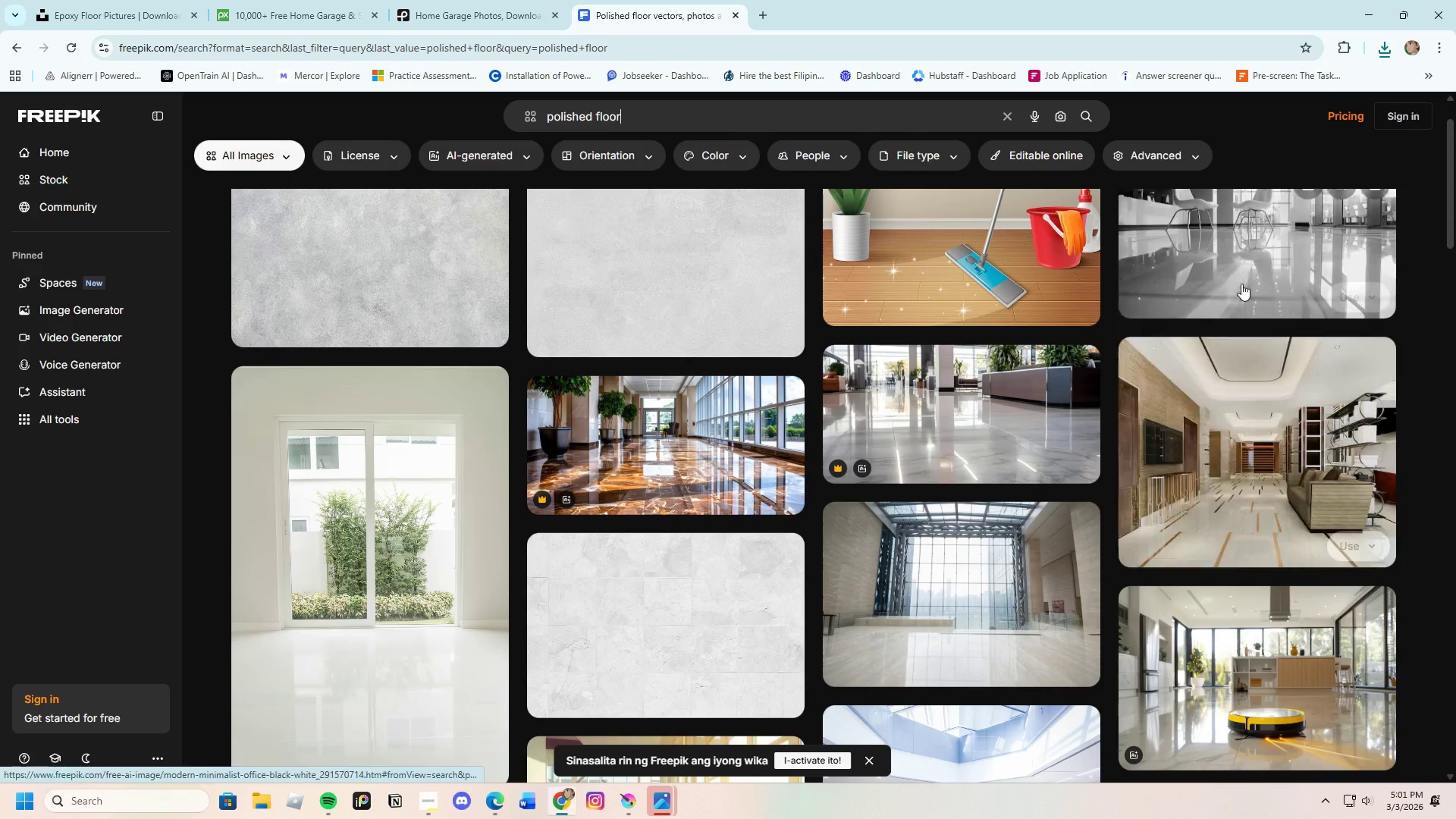 
left_click([1237, 260])
 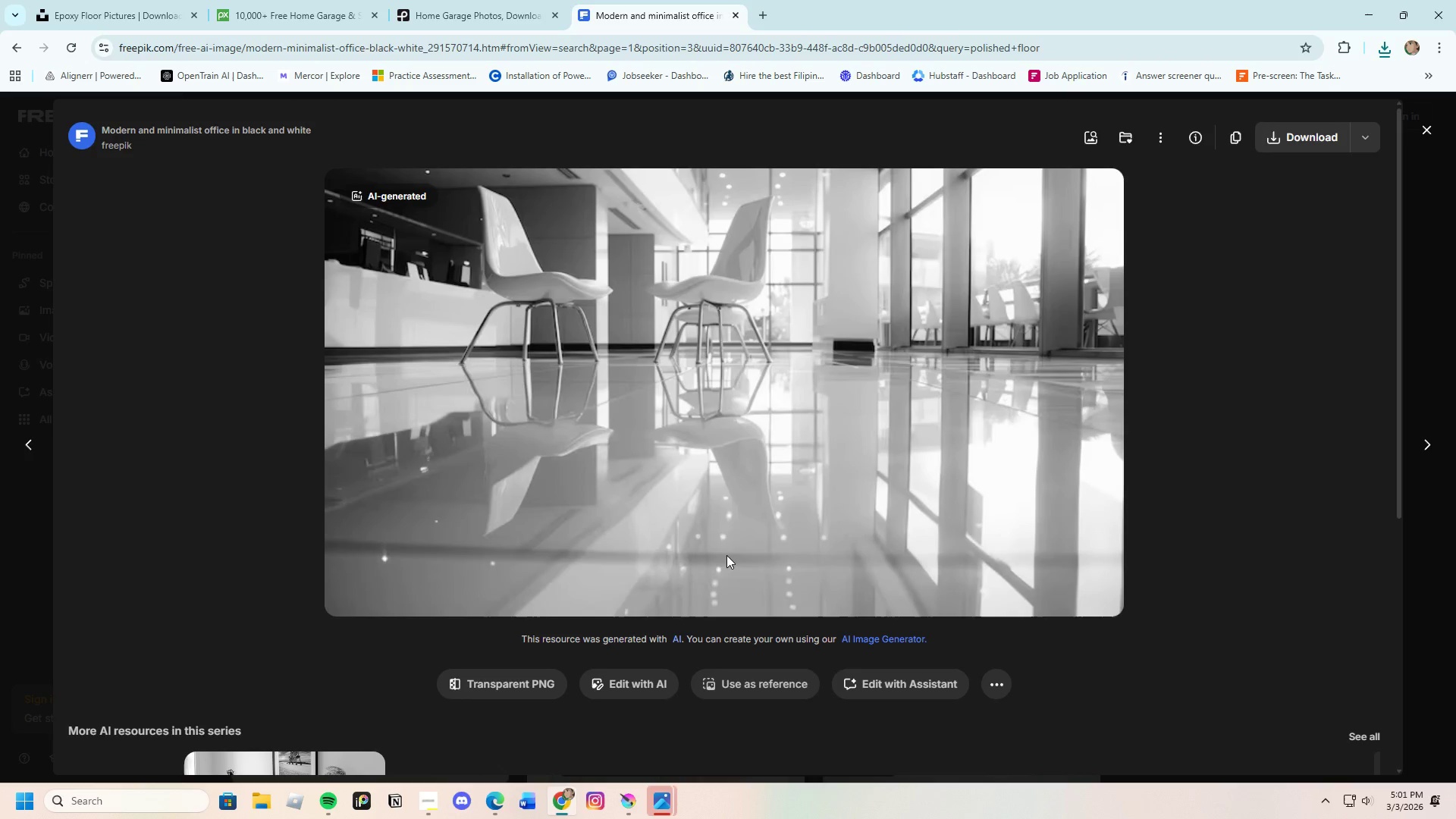 
scroll: coordinate [1044, 651], scroll_direction: down, amount: 7.0
 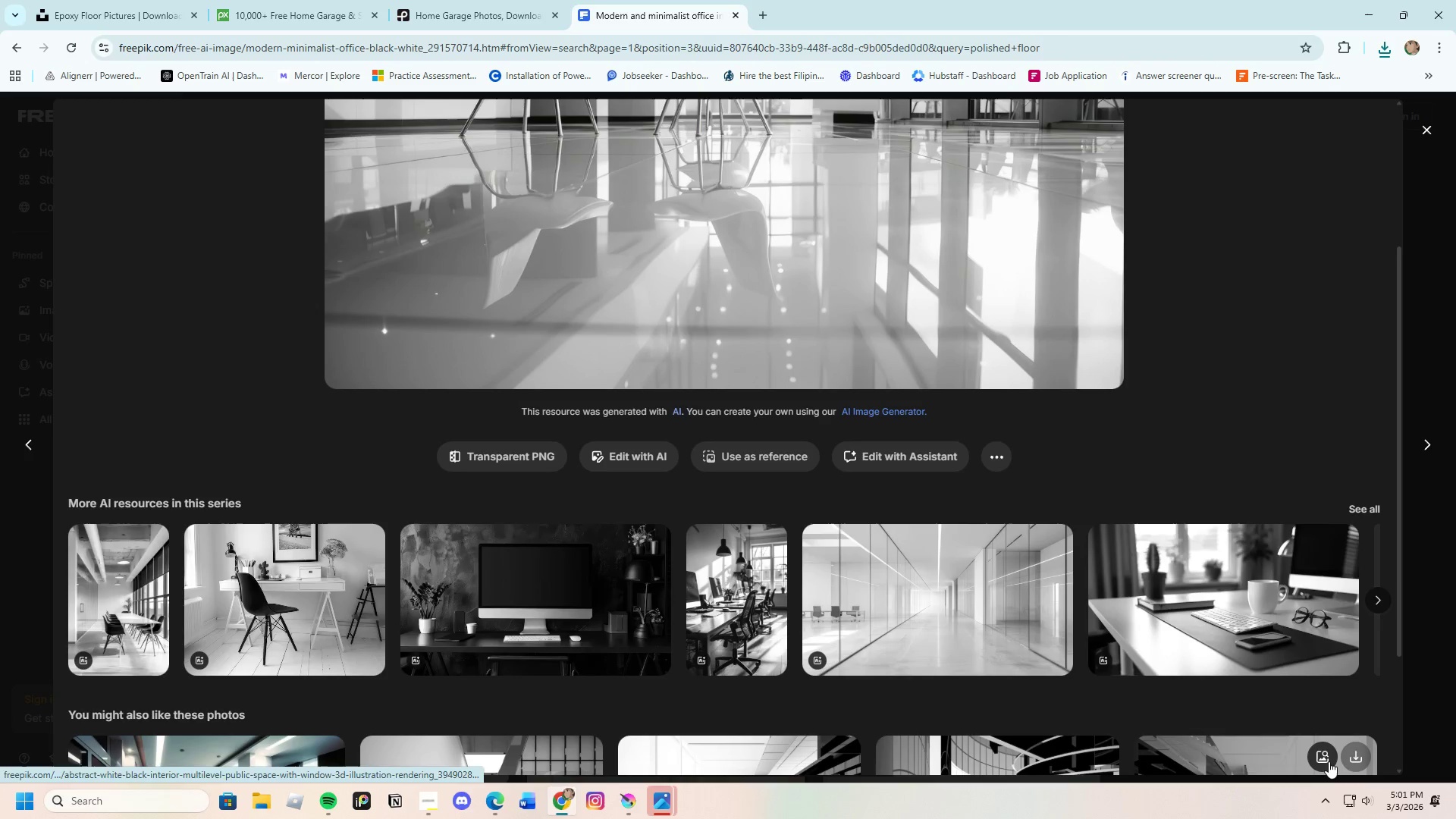 
left_click([978, 617])
 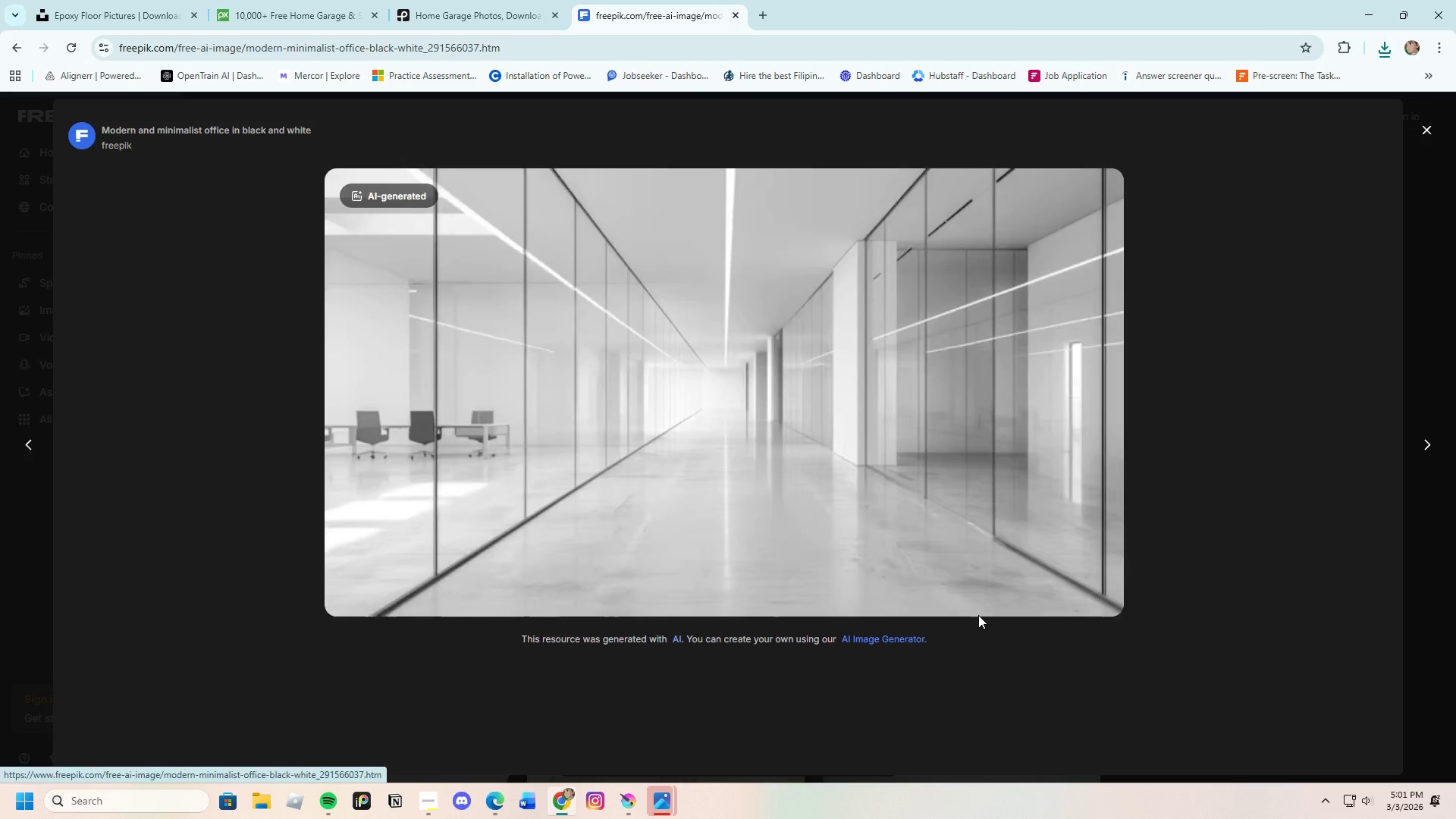 
mouse_move([1056, 631])
 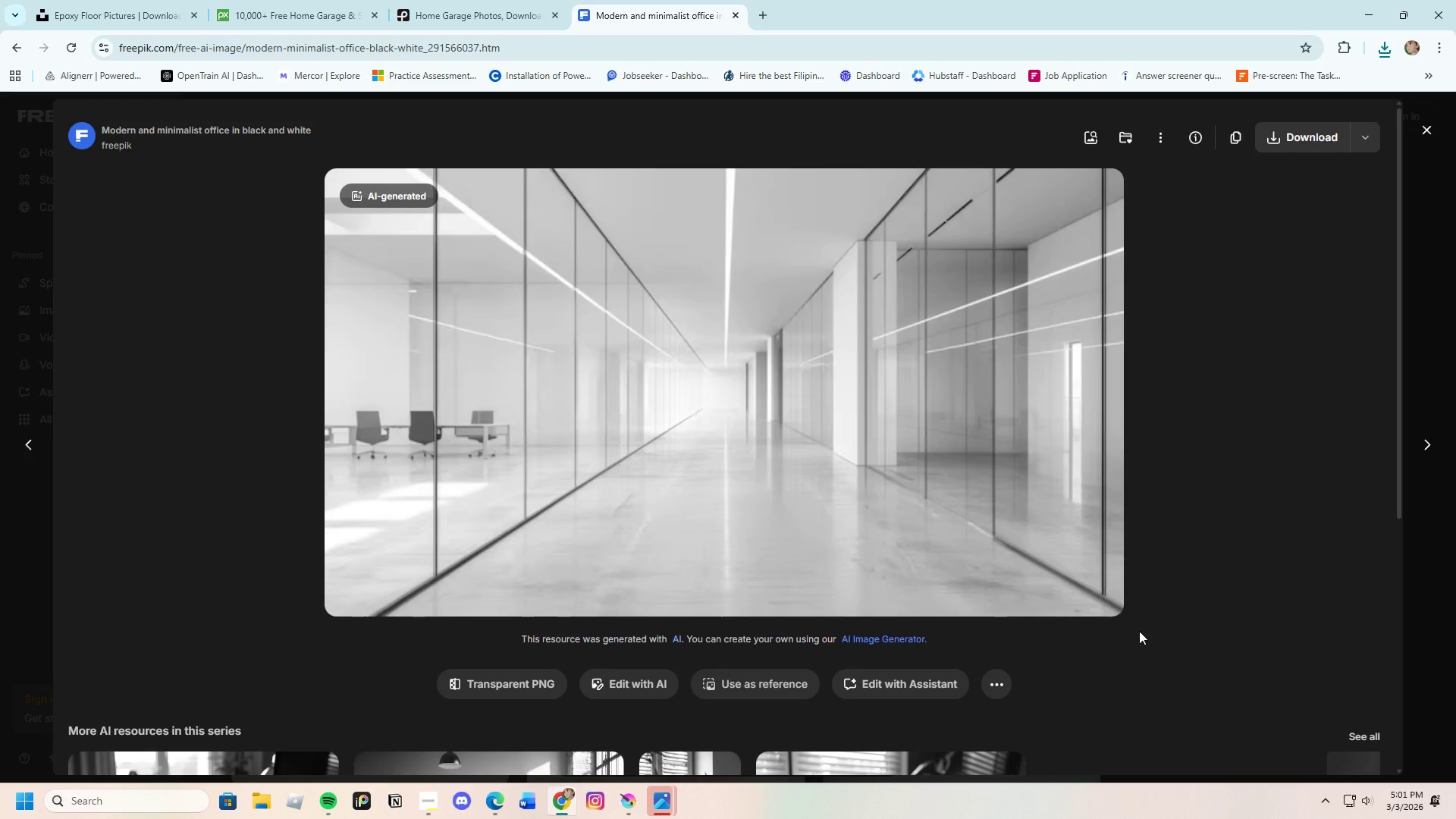 
scroll: coordinate [1109, 630], scroll_direction: down, amount: 3.0
 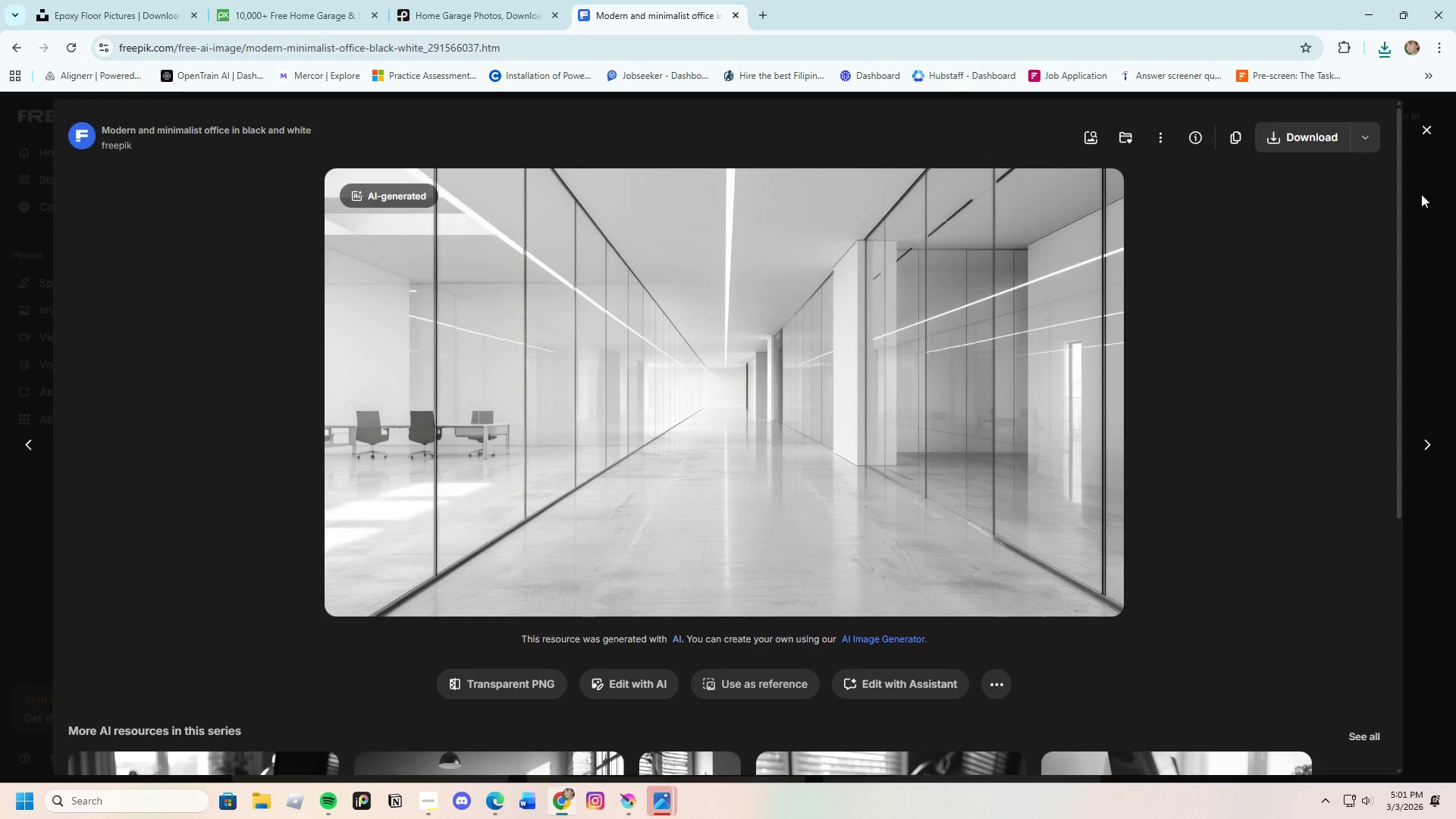 
left_click([1422, 134])
 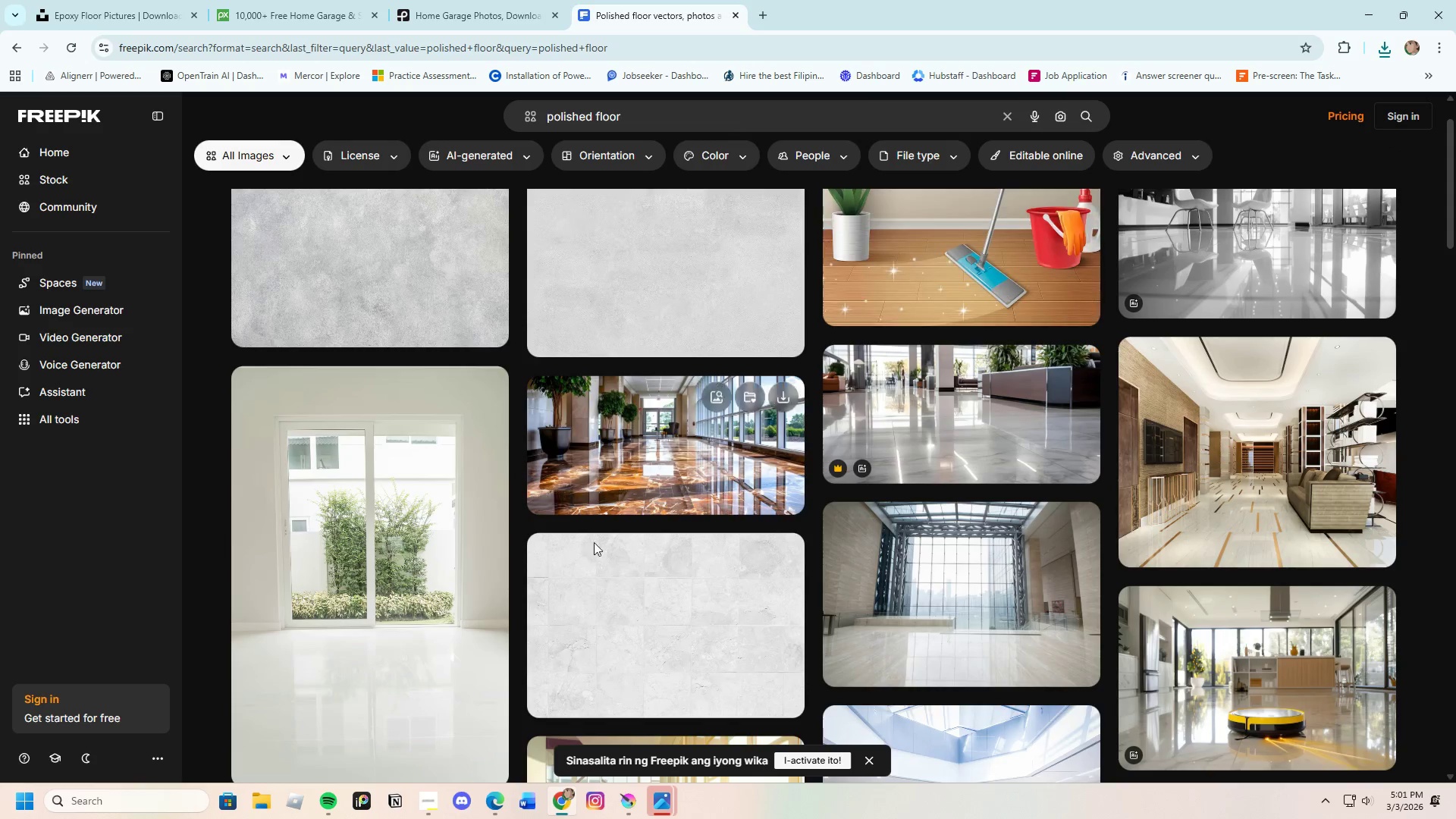 
scroll: coordinate [714, 700], scroll_direction: down, amount: 8.0
 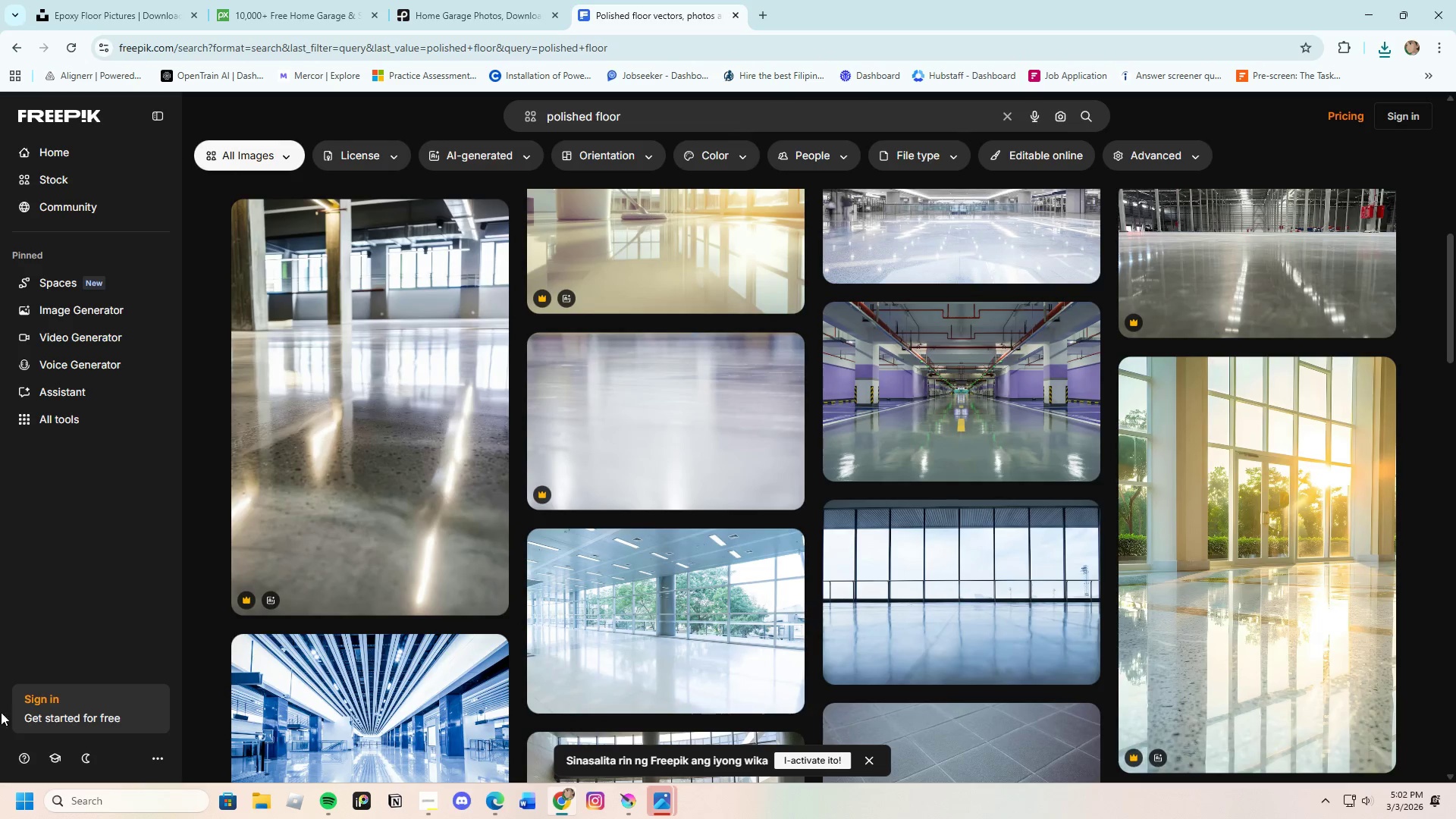 
wait(5.31)
 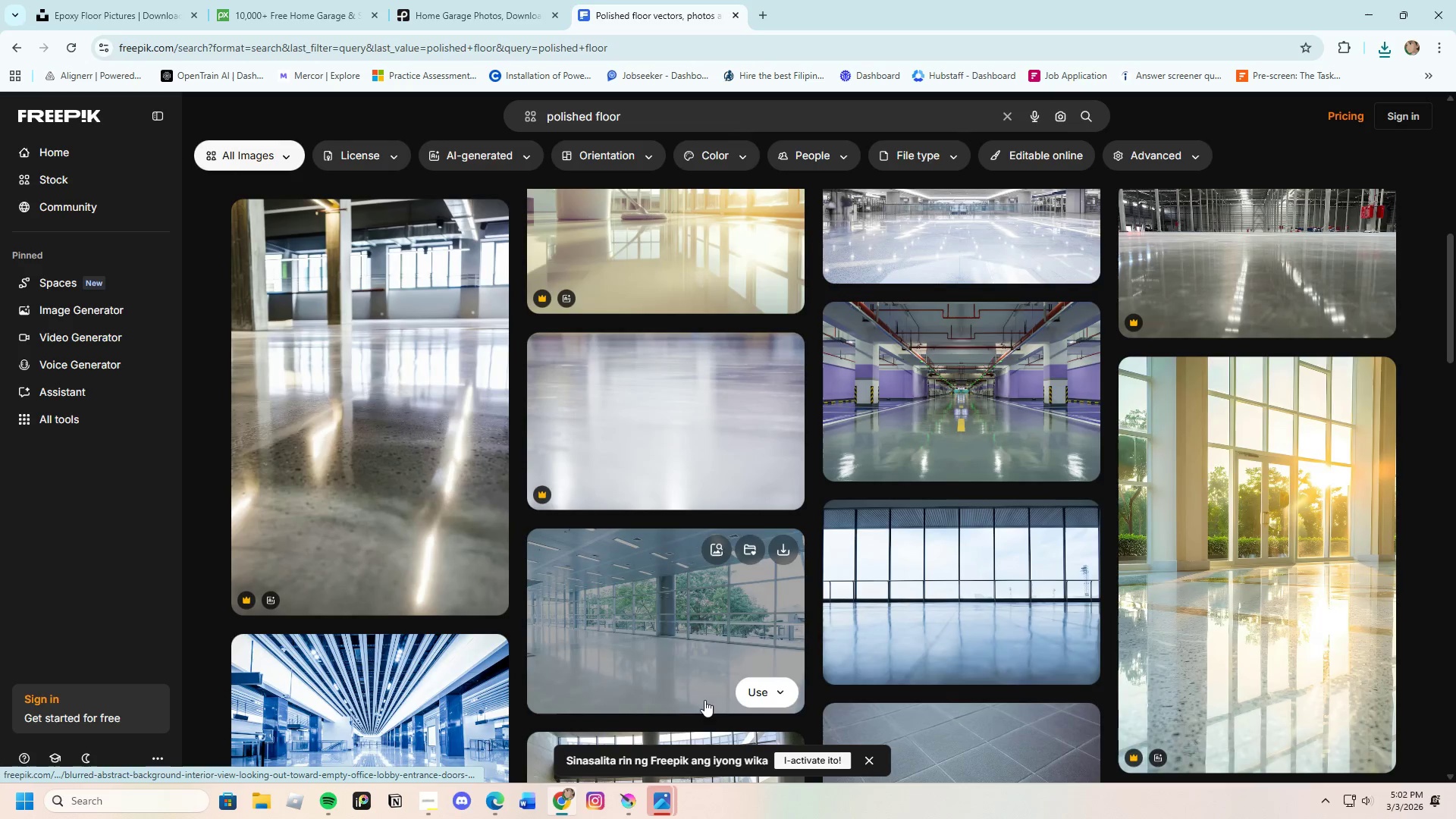 
scroll: coordinate [703, 725], scroll_direction: down, amount: 15.0
 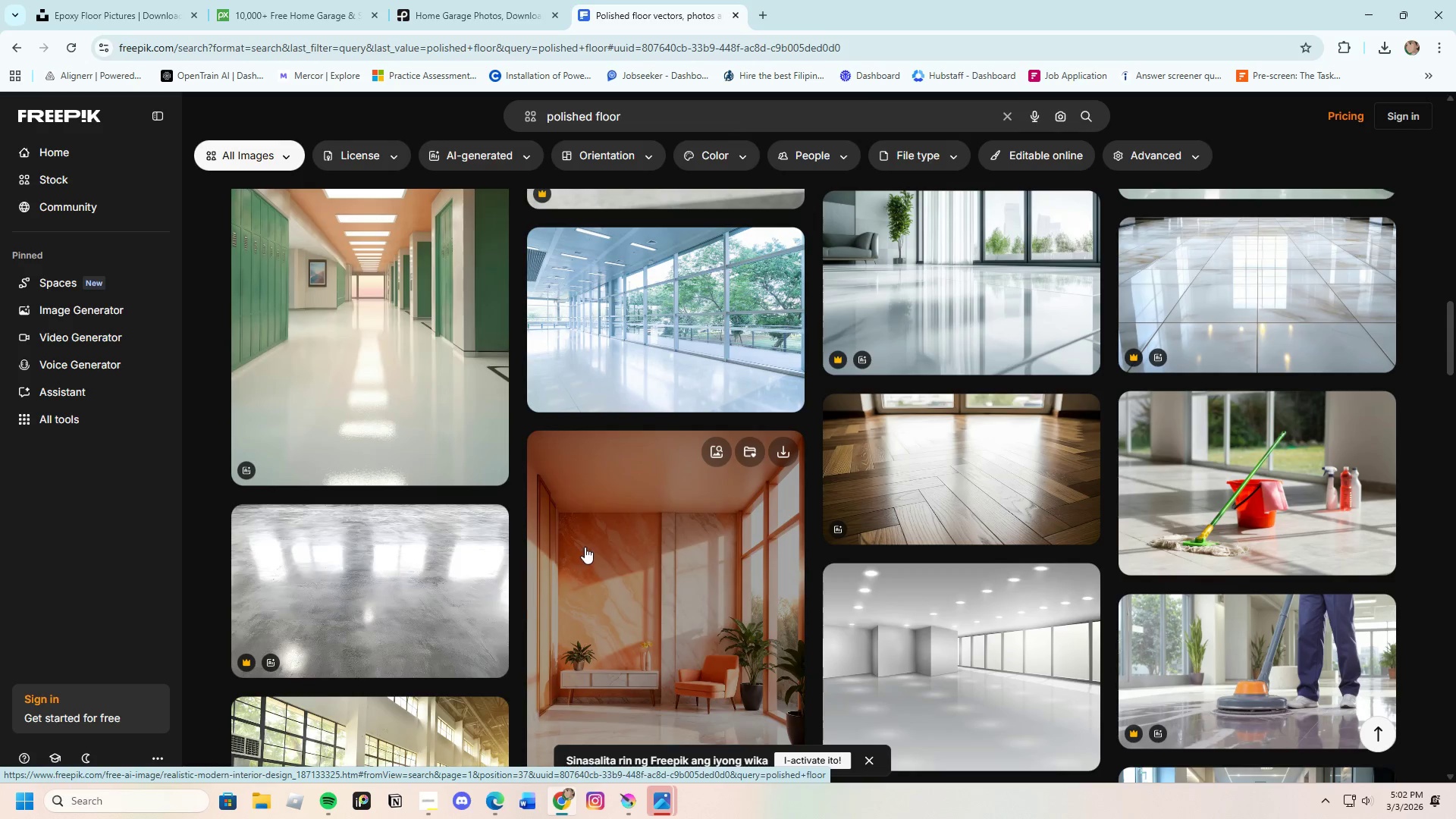 
left_click([646, 304])
 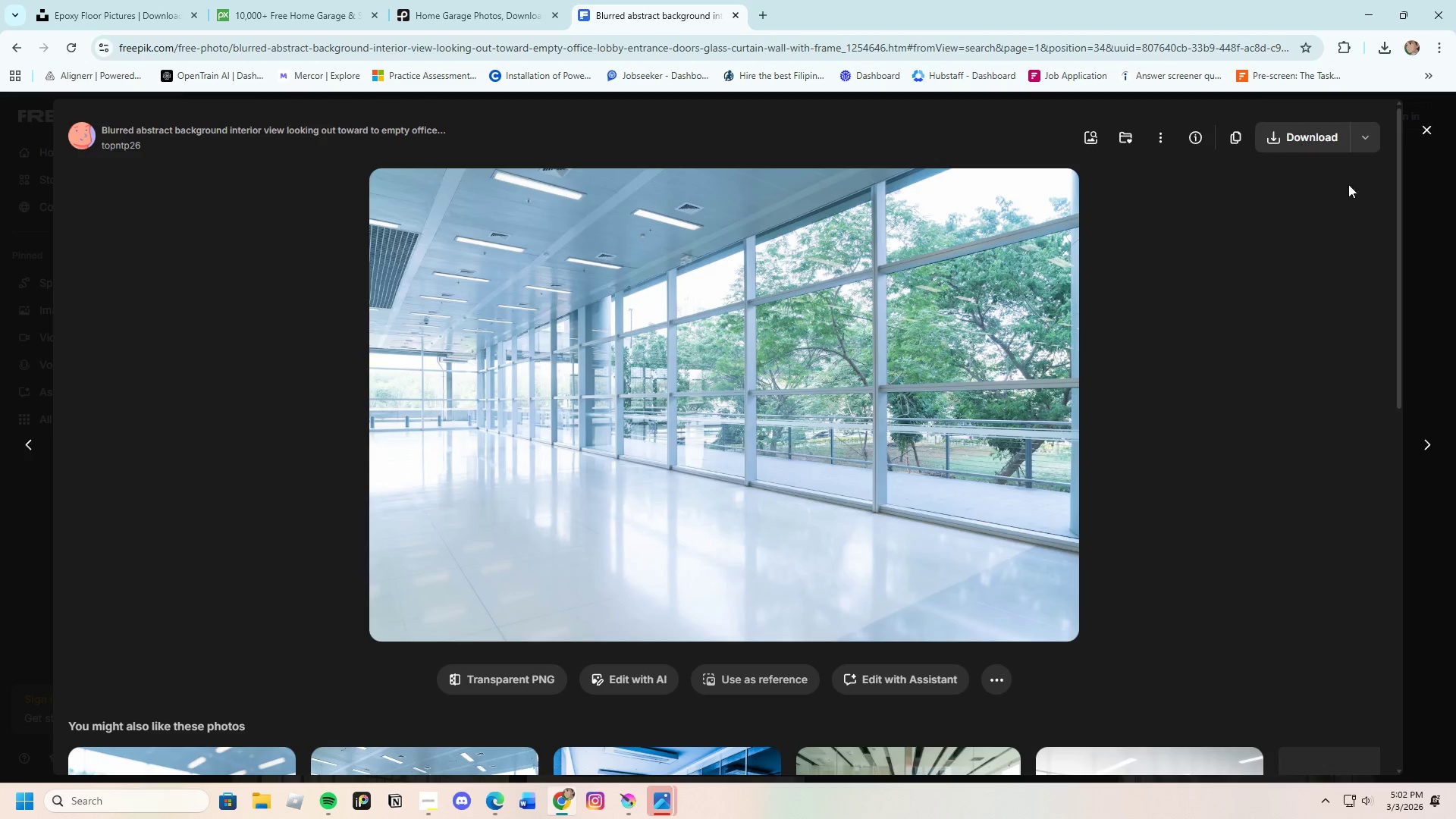 
hold_key(key=NumpadEnter, duration=0.31)
 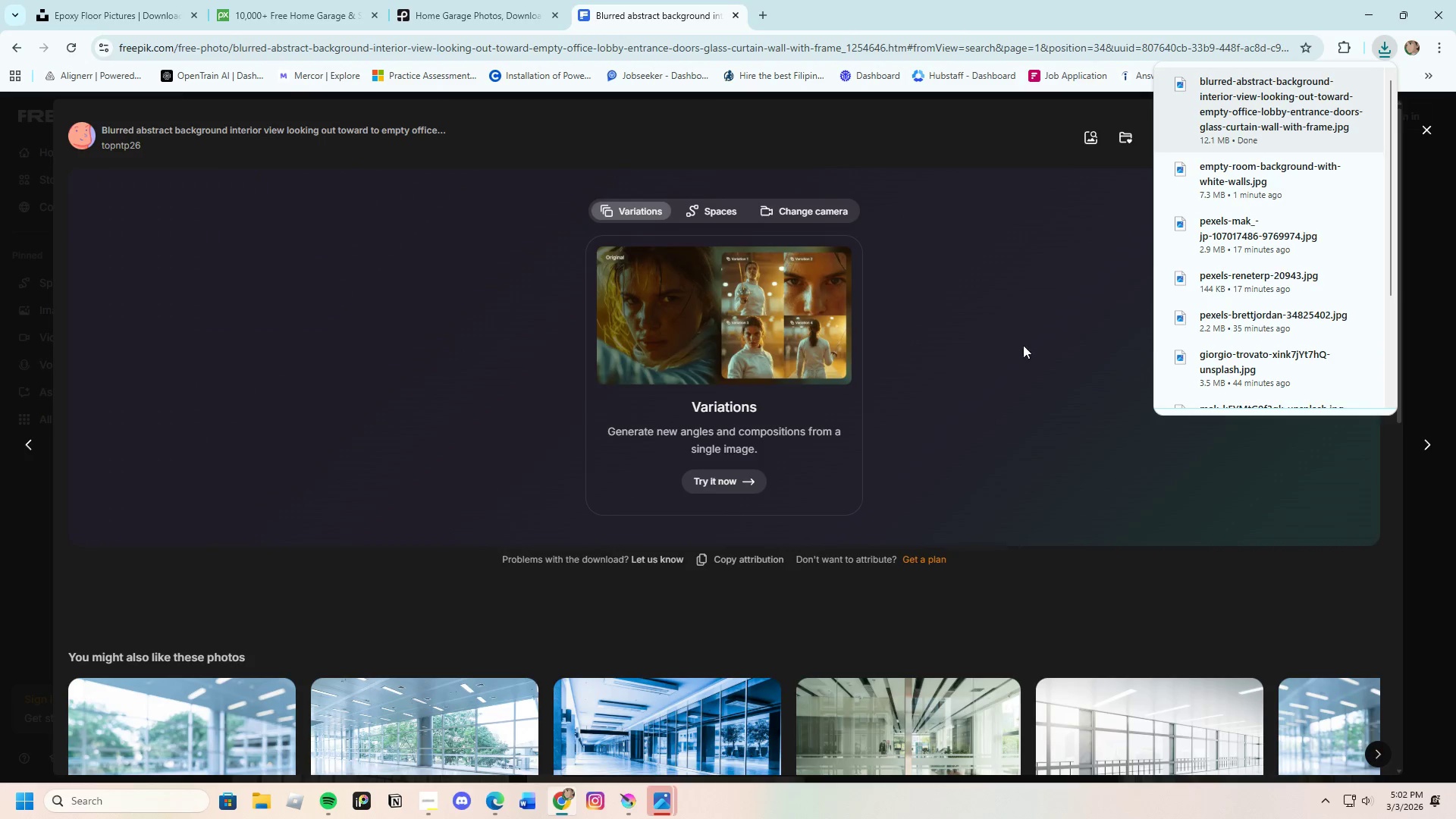 
wait(5.36)
 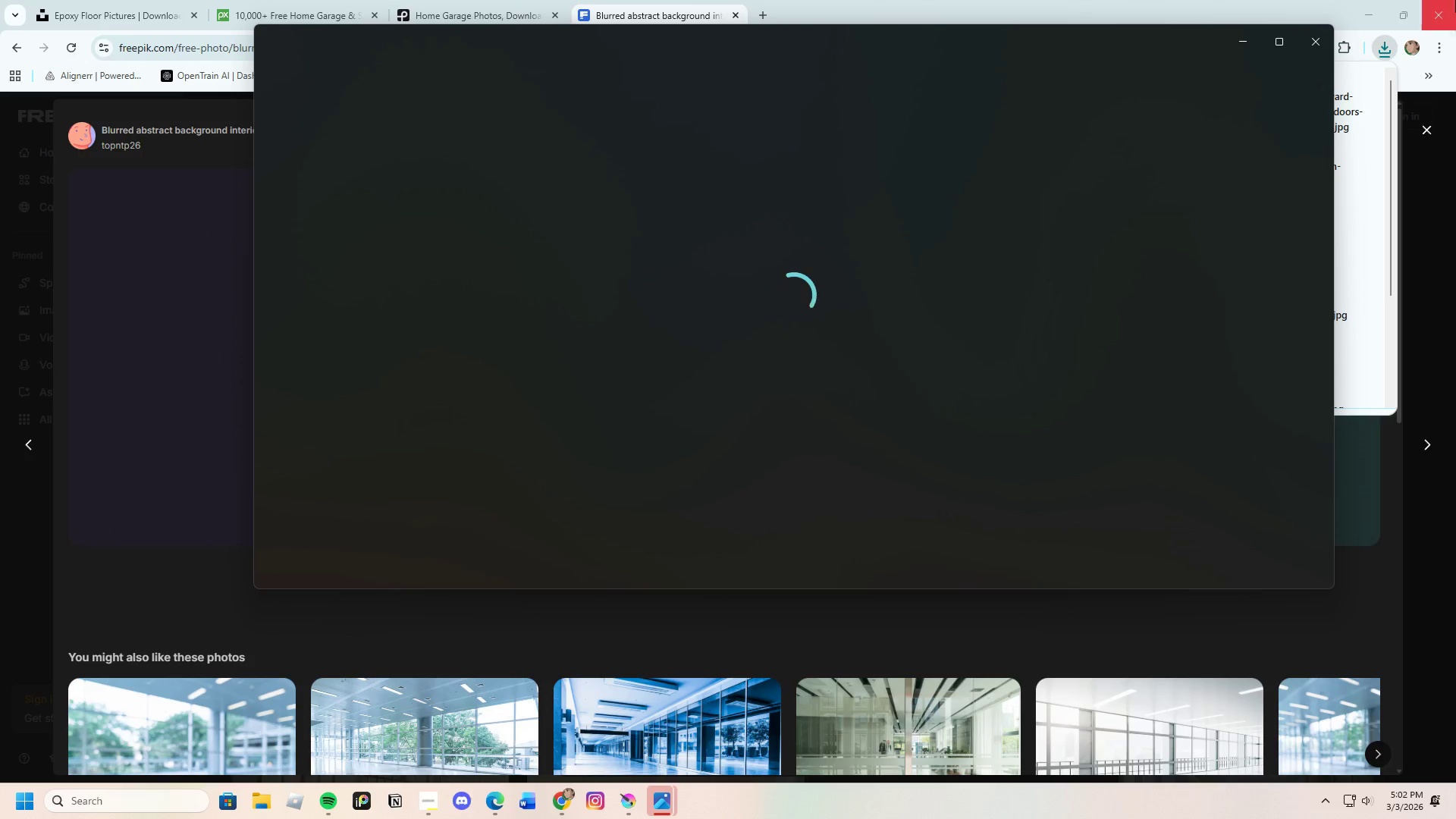 
left_click([1429, 125])
 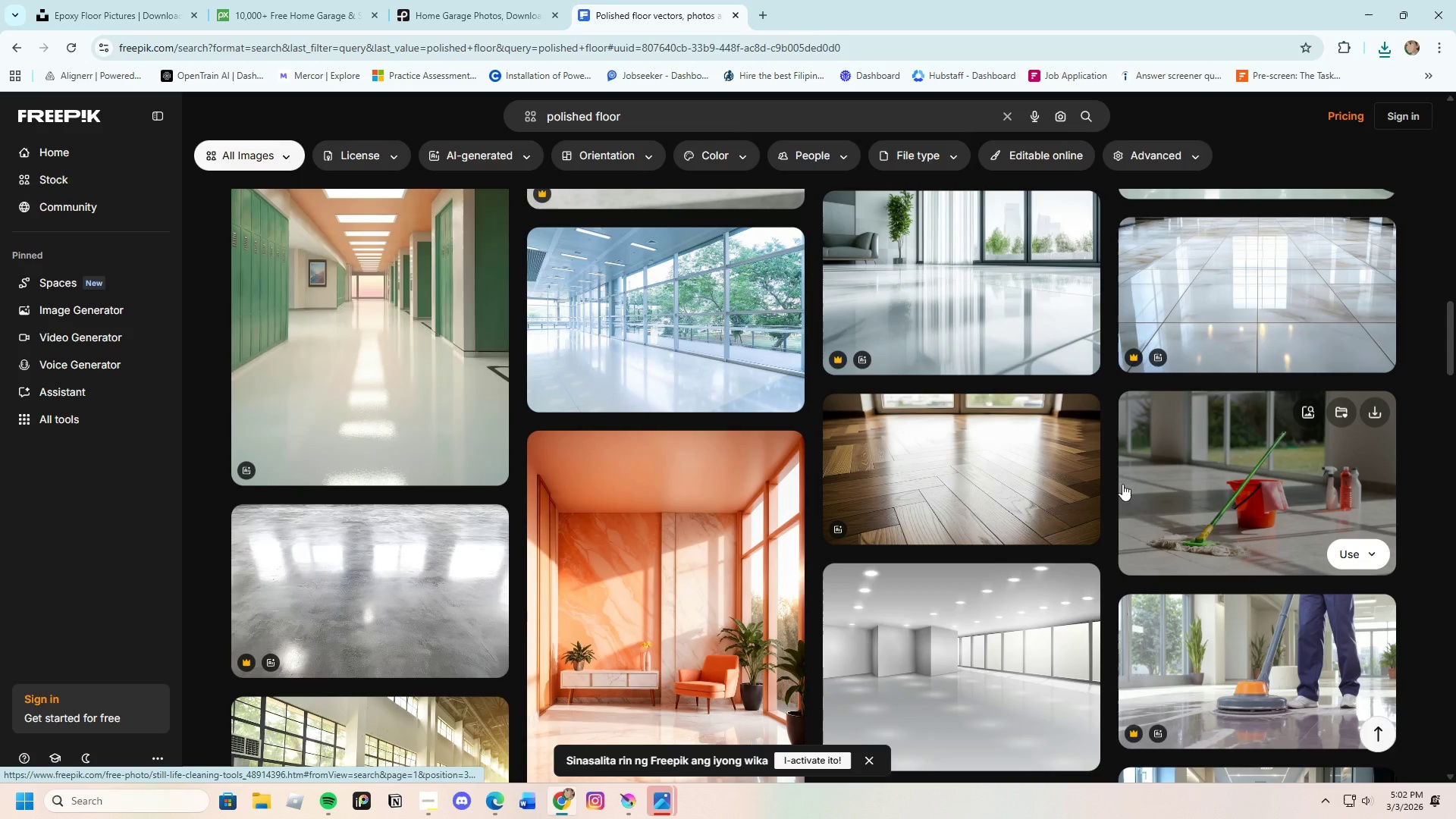 
scroll: coordinate [606, 553], scroll_direction: down, amount: 18.0
 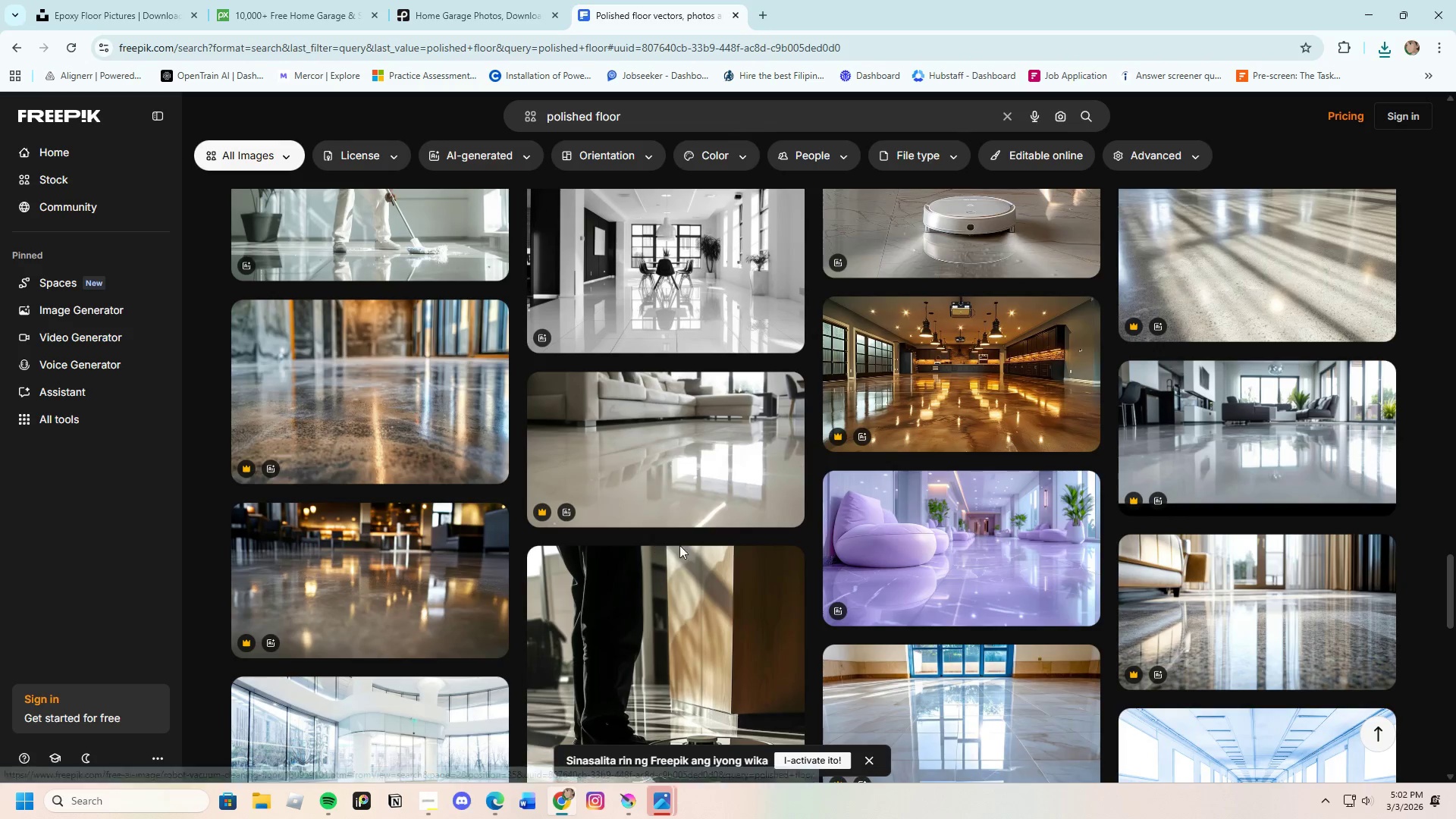 
scroll: coordinate [972, 725], scroll_direction: down, amount: 22.0
 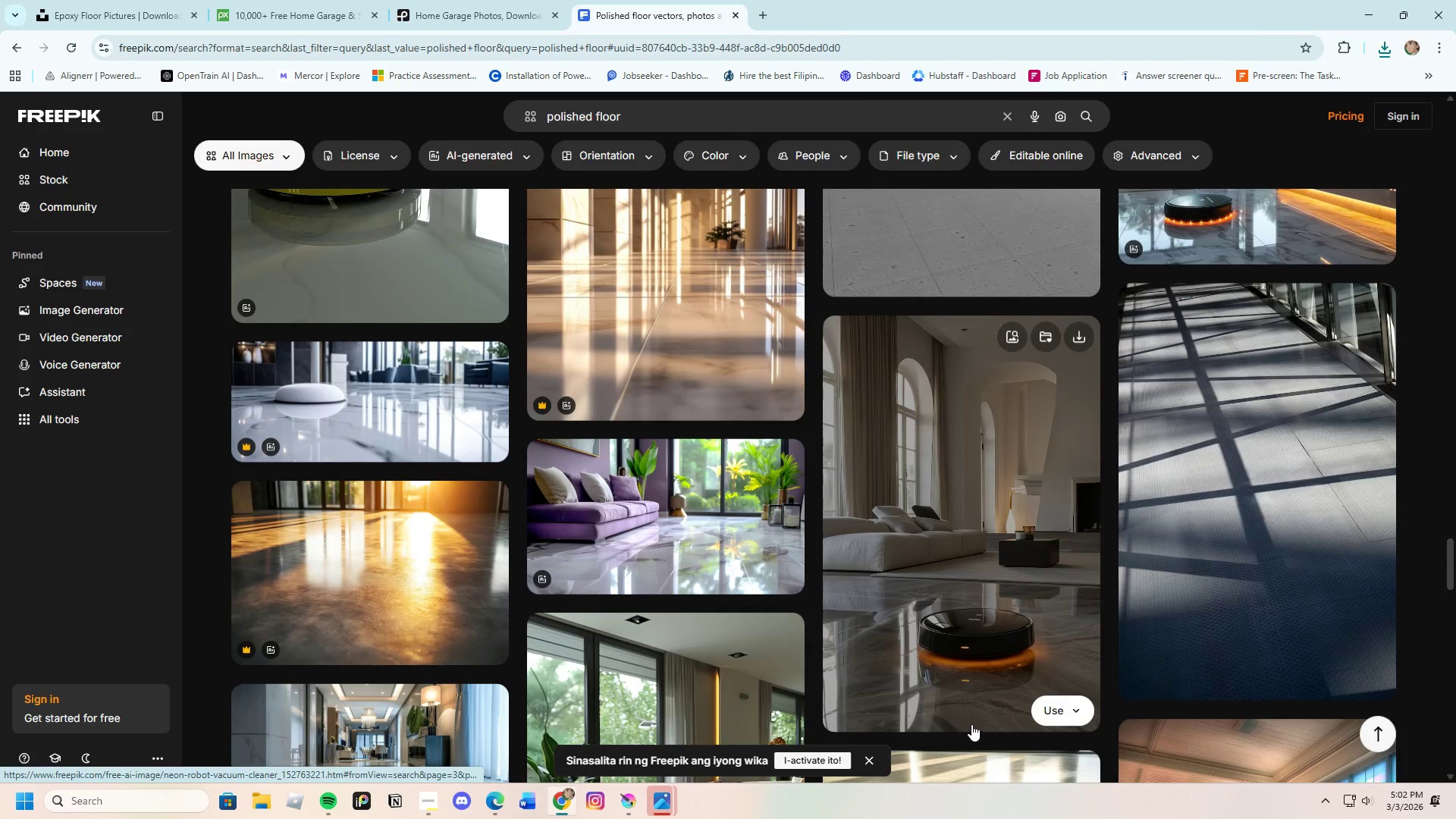 
scroll: coordinate [767, 642], scroll_direction: down, amount: 22.0
 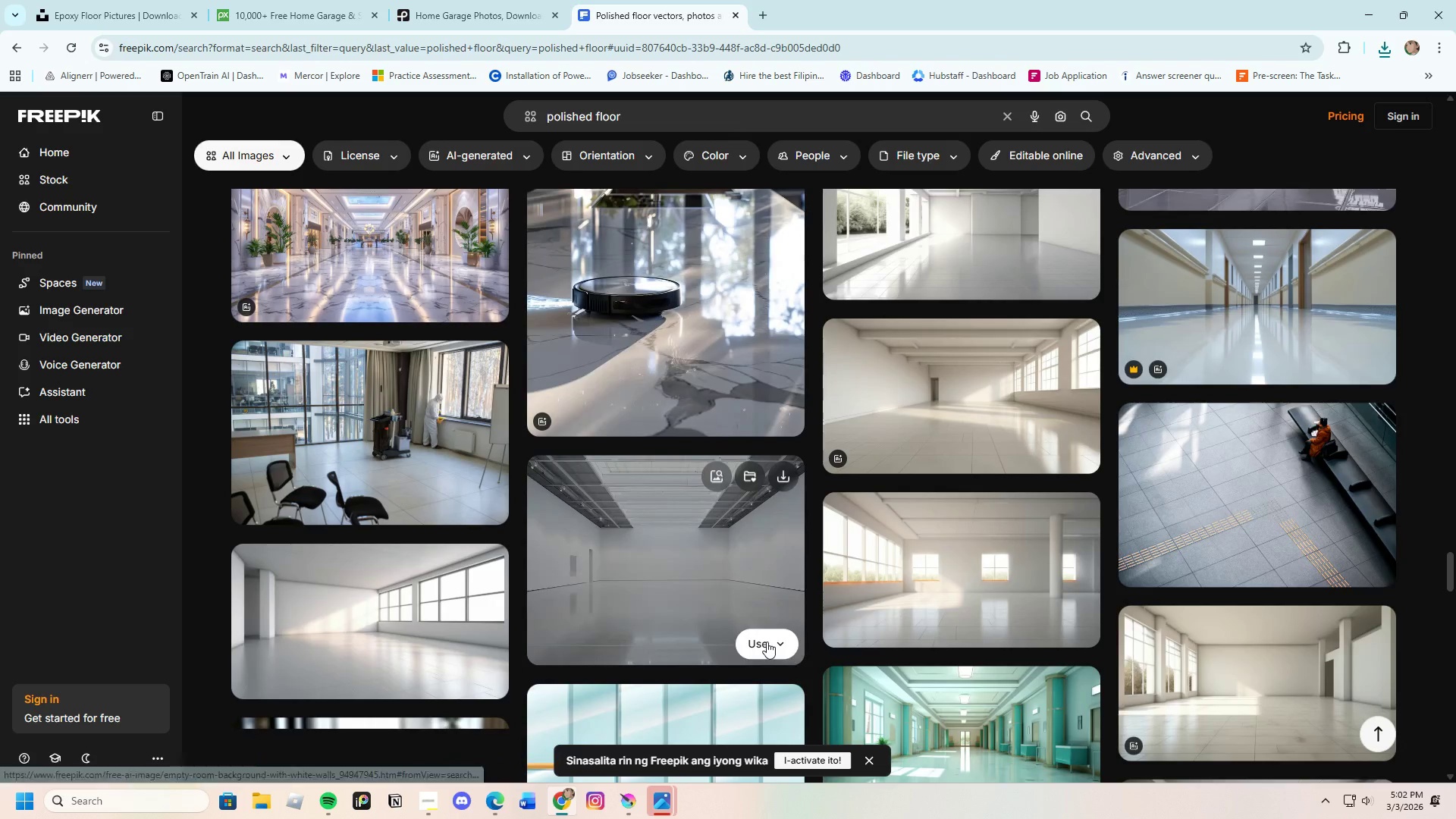 
scroll: coordinate [764, 638], scroll_direction: up, amount: 1.0
 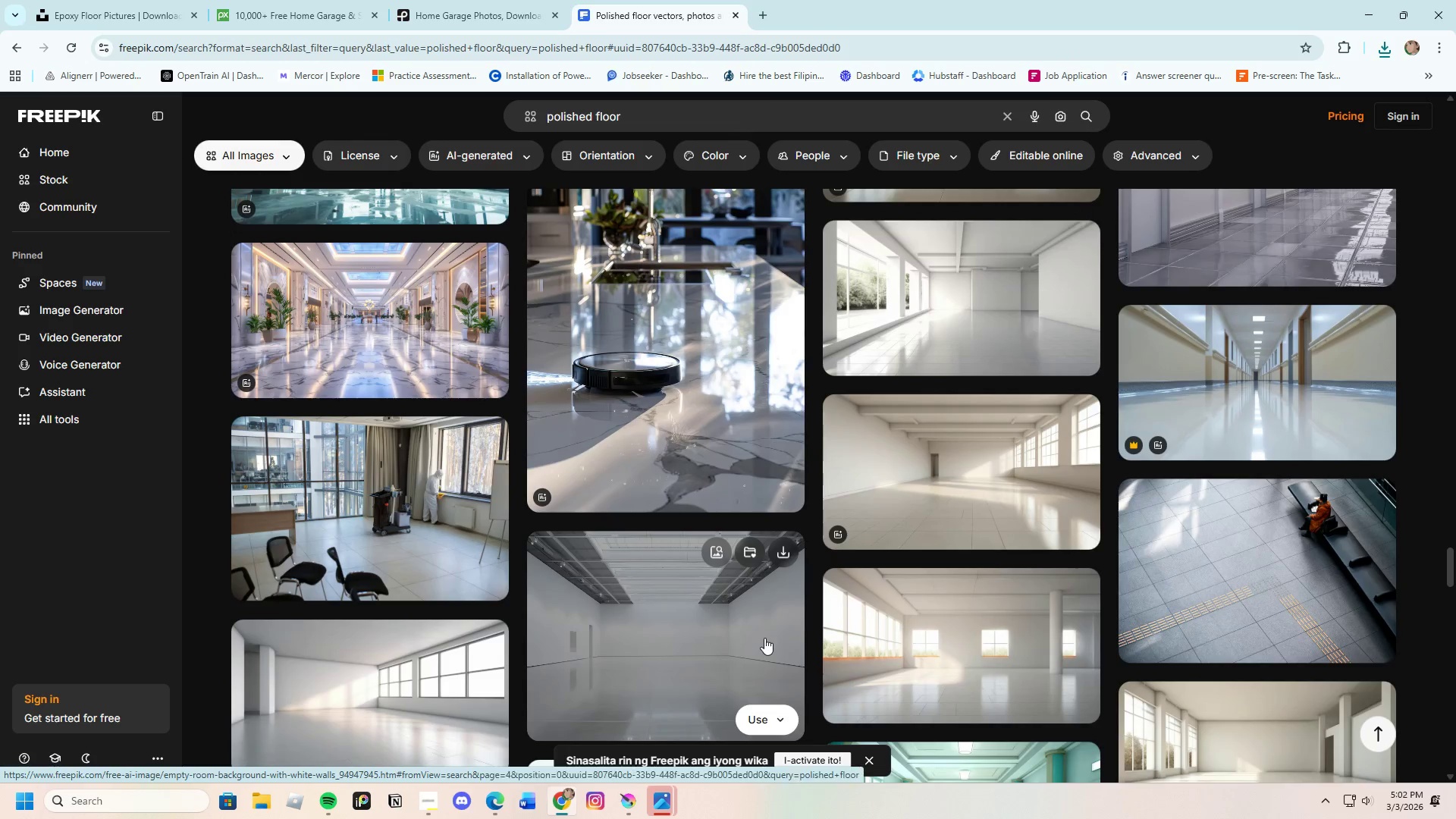 
scroll: coordinate [747, 624], scroll_direction: down, amount: 27.0
 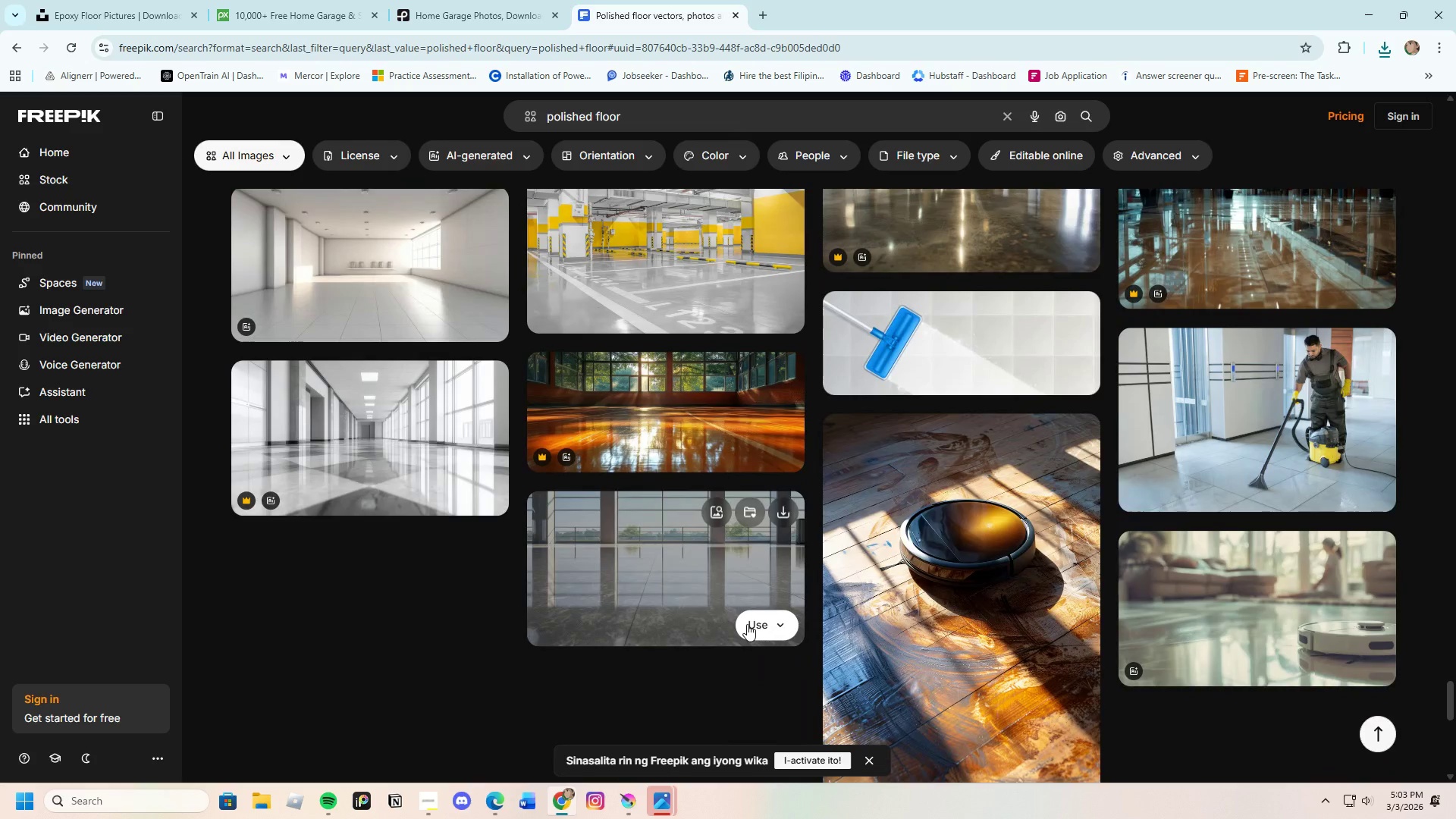 
scroll: coordinate [747, 624], scroll_direction: down, amount: 4.0
 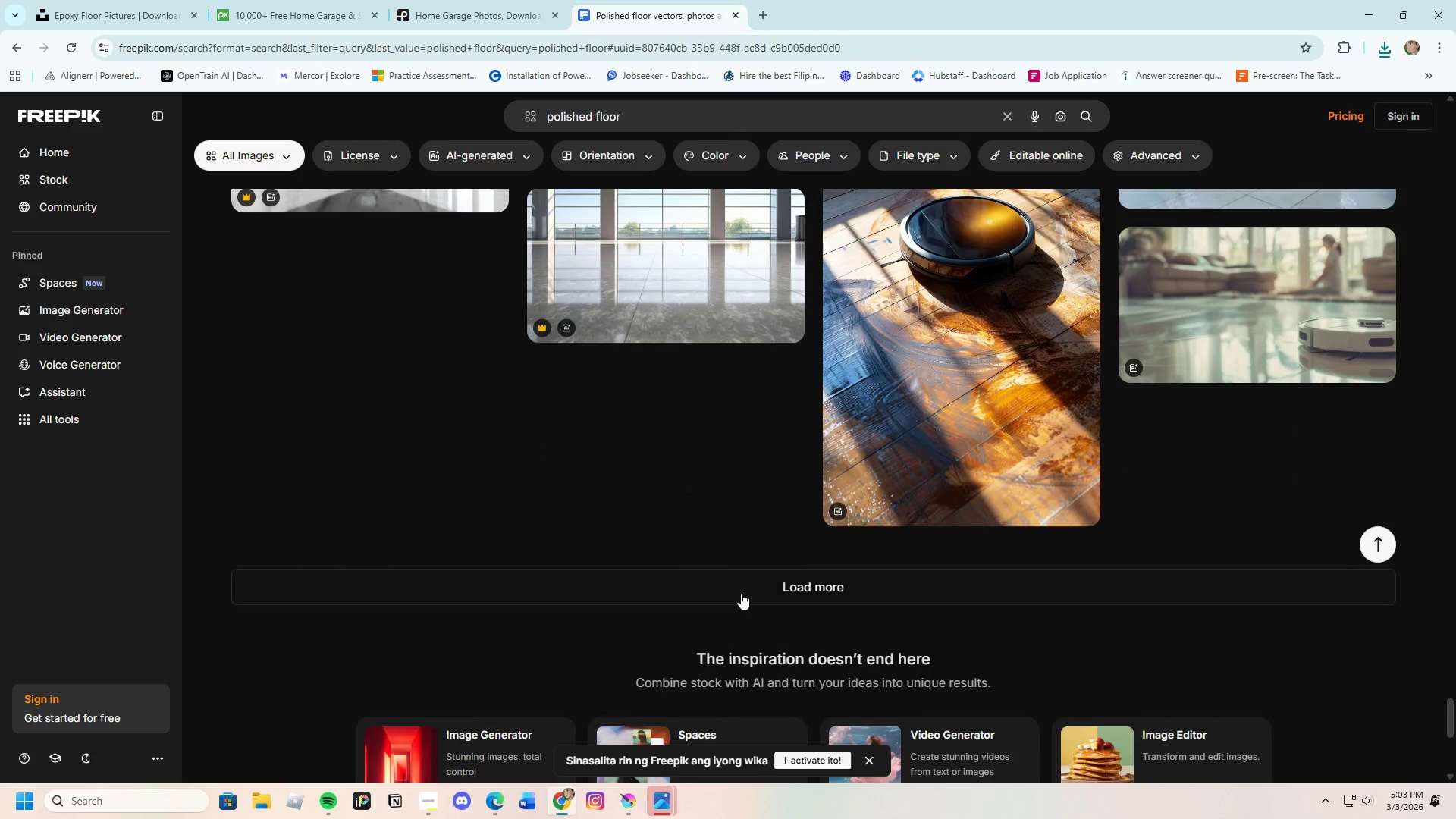 
left_click([740, 592])
 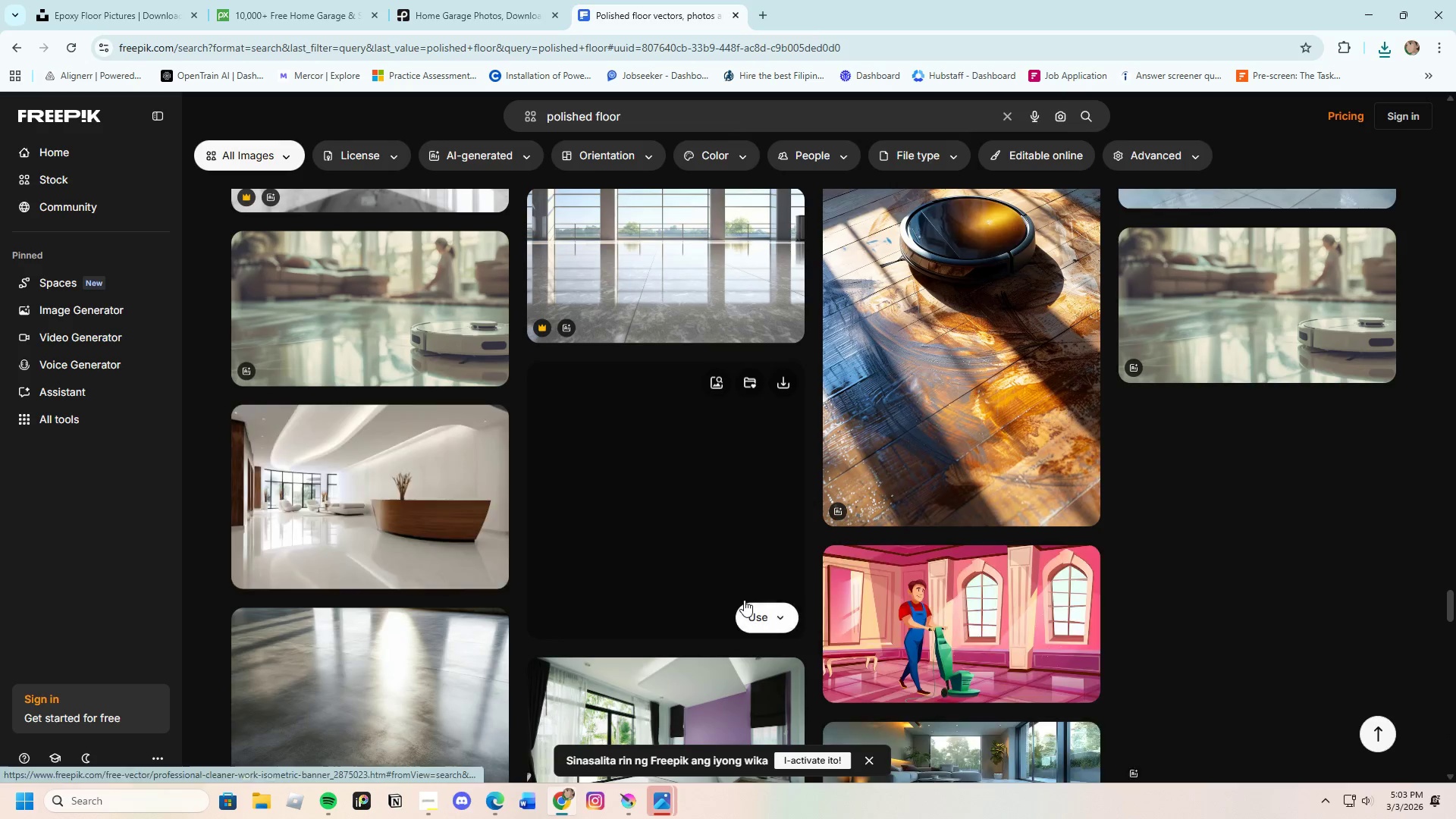 
scroll: coordinate [797, 623], scroll_direction: down, amount: 19.0
 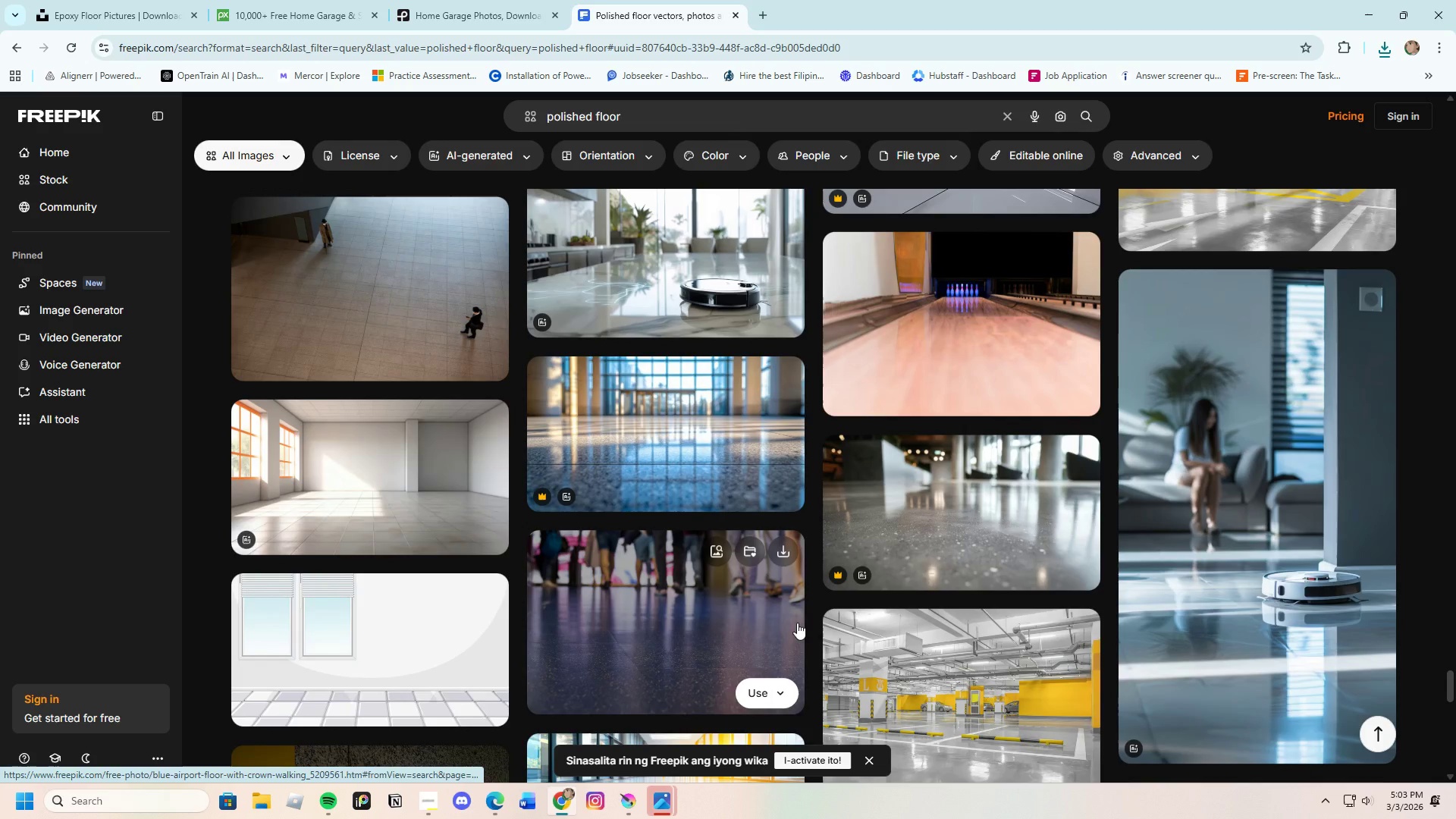 
scroll: coordinate [905, 620], scroll_direction: down, amount: 28.0
 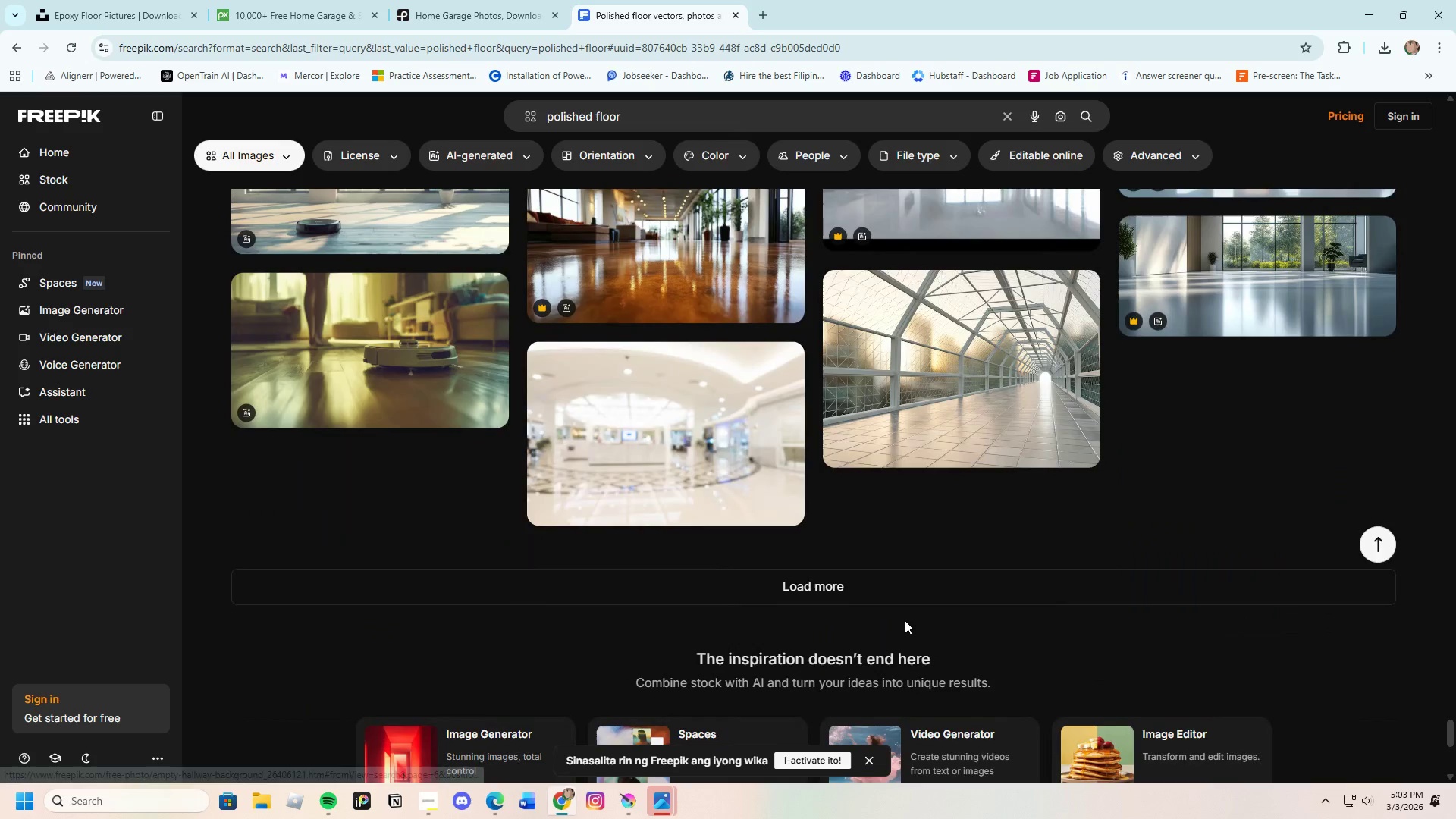 
left_click([795, 588])
 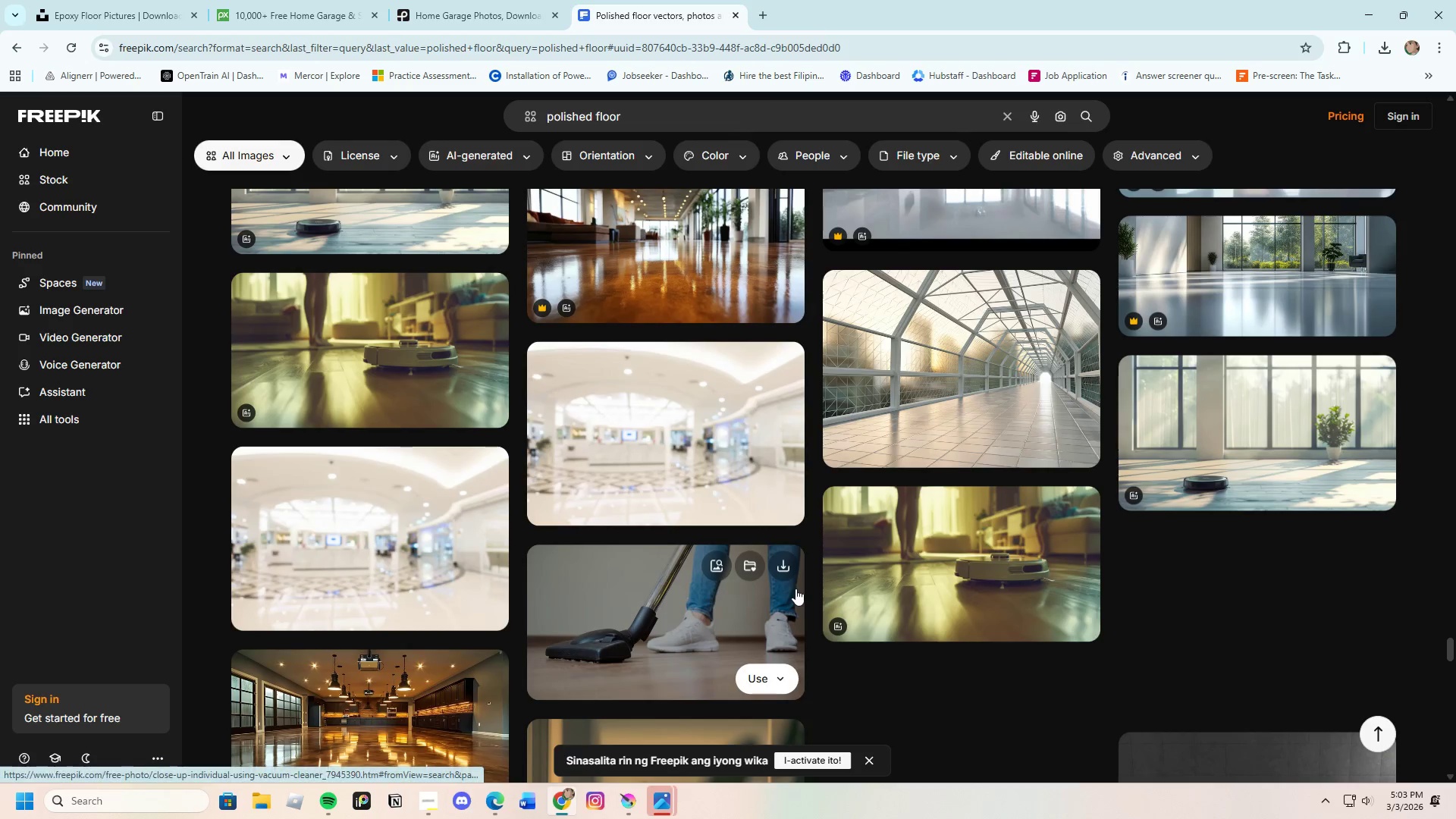 
scroll: coordinate [981, 715], scroll_direction: down, amount: 21.0
 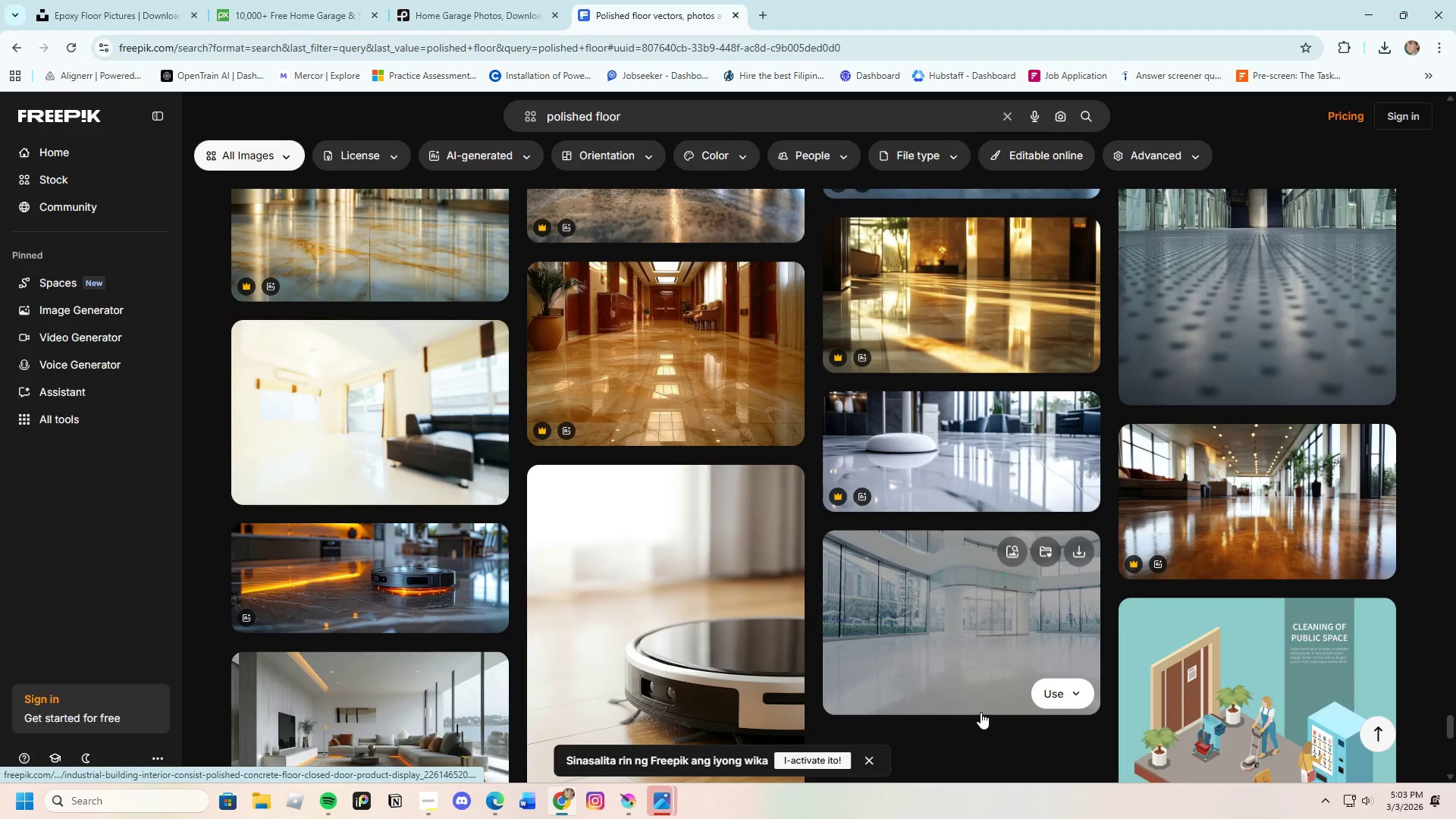 
scroll: coordinate [981, 712], scroll_direction: down, amount: 4.0
 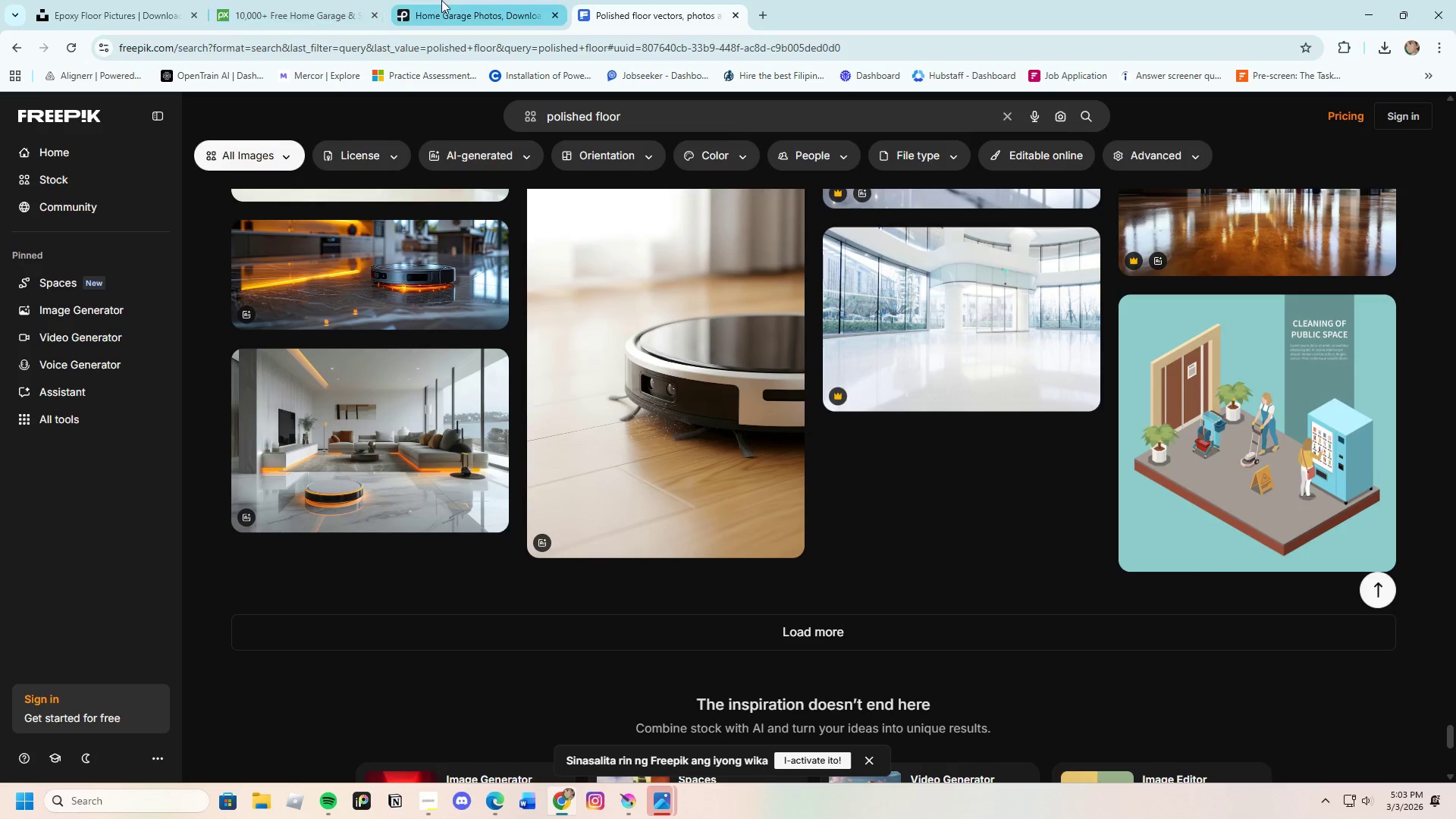 
left_click([243, 0])
 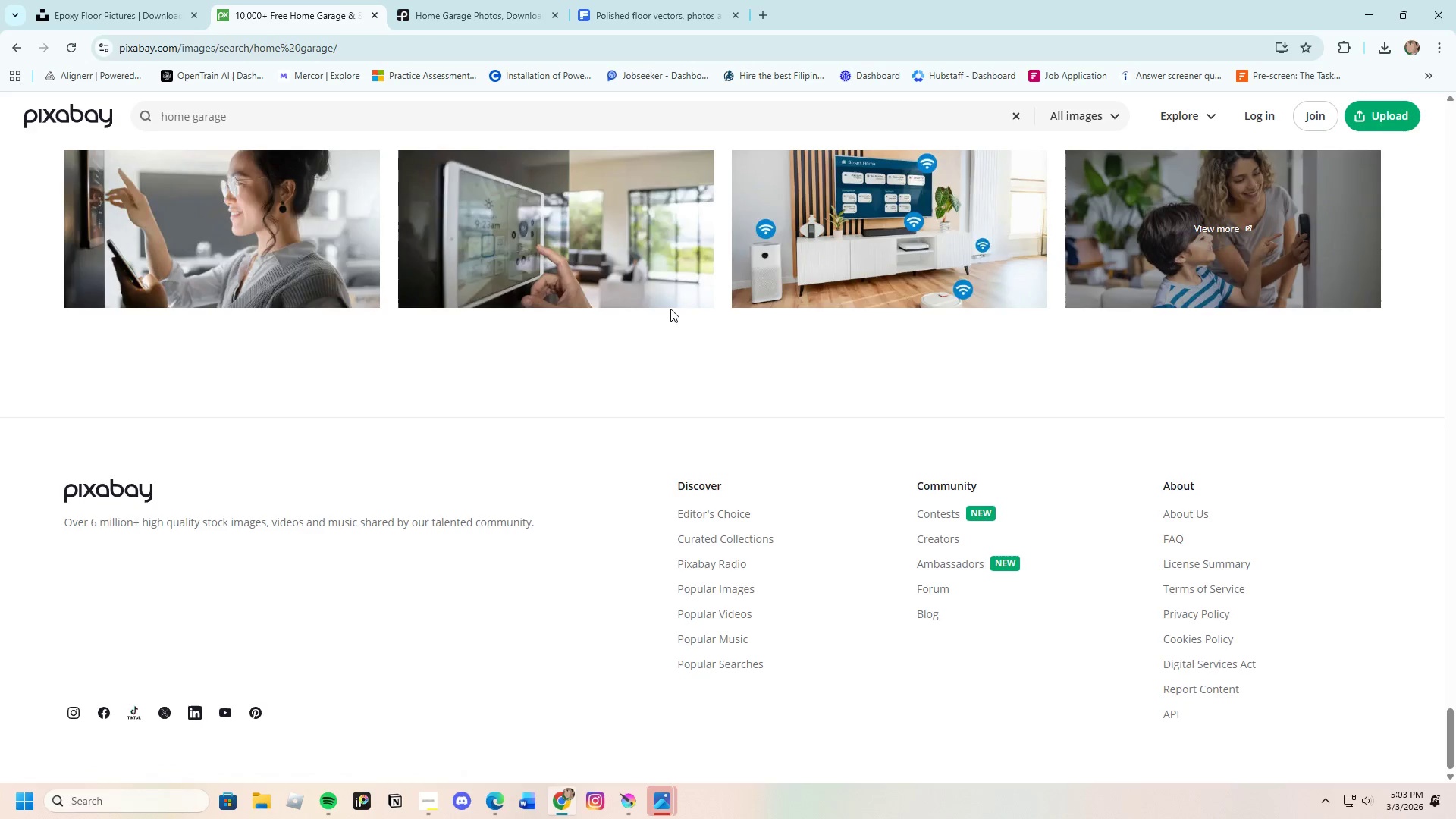 
wait(6.98)
 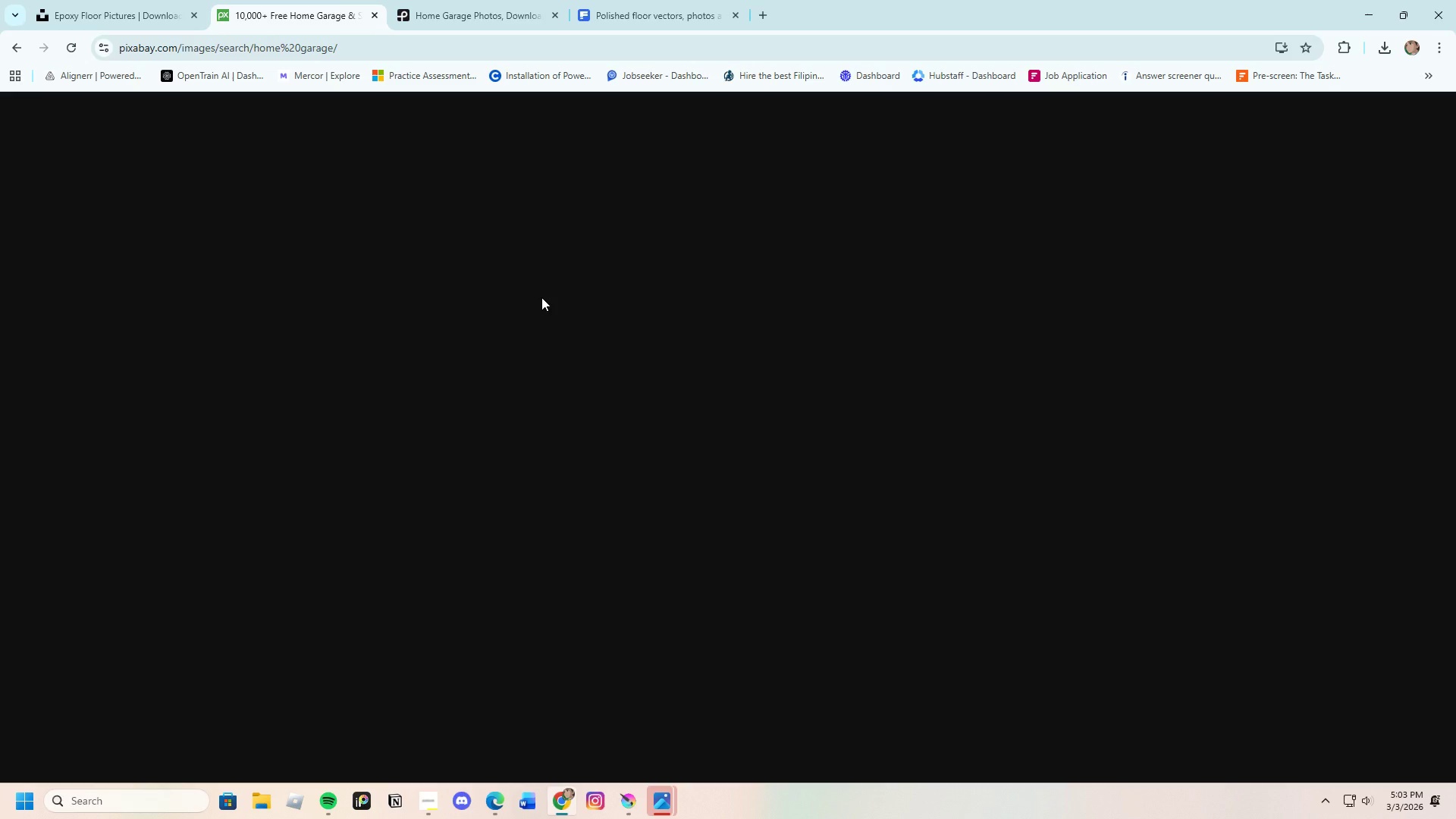 
left_click_drag(start_coordinate=[270, 110], to_coordinate=[116, 110])
 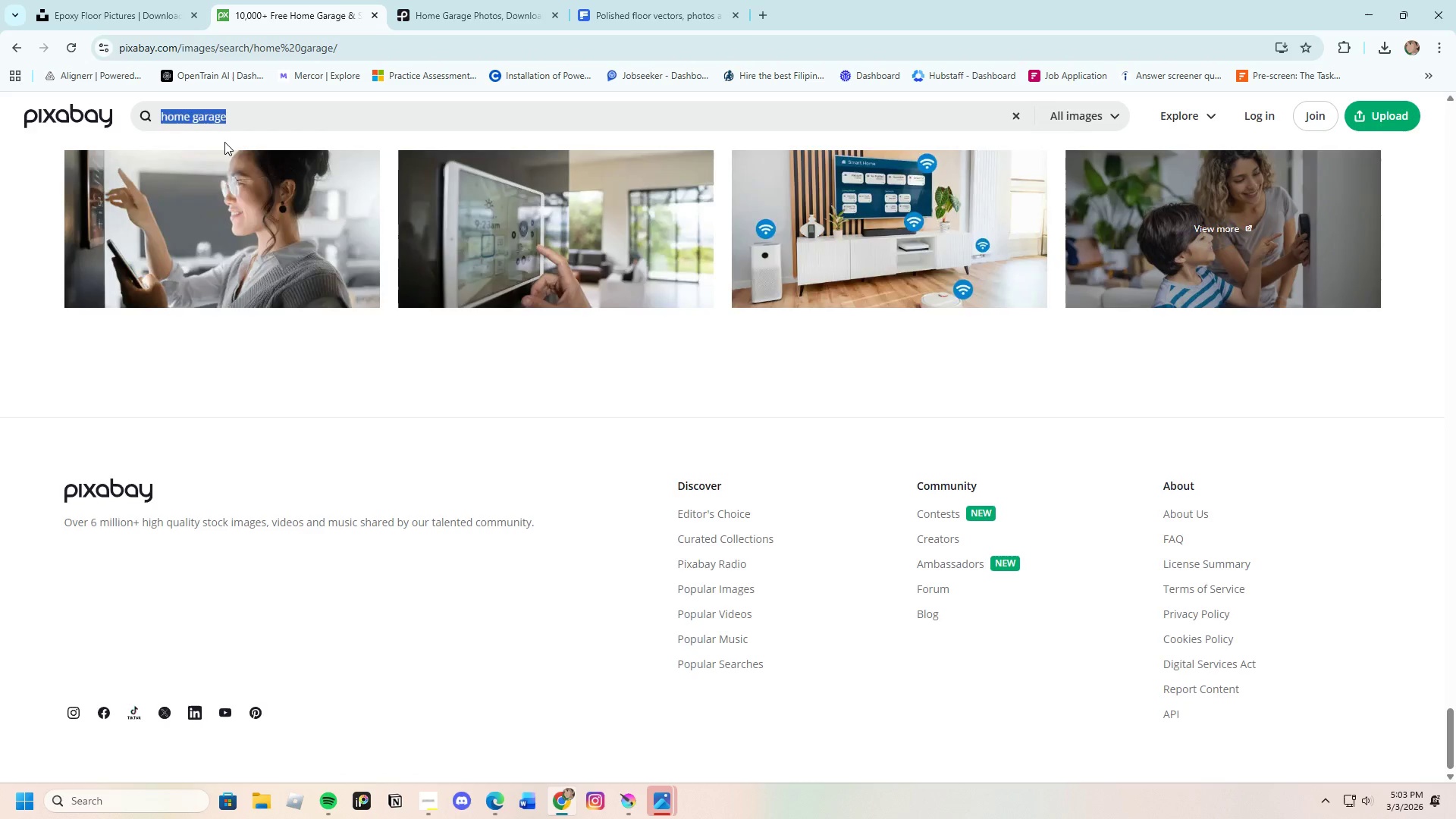 
key(Backspace)
type(polished floor)
 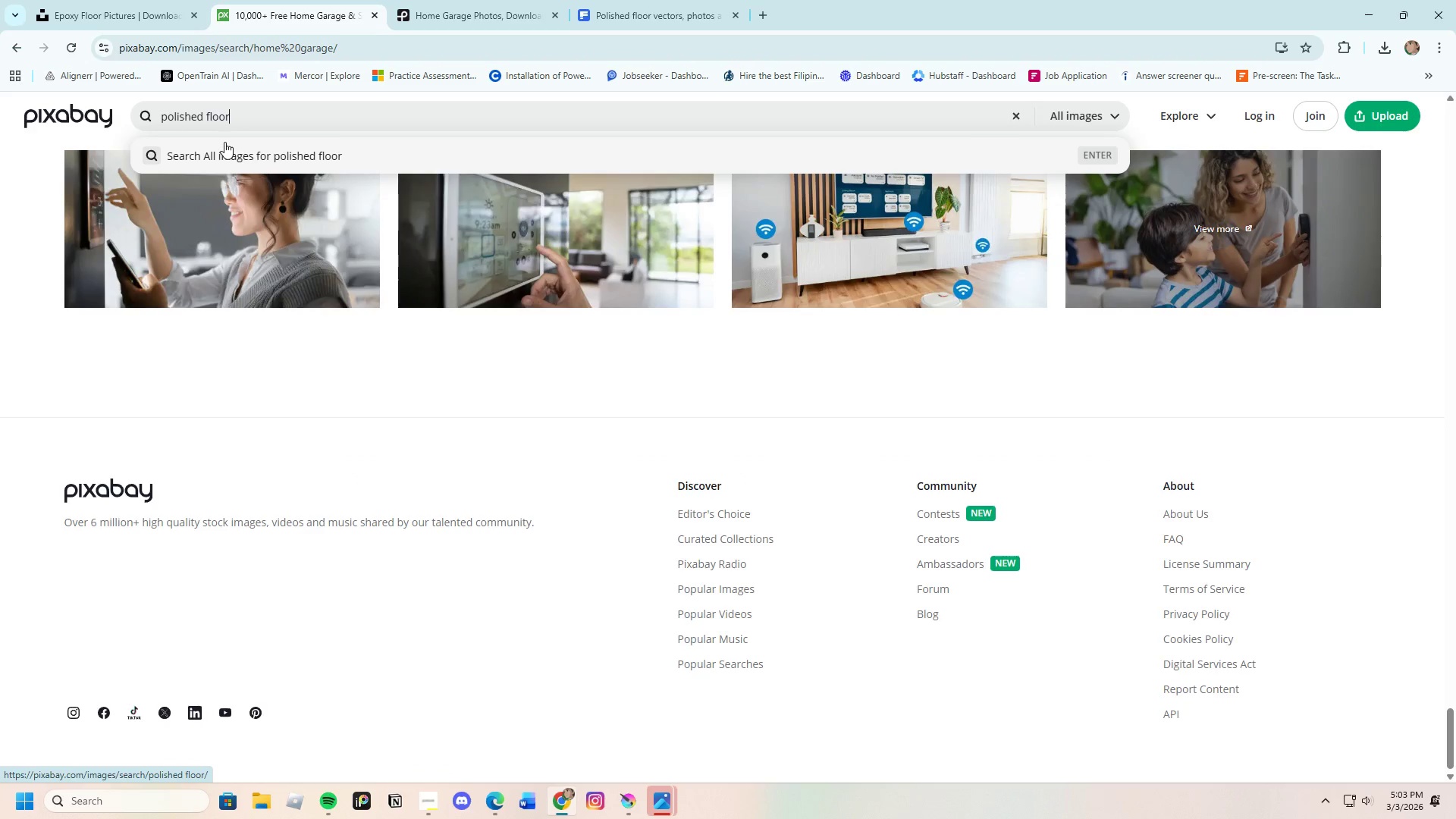 
key(Enter)
 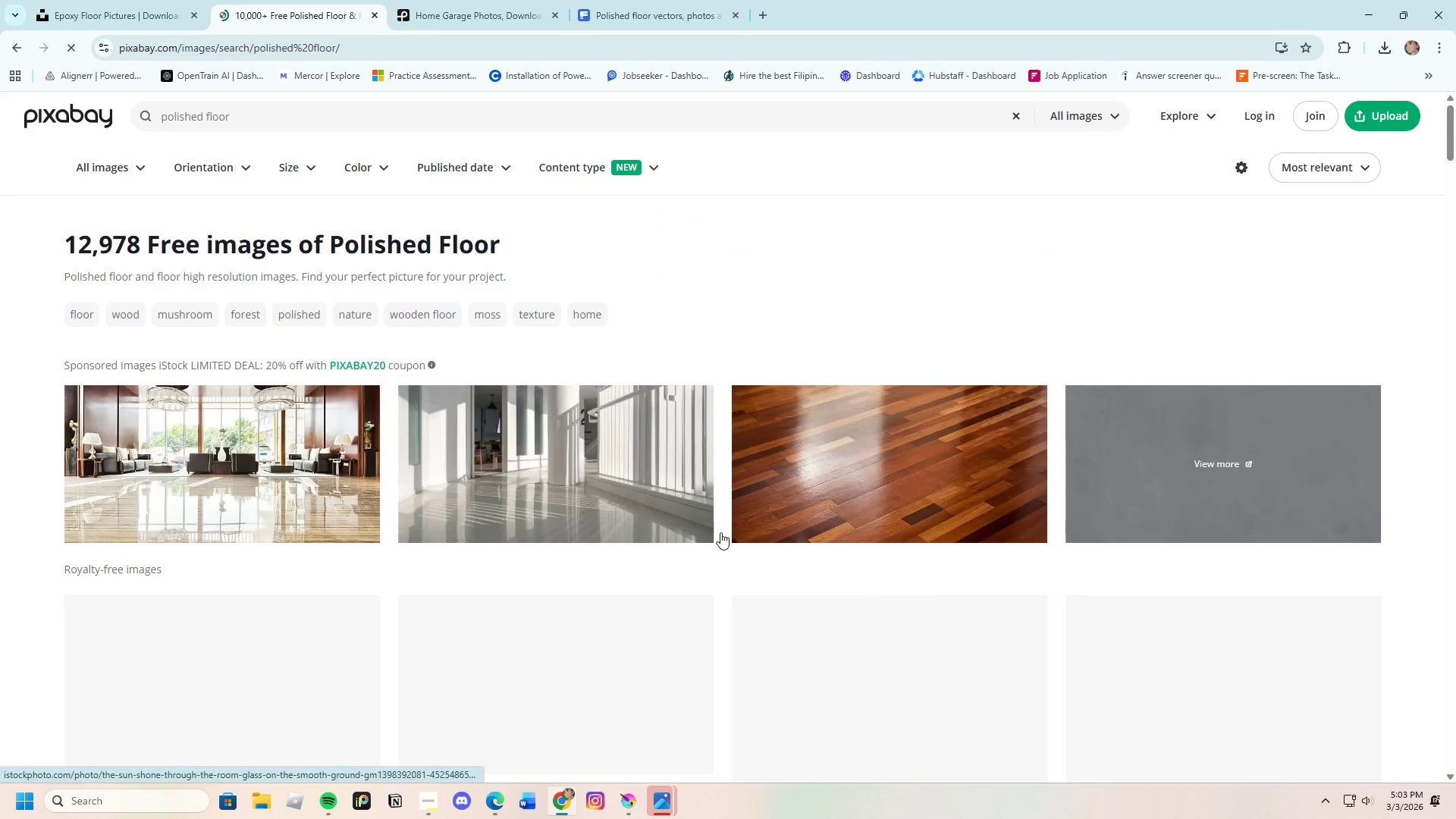 
scroll: coordinate [715, 601], scroll_direction: down, amount: 29.0
 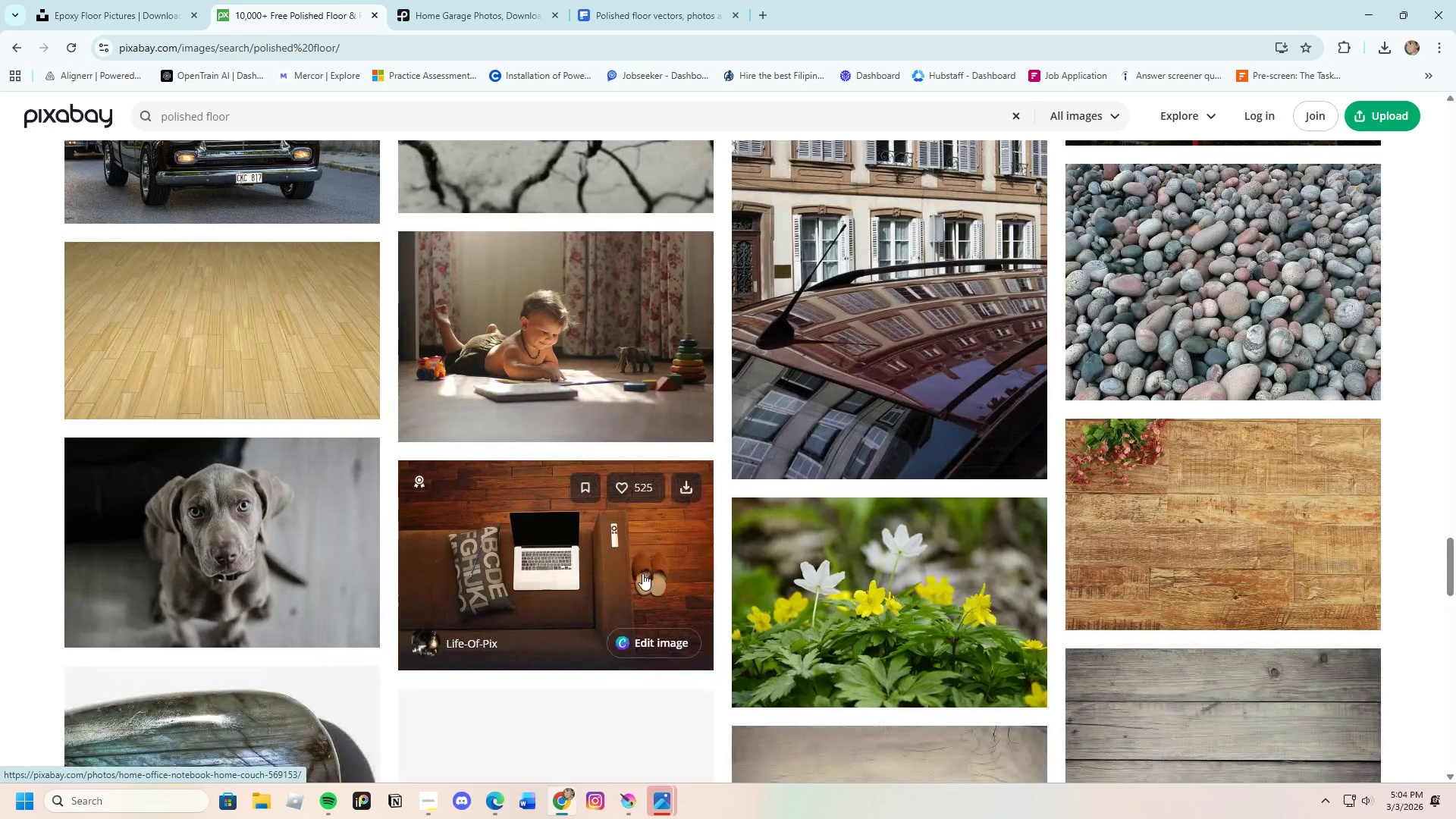 
scroll: coordinate [642, 572], scroll_direction: down, amount: 13.0
 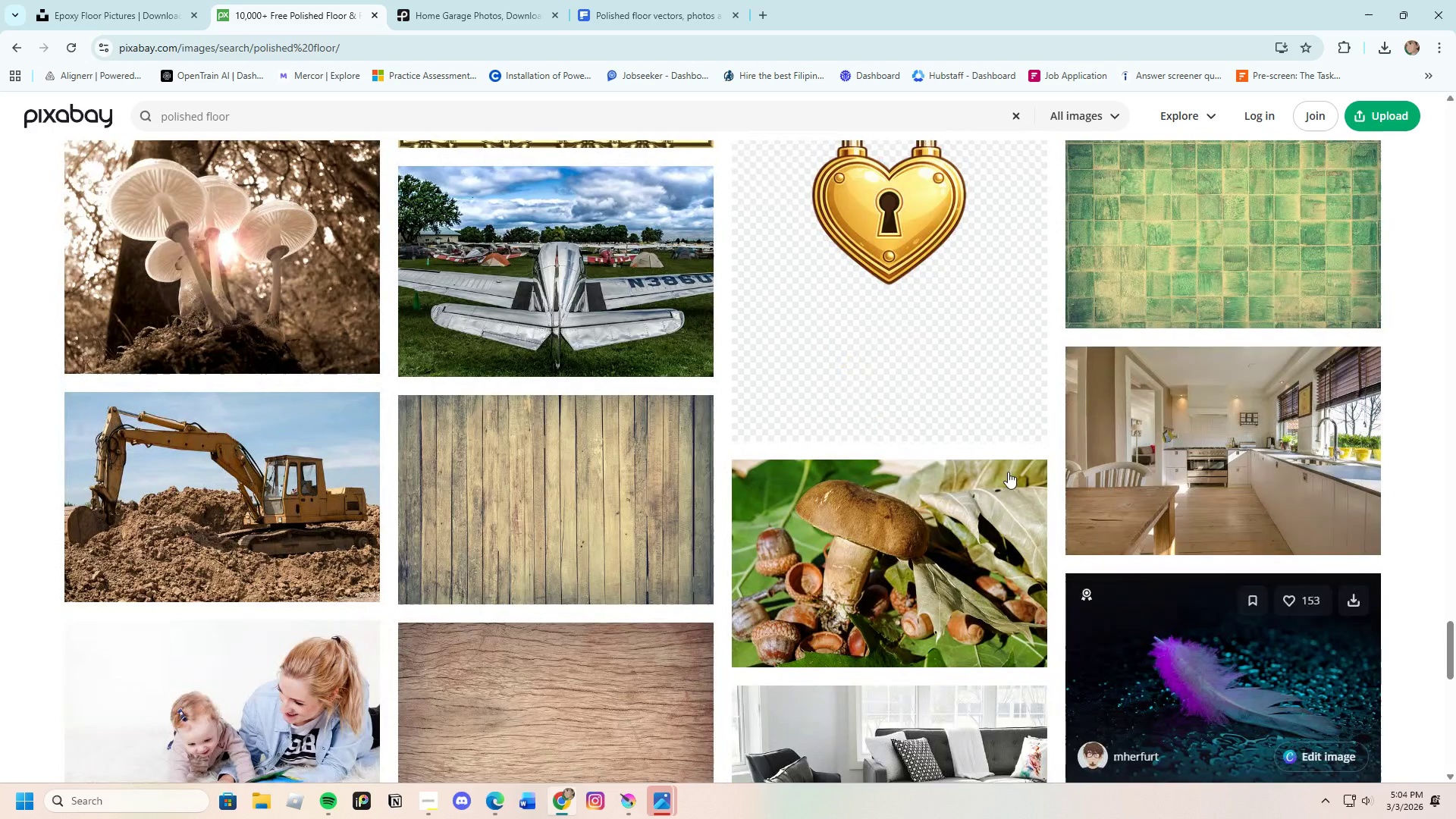 
scroll: coordinate [713, 466], scroll_direction: up, amount: 4.0
 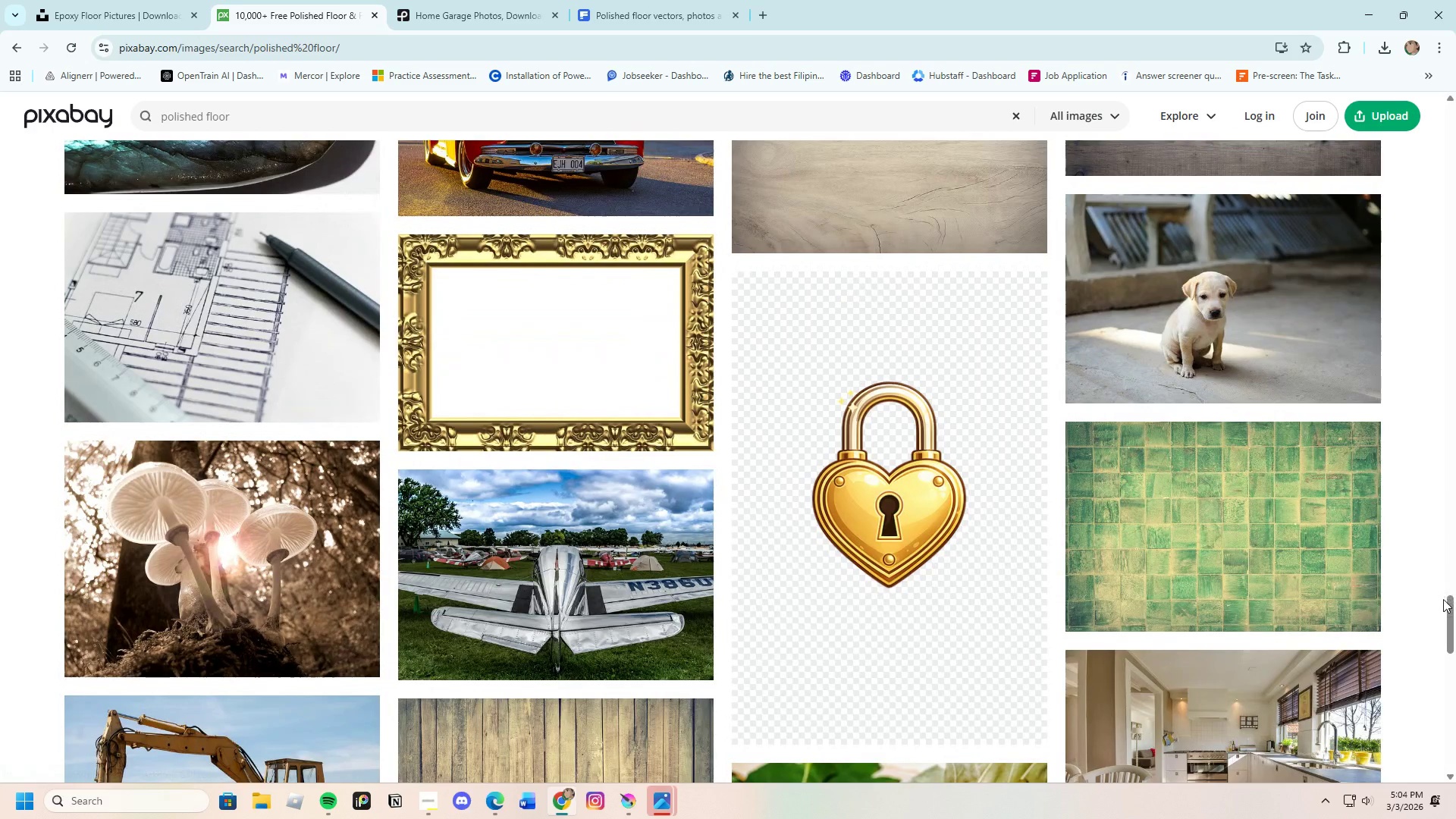 
left_click_drag(start_coordinate=[1455, 613], to_coordinate=[1426, 155])
 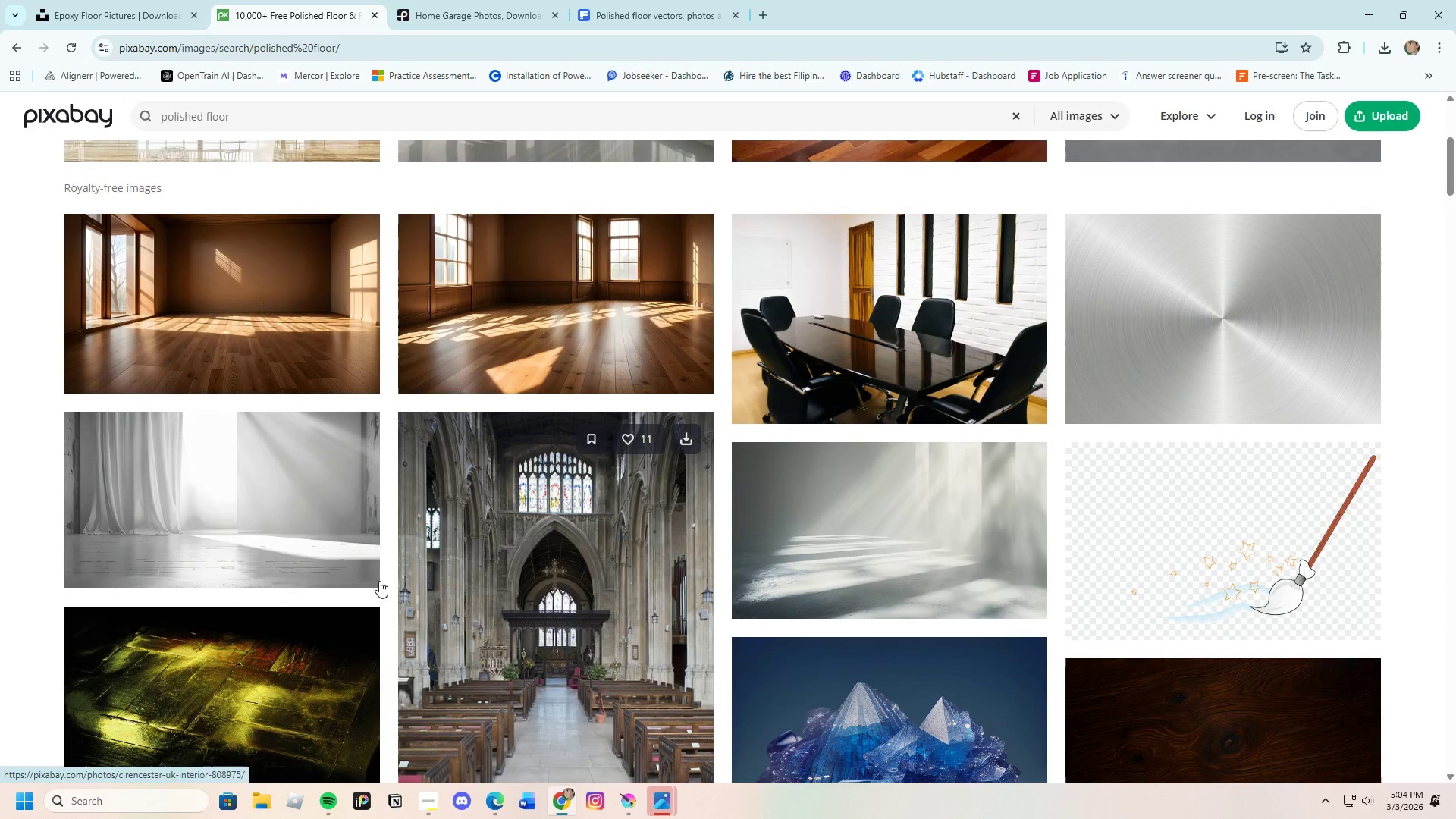 
mouse_move([807, 717])
 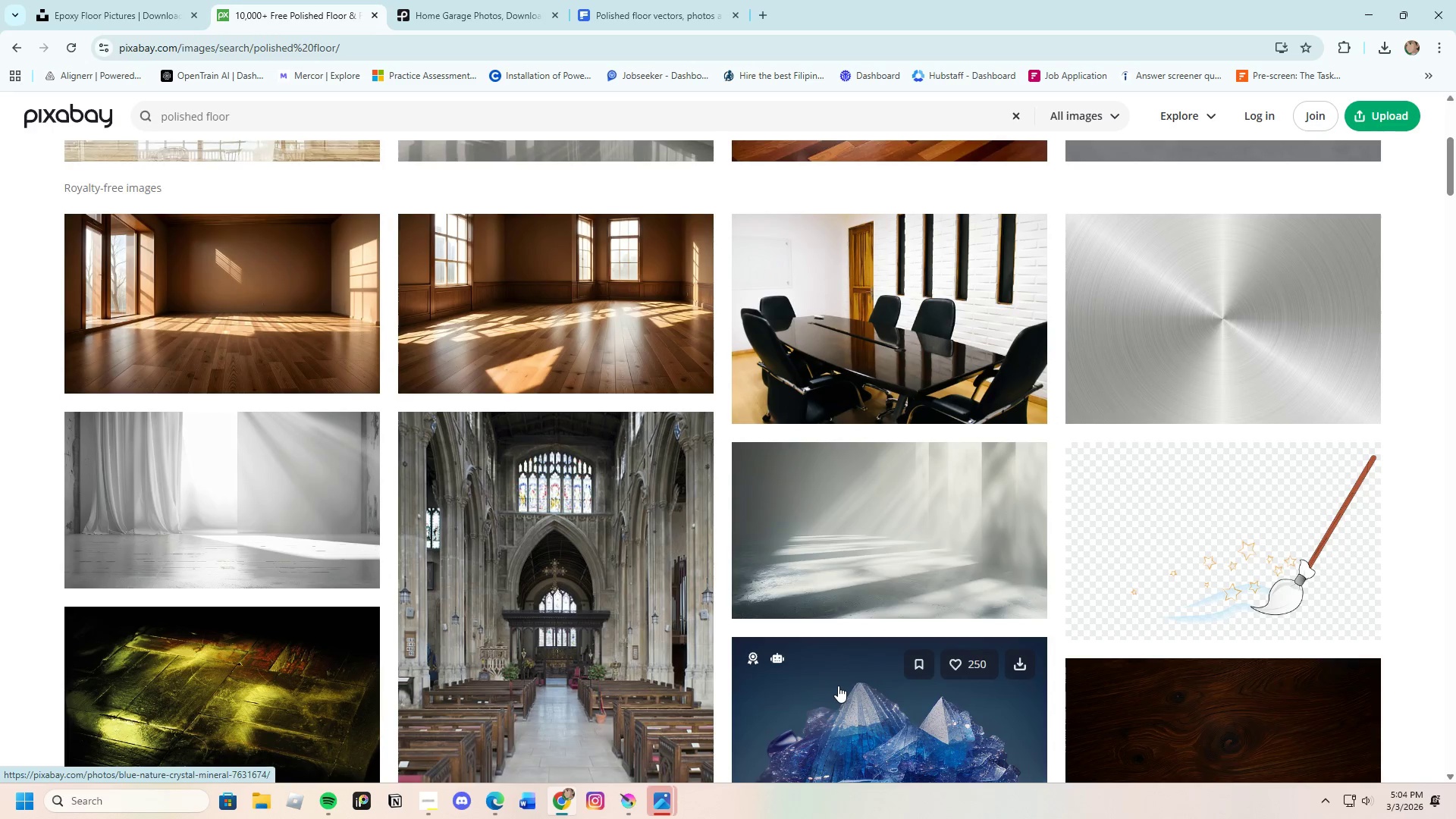 
scroll: coordinate [838, 686], scroll_direction: up, amount: 3.0
 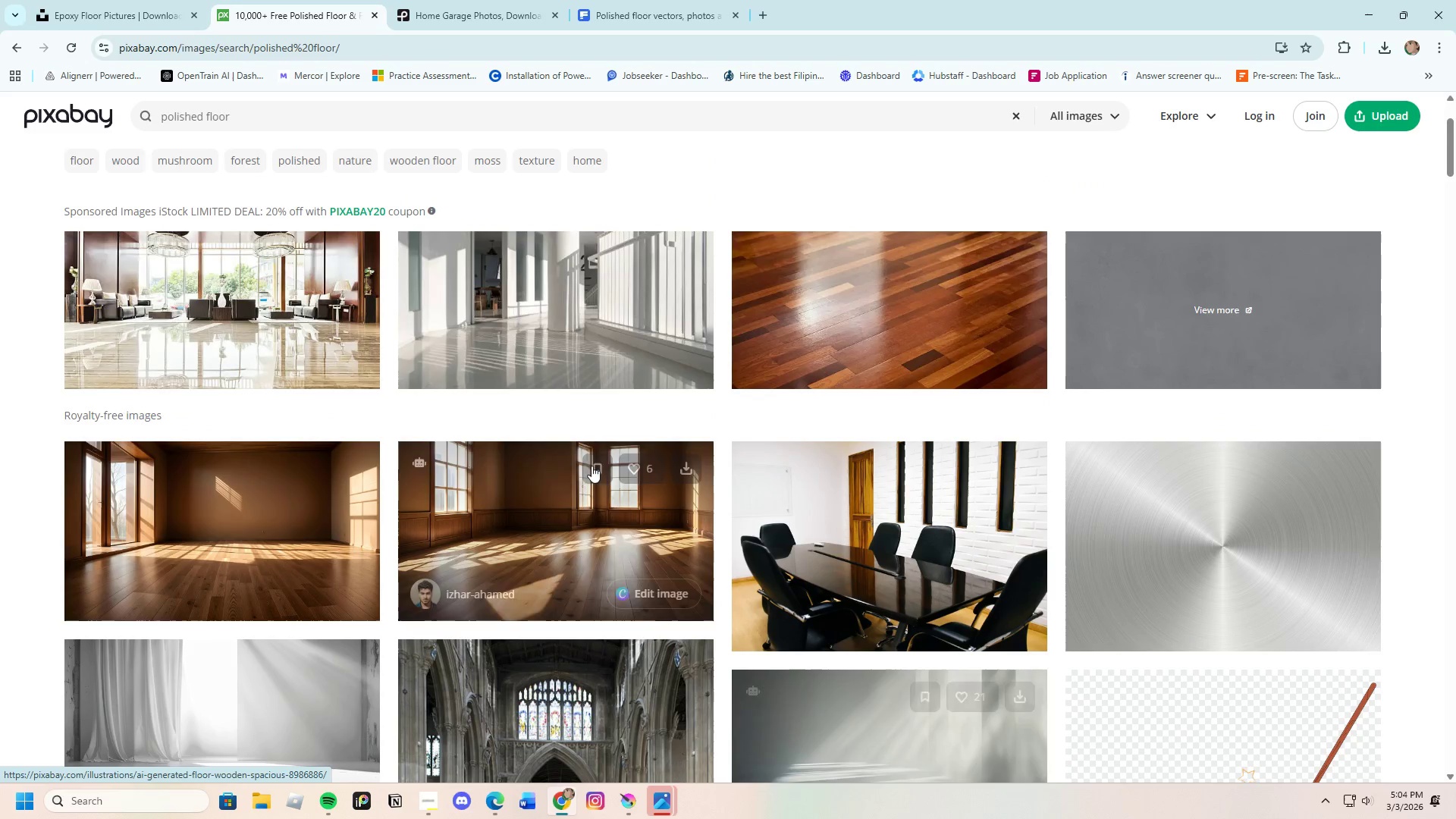 
left_click([542, 336])
 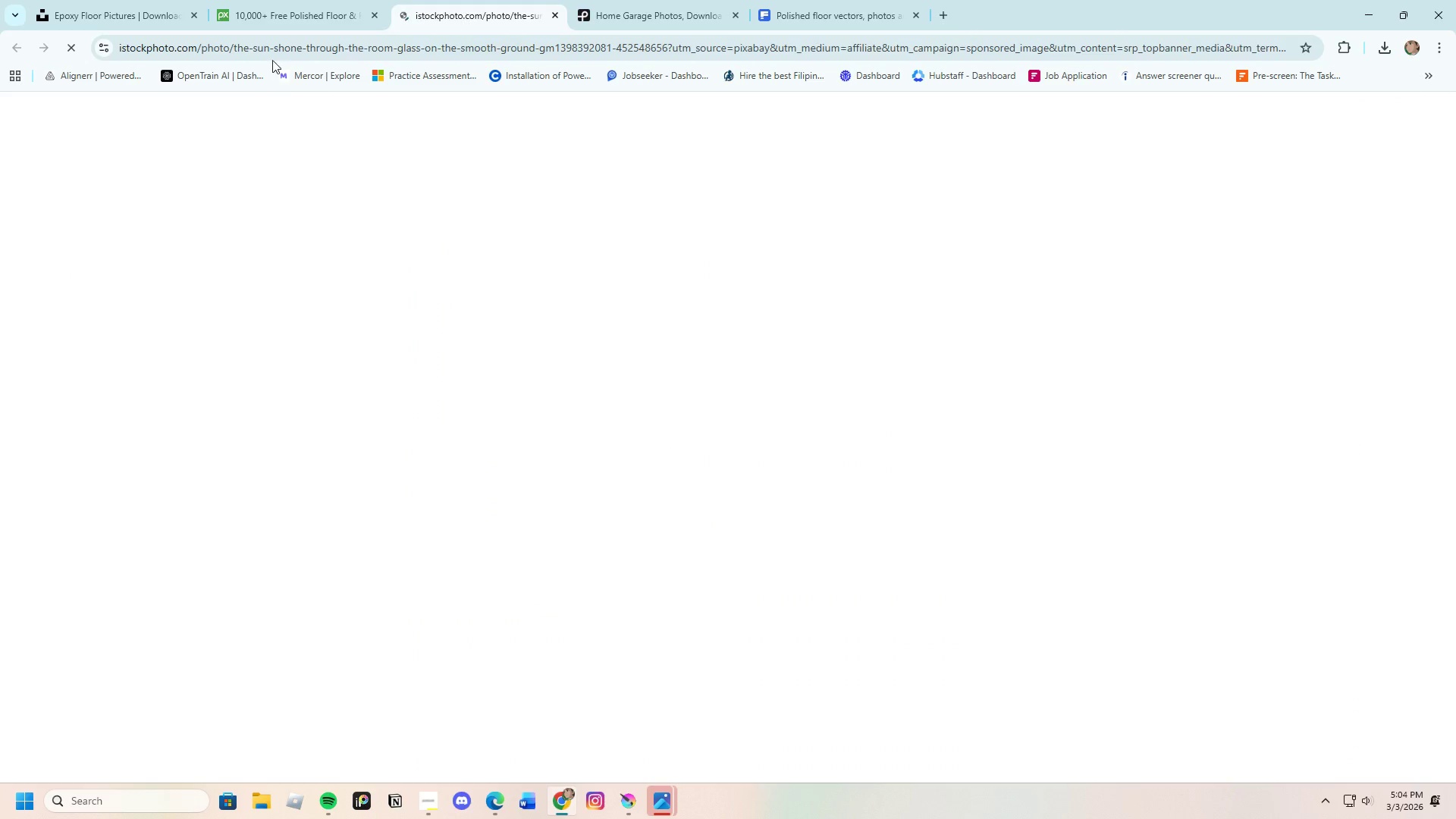 
left_click([328, 0])
 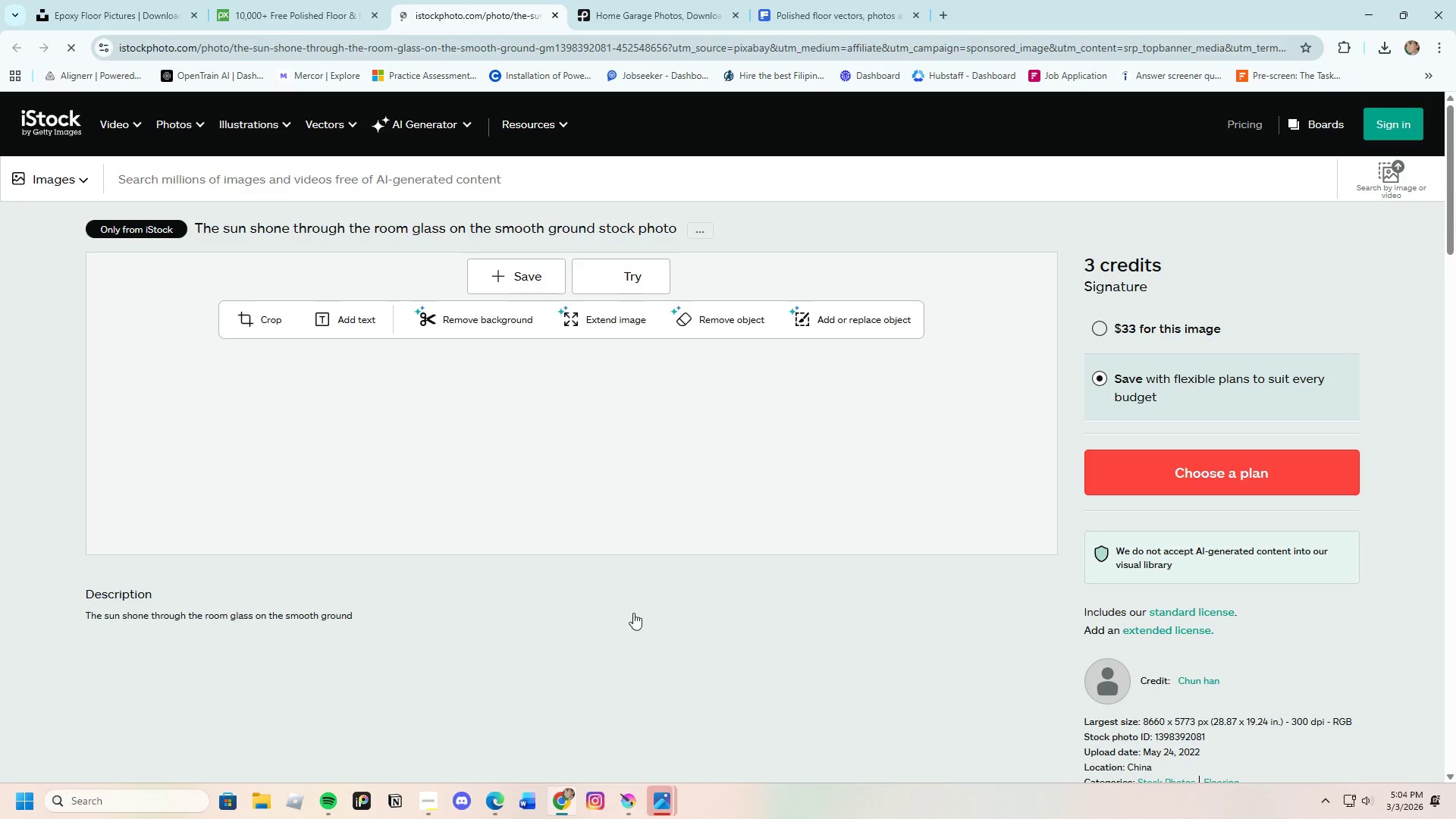 
scroll: coordinate [635, 623], scroll_direction: down, amount: 8.0
 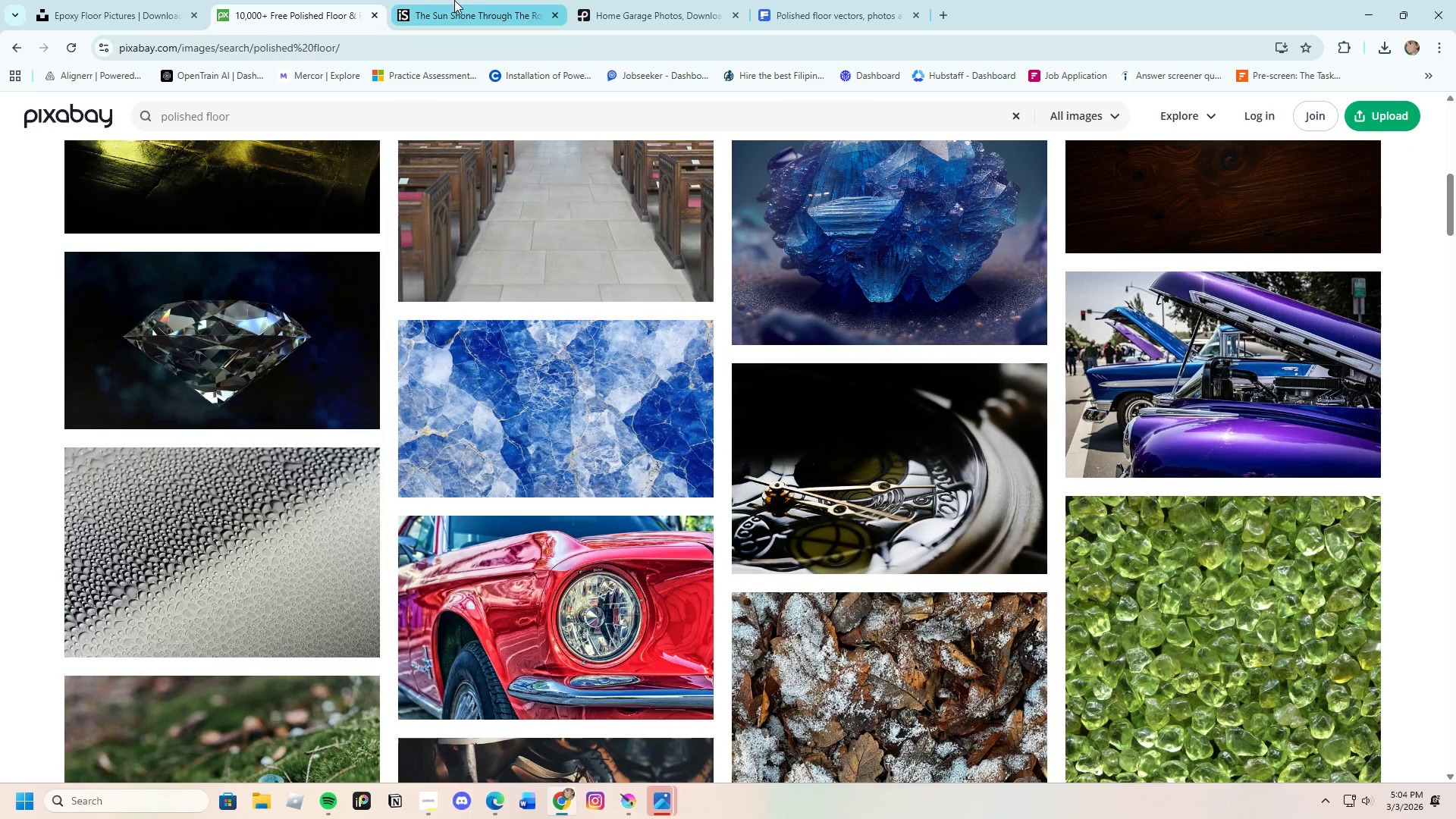 
left_click([649, 0])
 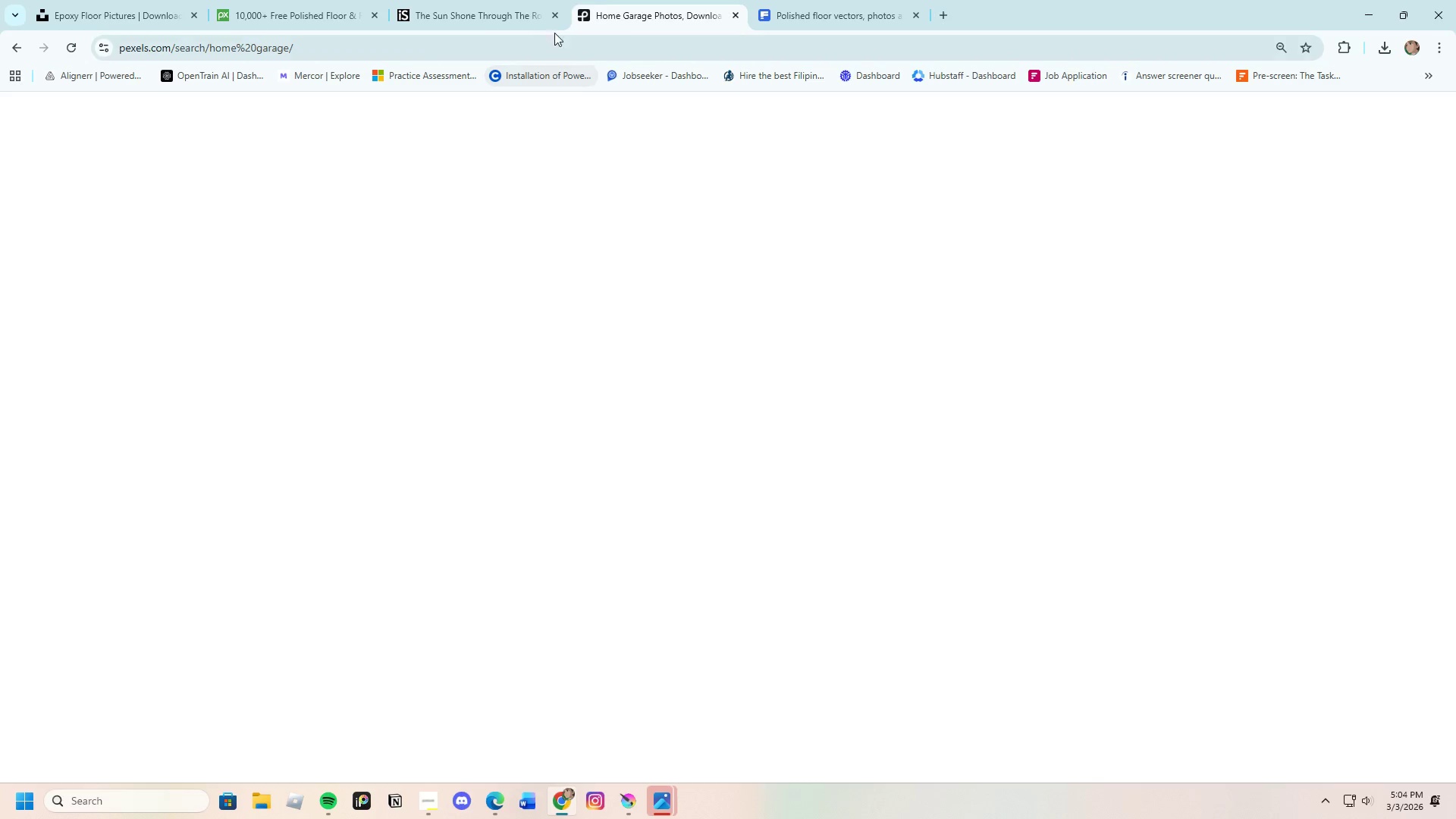 
left_click([552, 14])
 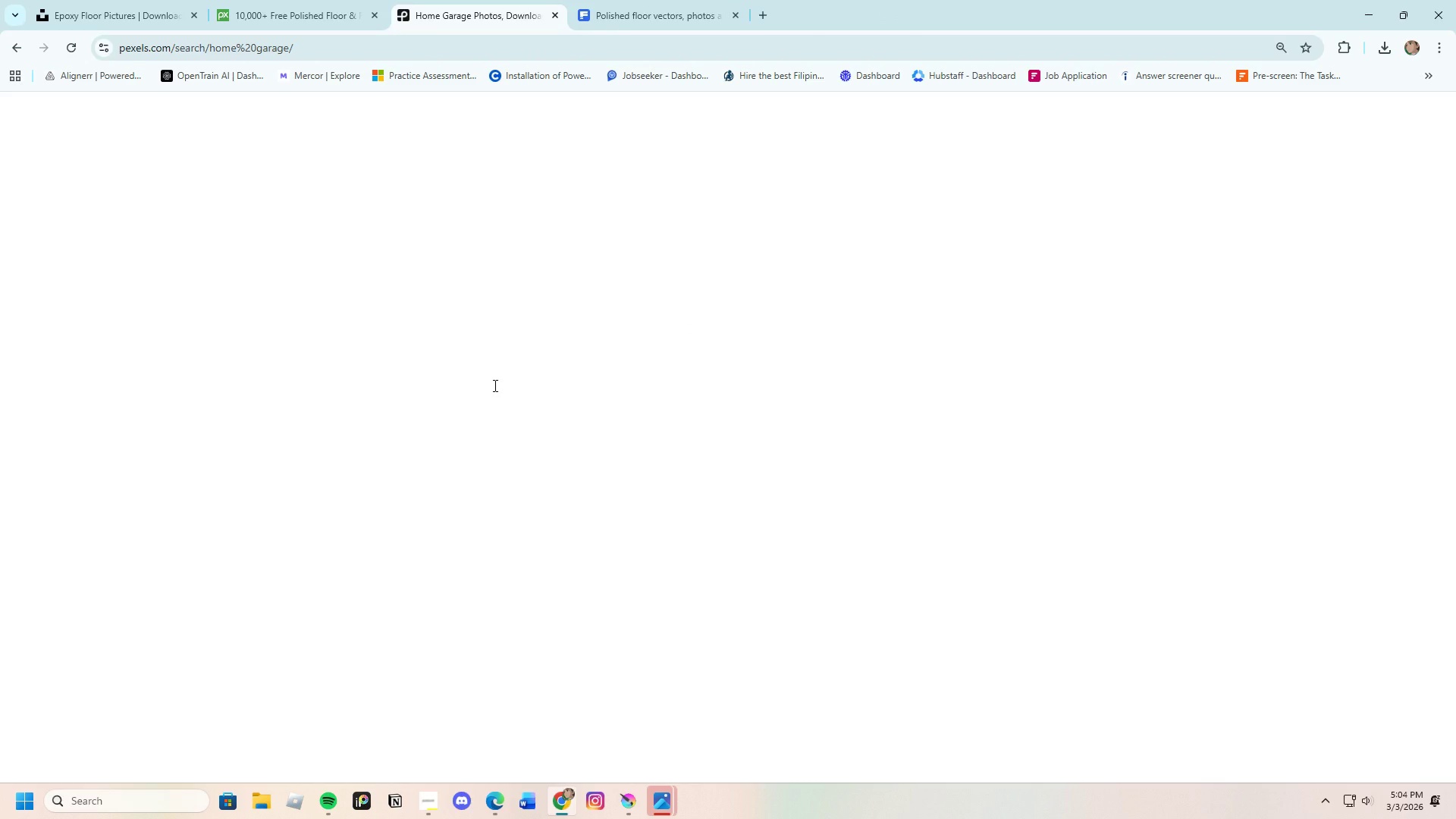 
wait(17.34)
 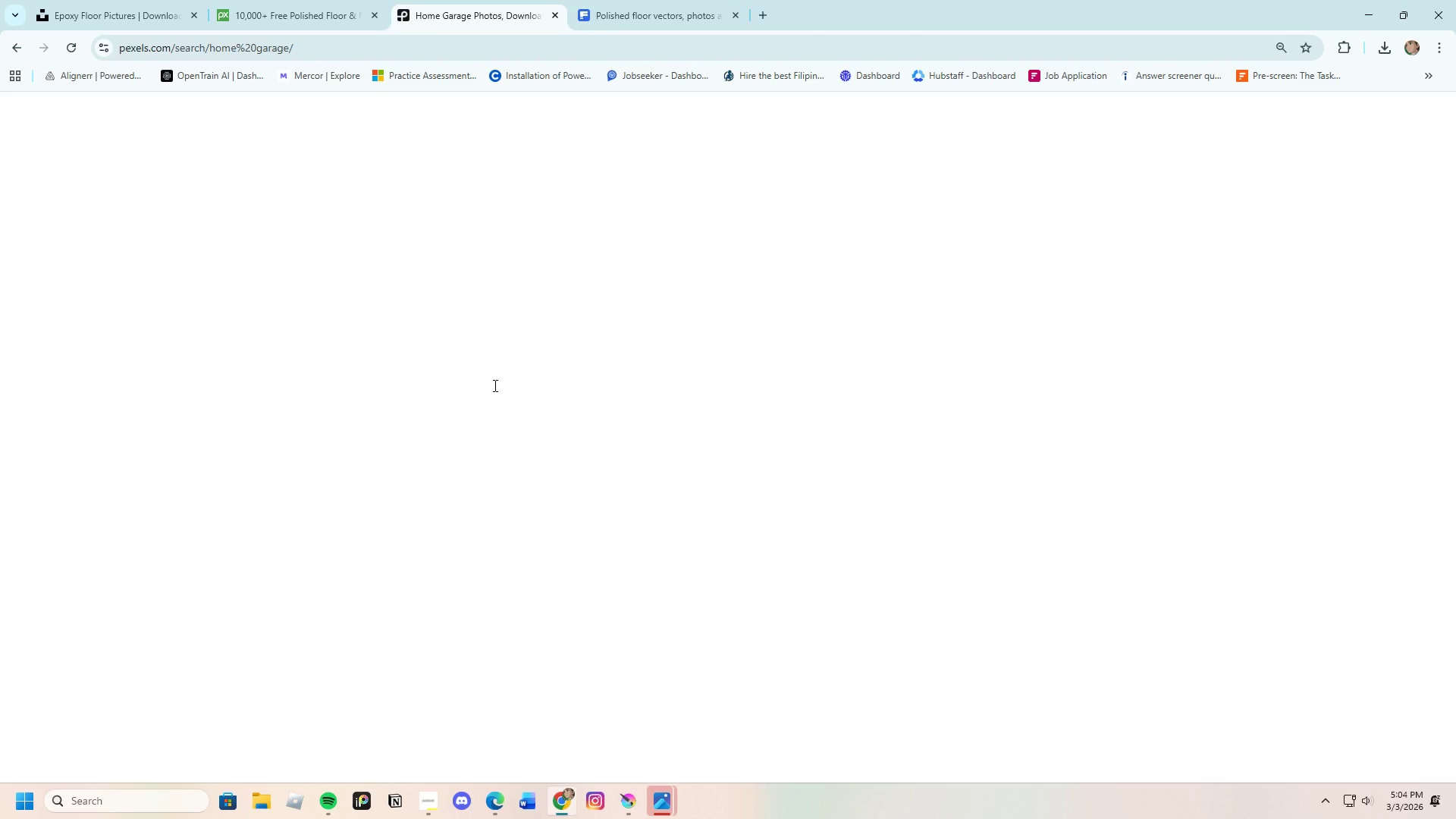 
left_click([761, 222])
 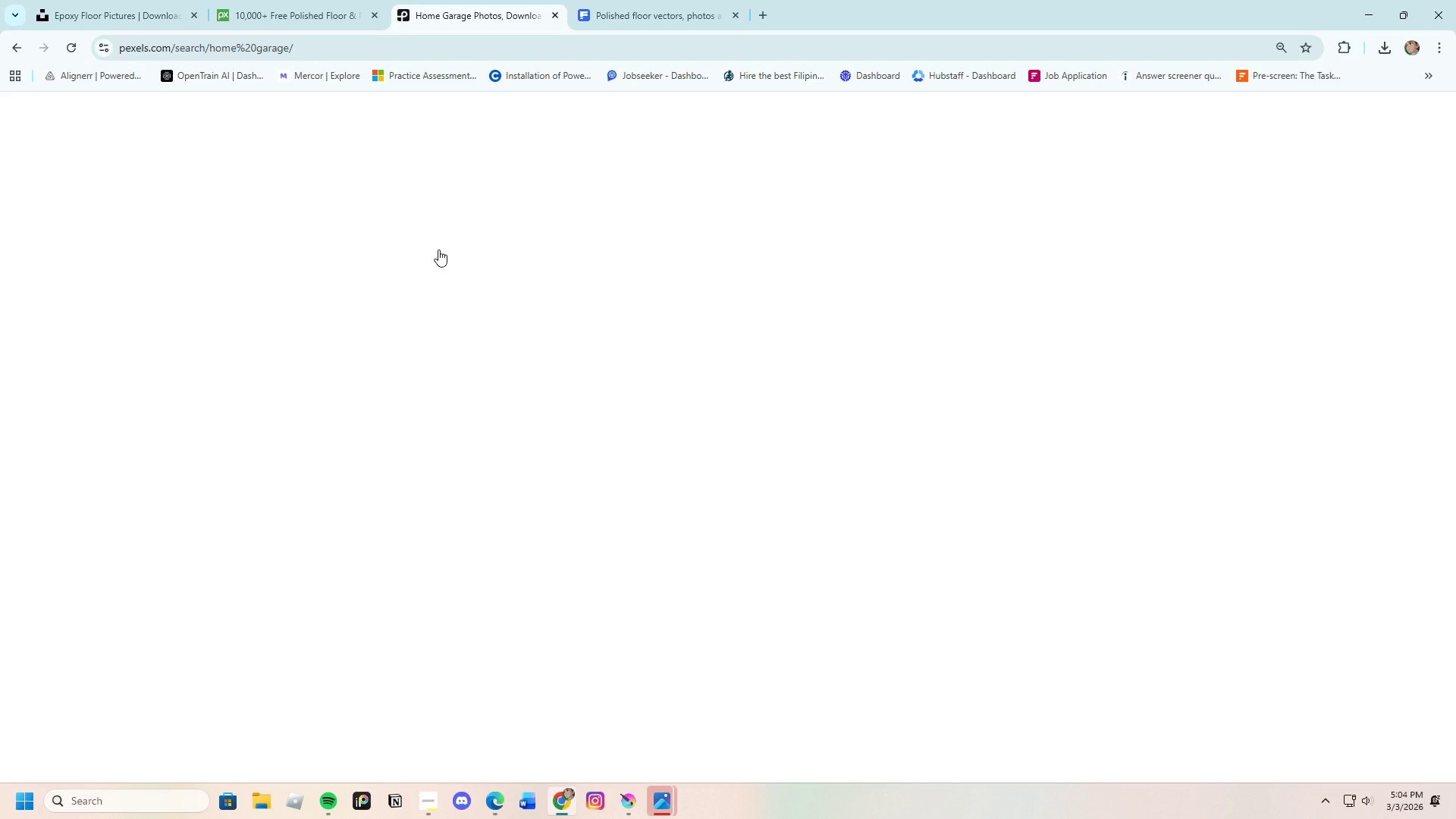 
wait(17.77)
 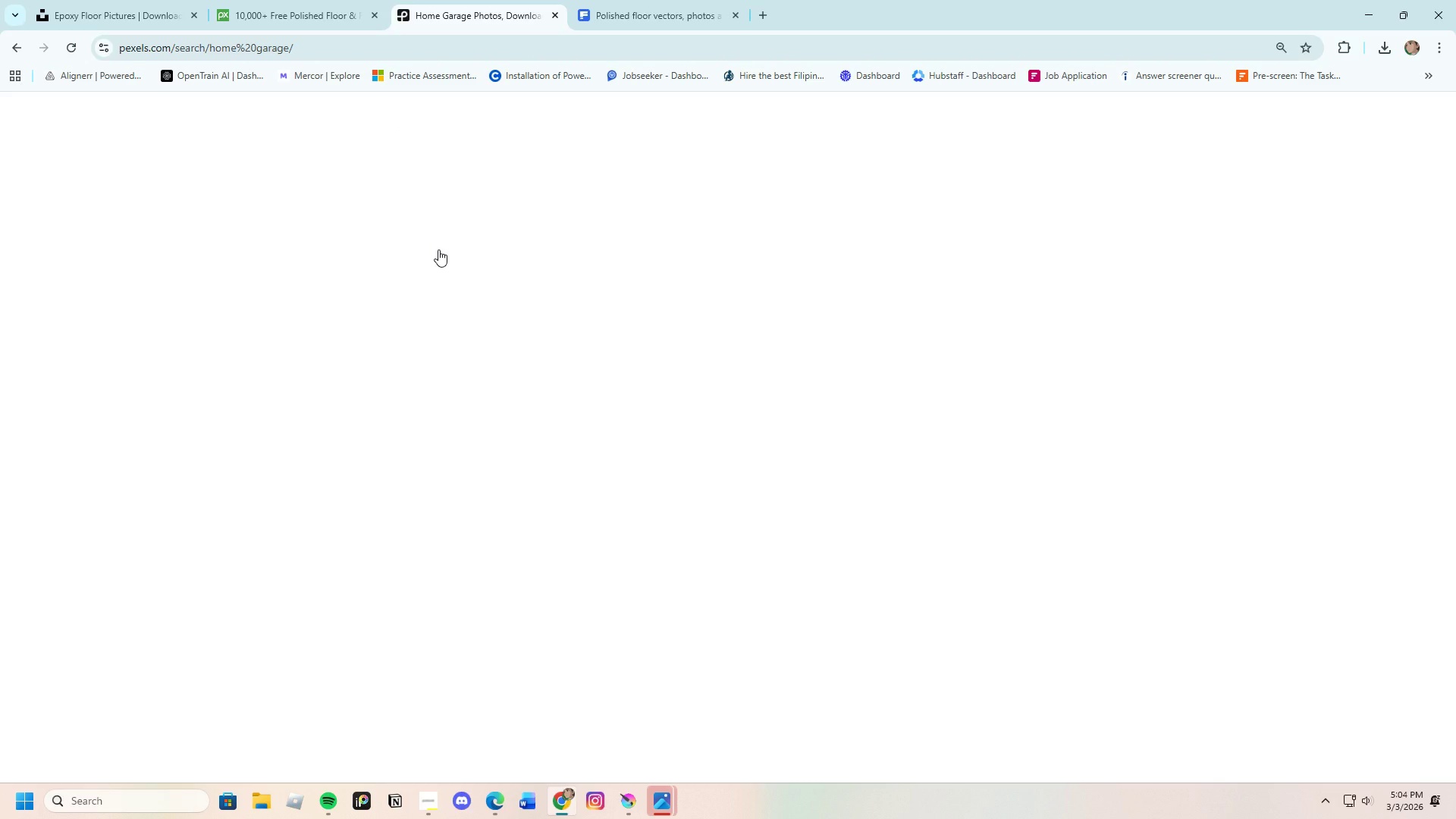 
scroll: coordinate [593, 349], scroll_direction: up, amount: 18.0
 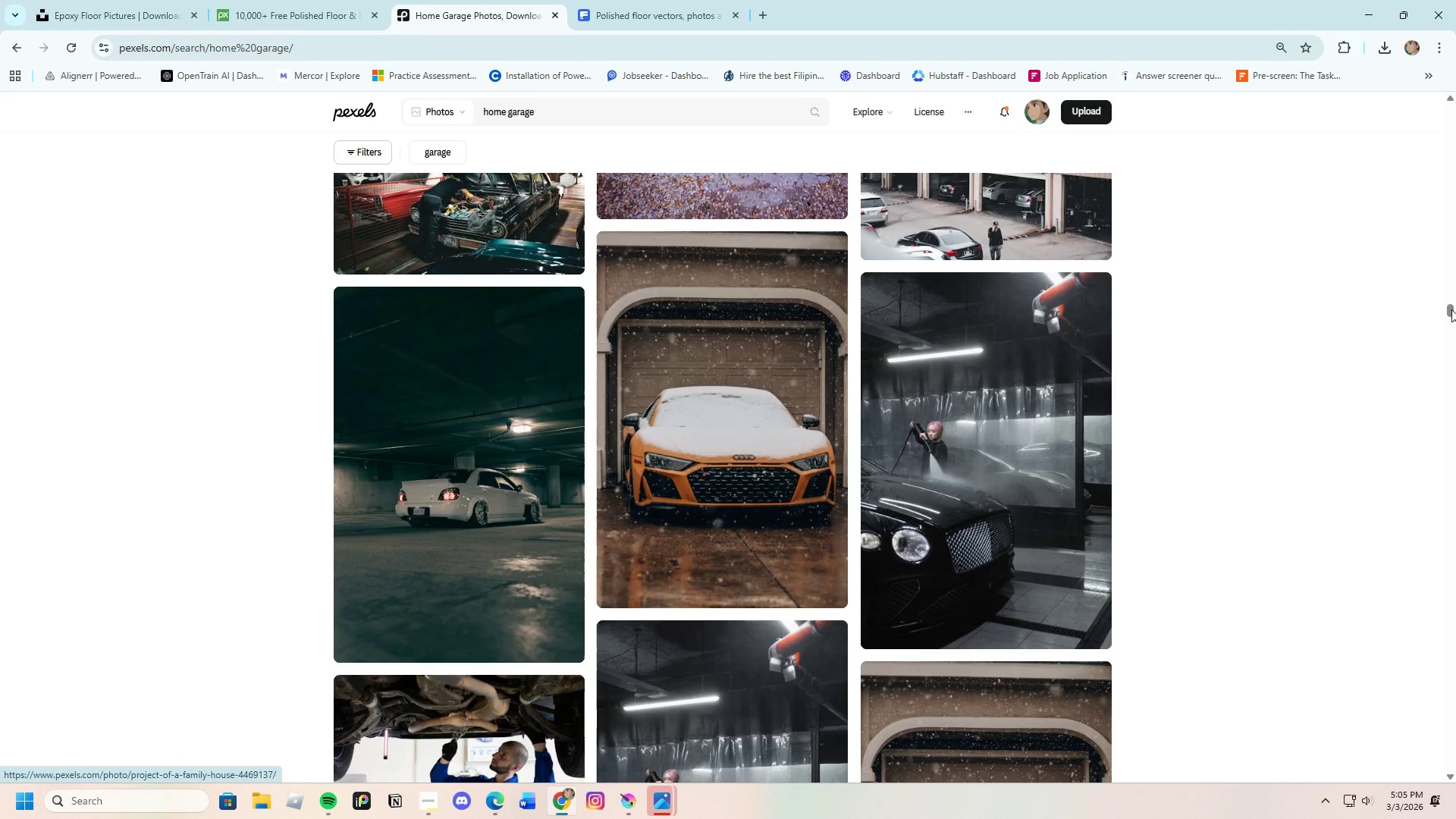 
left_click_drag(start_coordinate=[1451, 309], to_coordinate=[1448, 102])
 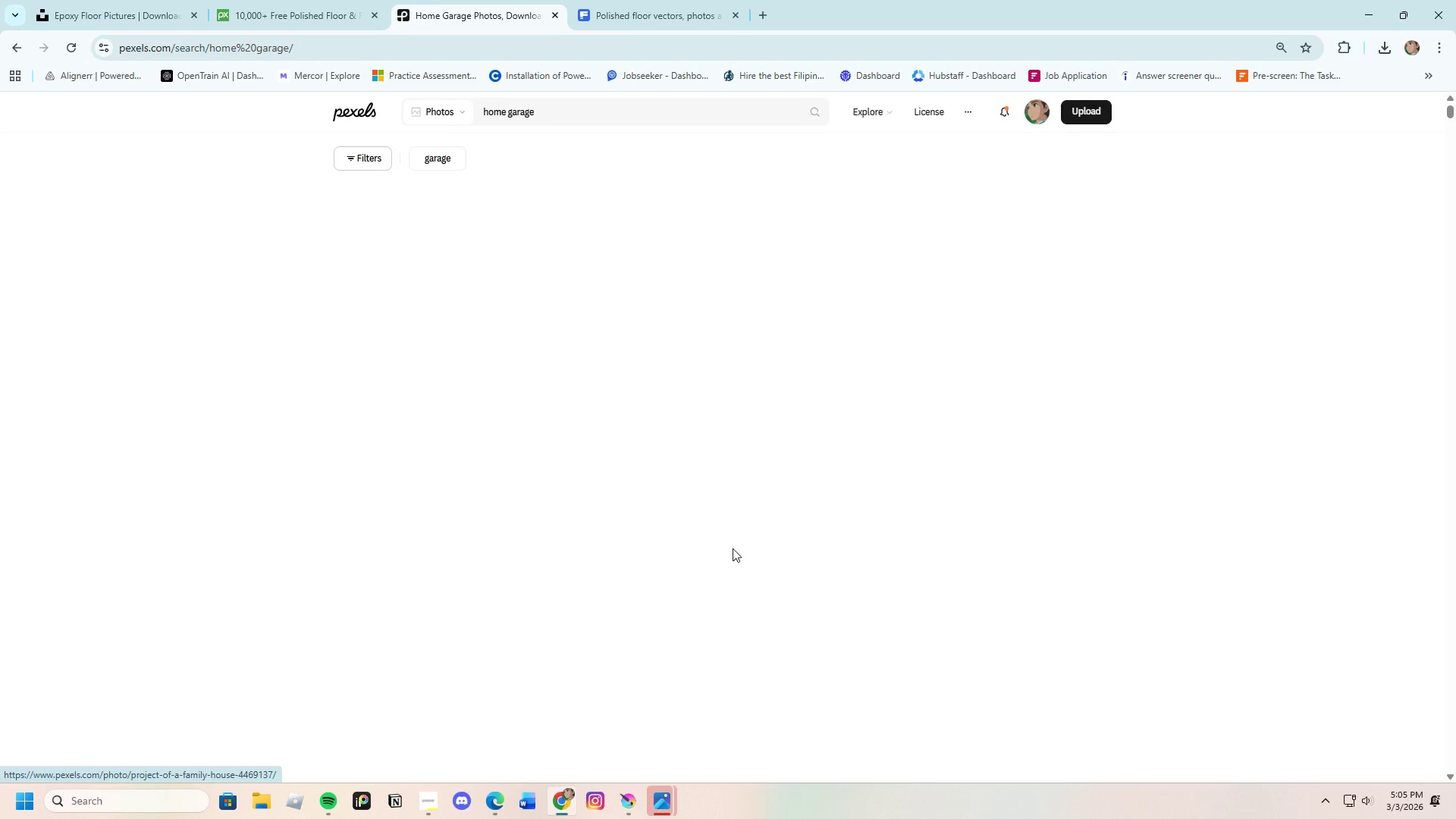 
scroll: coordinate [730, 551], scroll_direction: none, amount: 0.0
 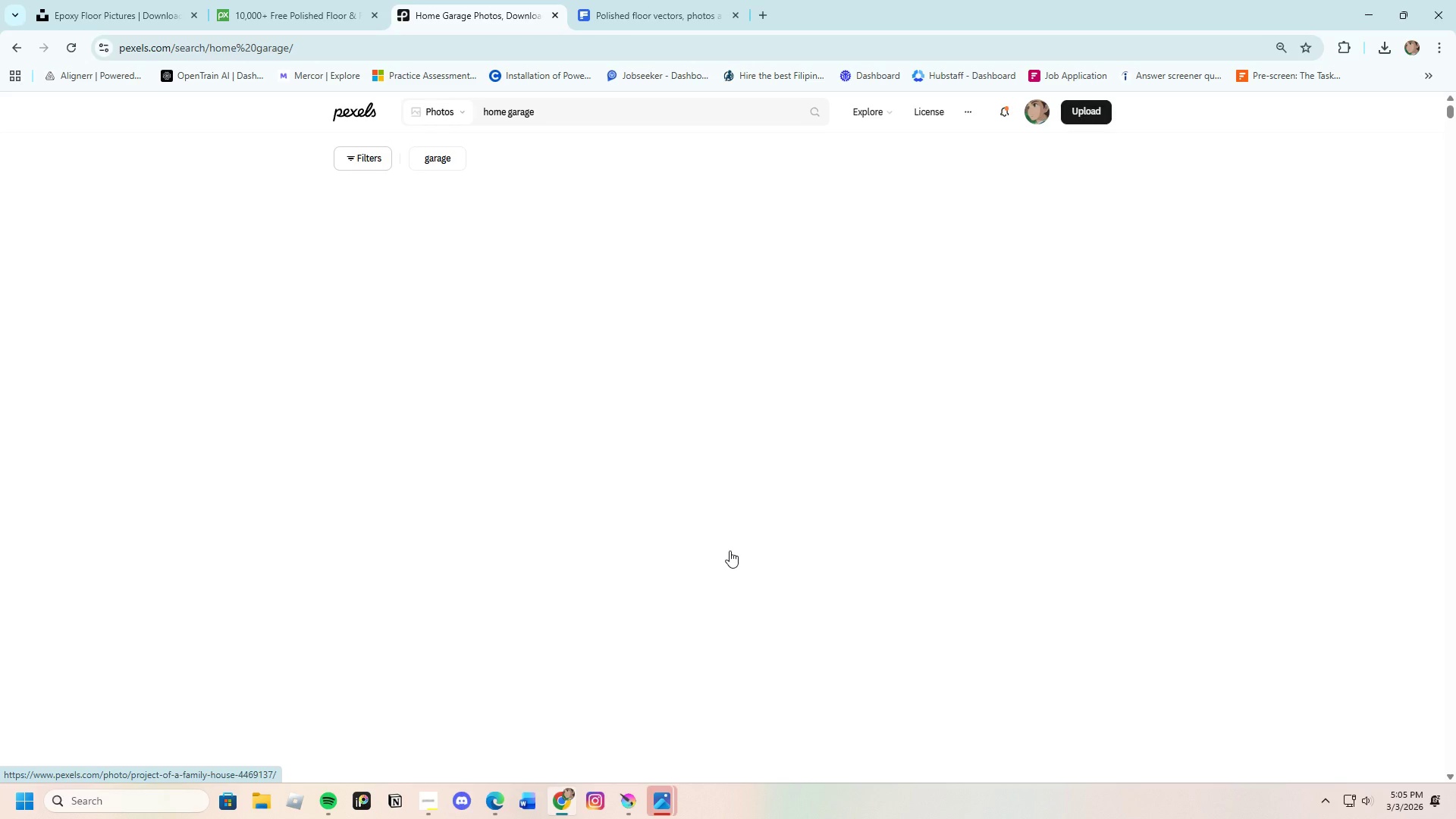 
scroll: coordinate [730, 551], scroll_direction: down, amount: 3.0
 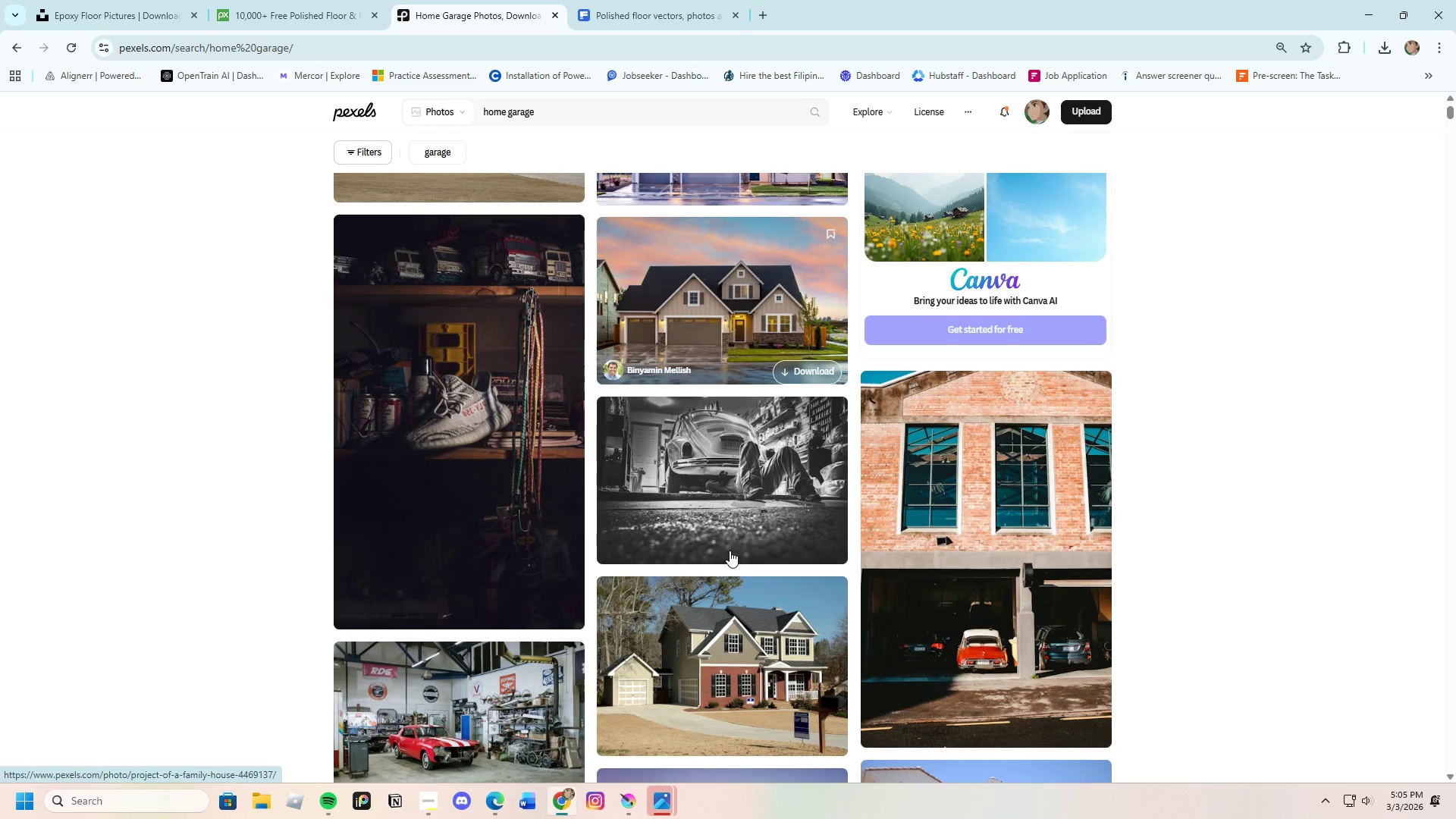 
scroll: coordinate [730, 551], scroll_direction: up, amount: 3.0
 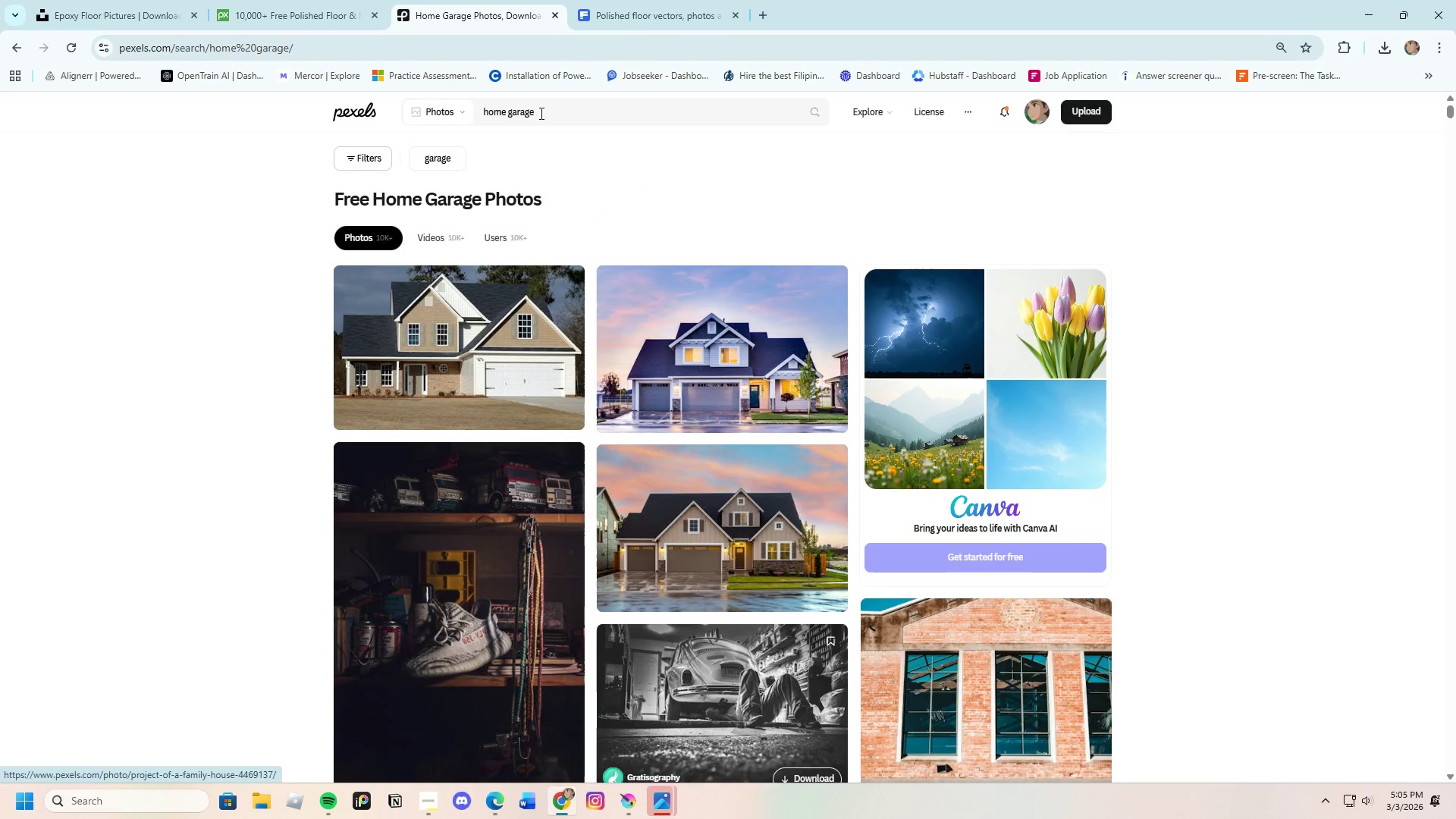 
left_click_drag(start_coordinate=[543, 110], to_coordinate=[453, 125])
 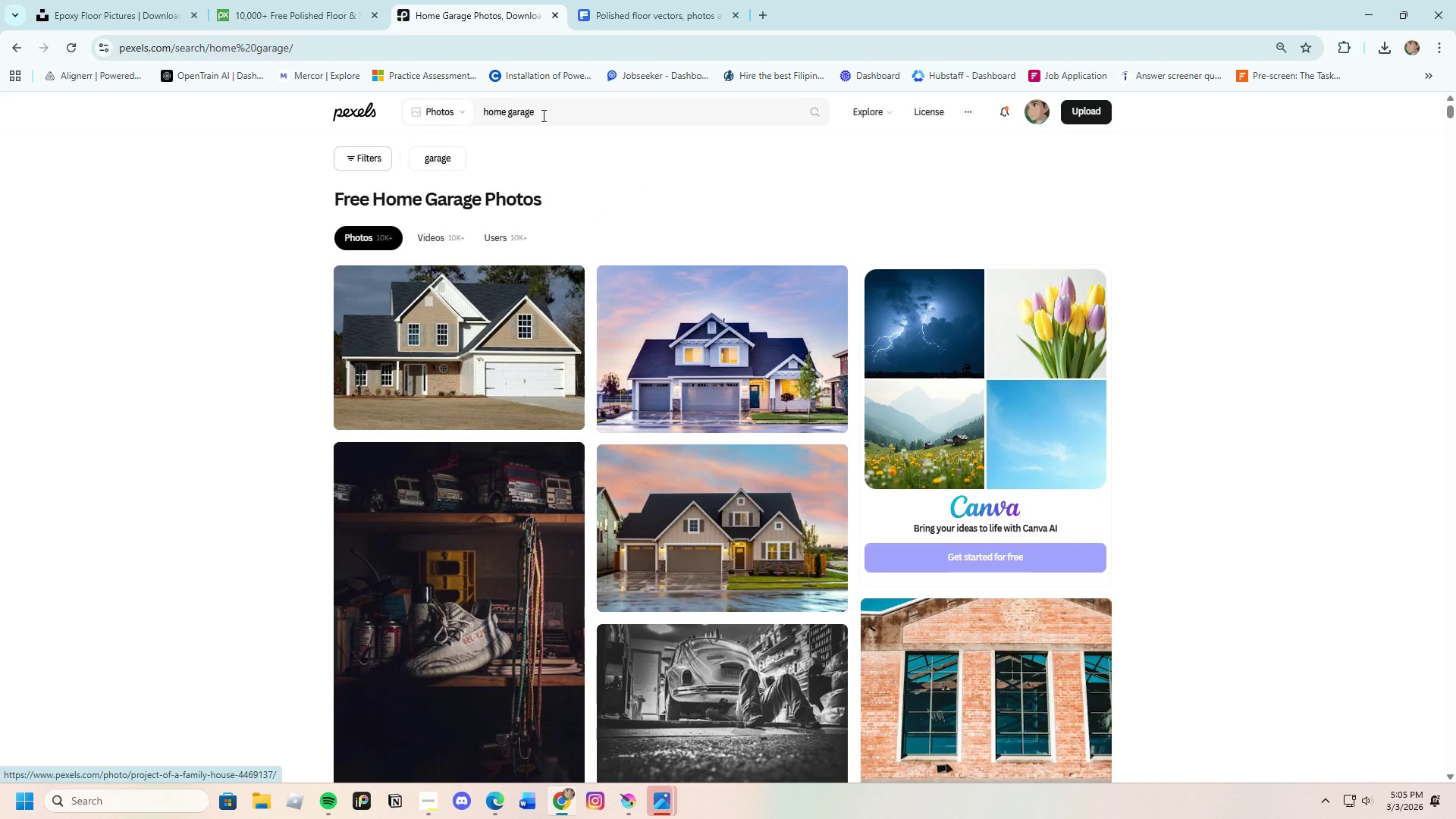 
double_click([542, 115])
 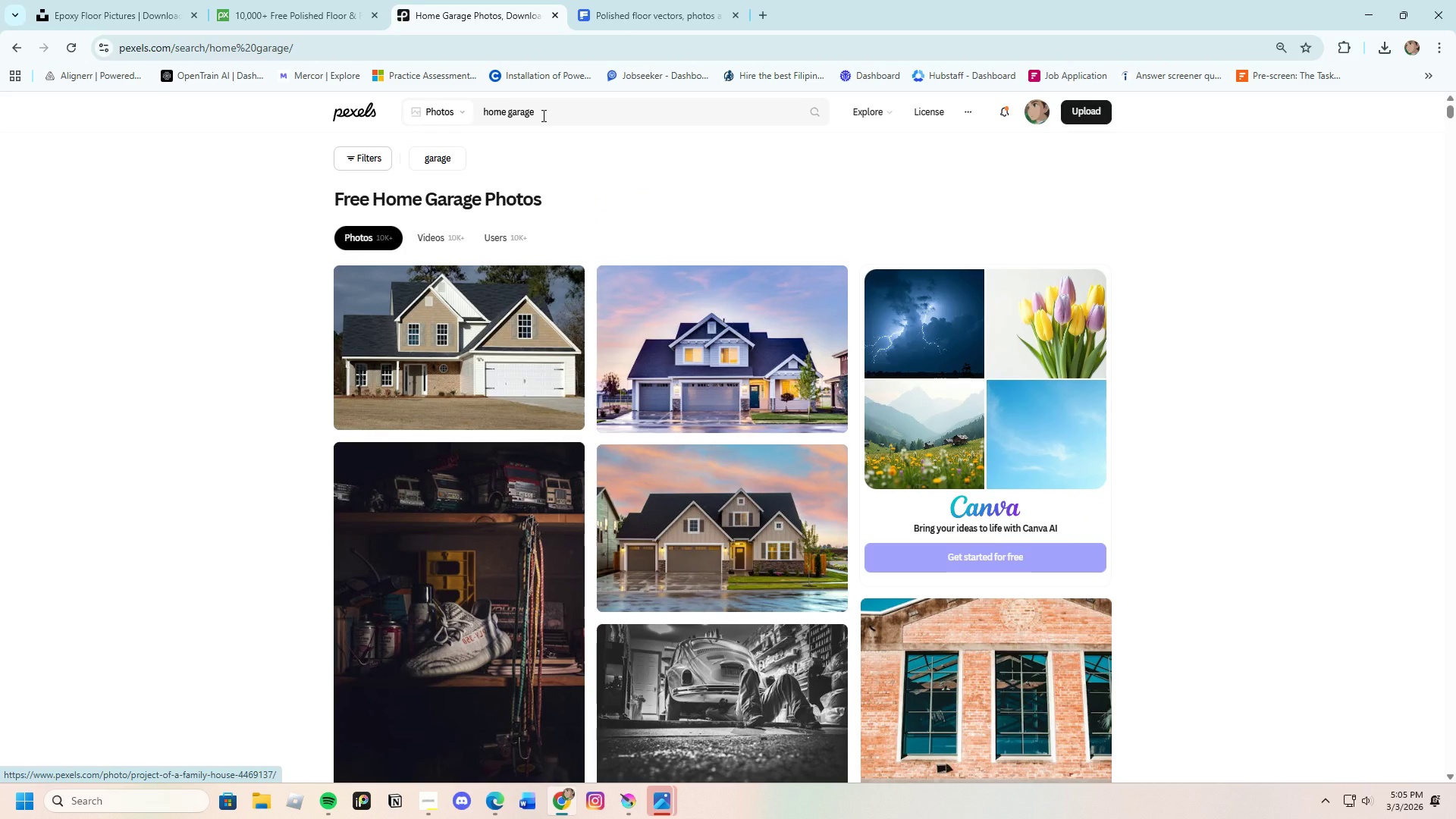 
triple_click([542, 115])
 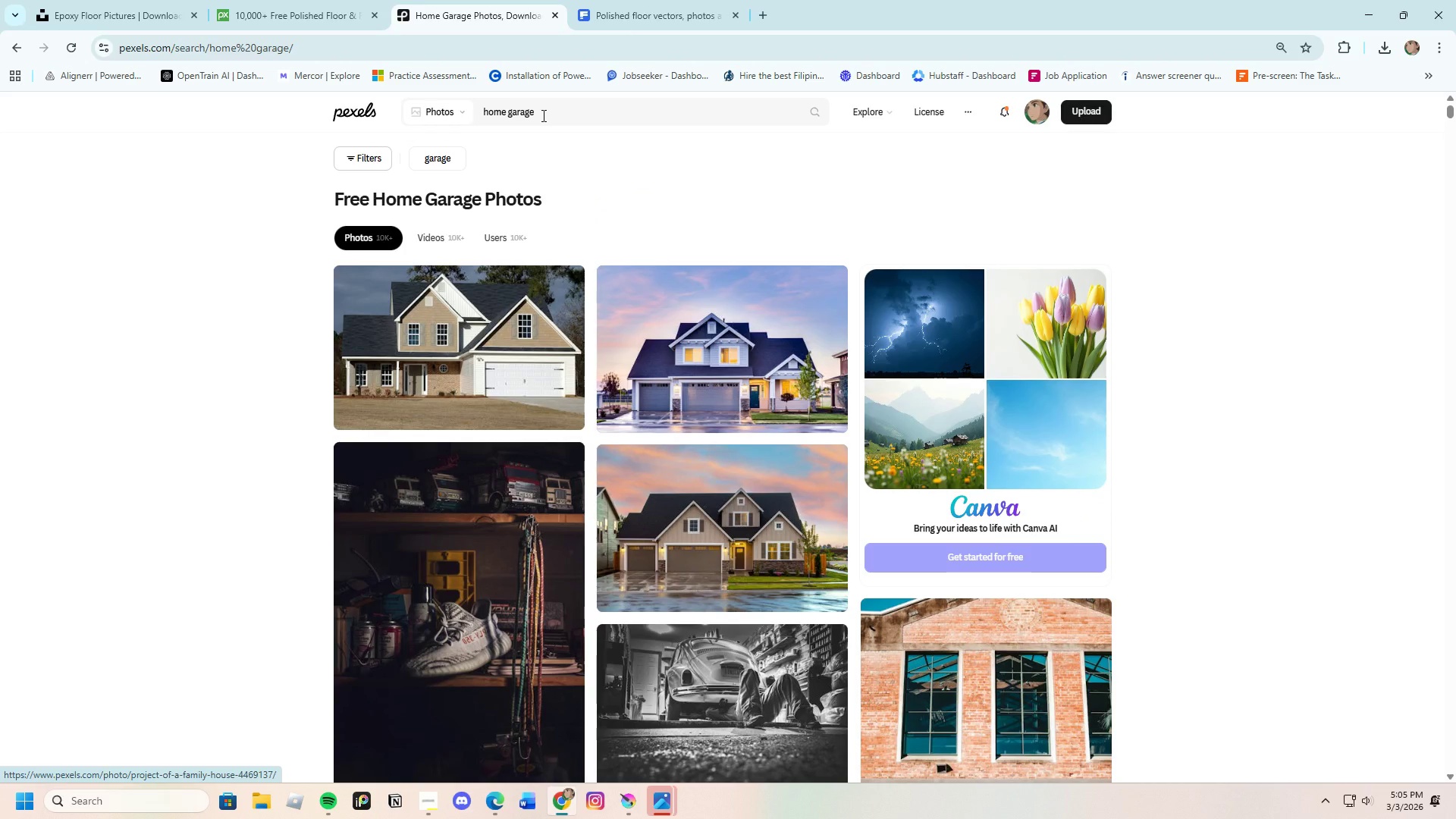 
triple_click([542, 115])
 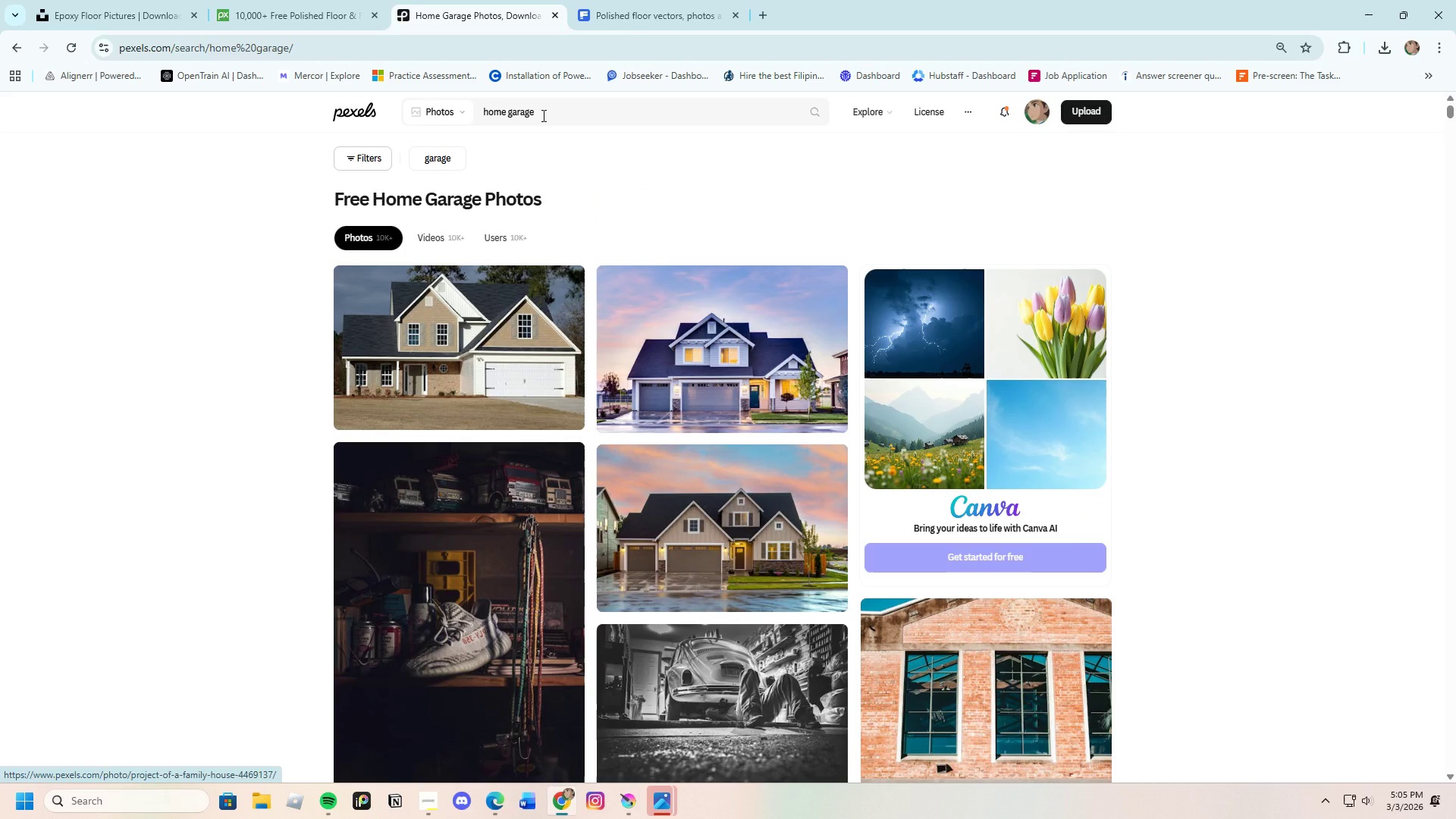 
triple_click([542, 115])
 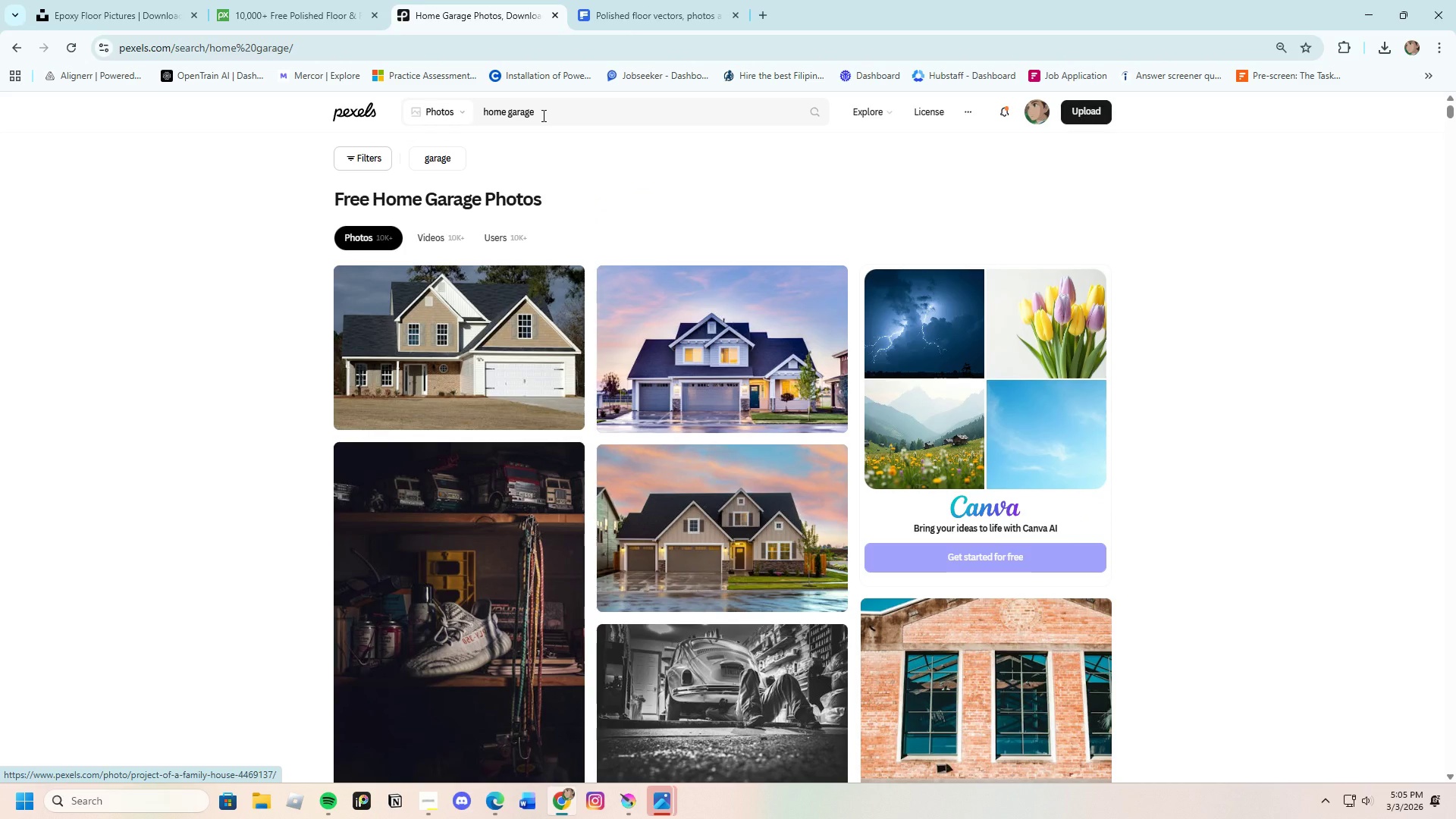 
triple_click([542, 115])
 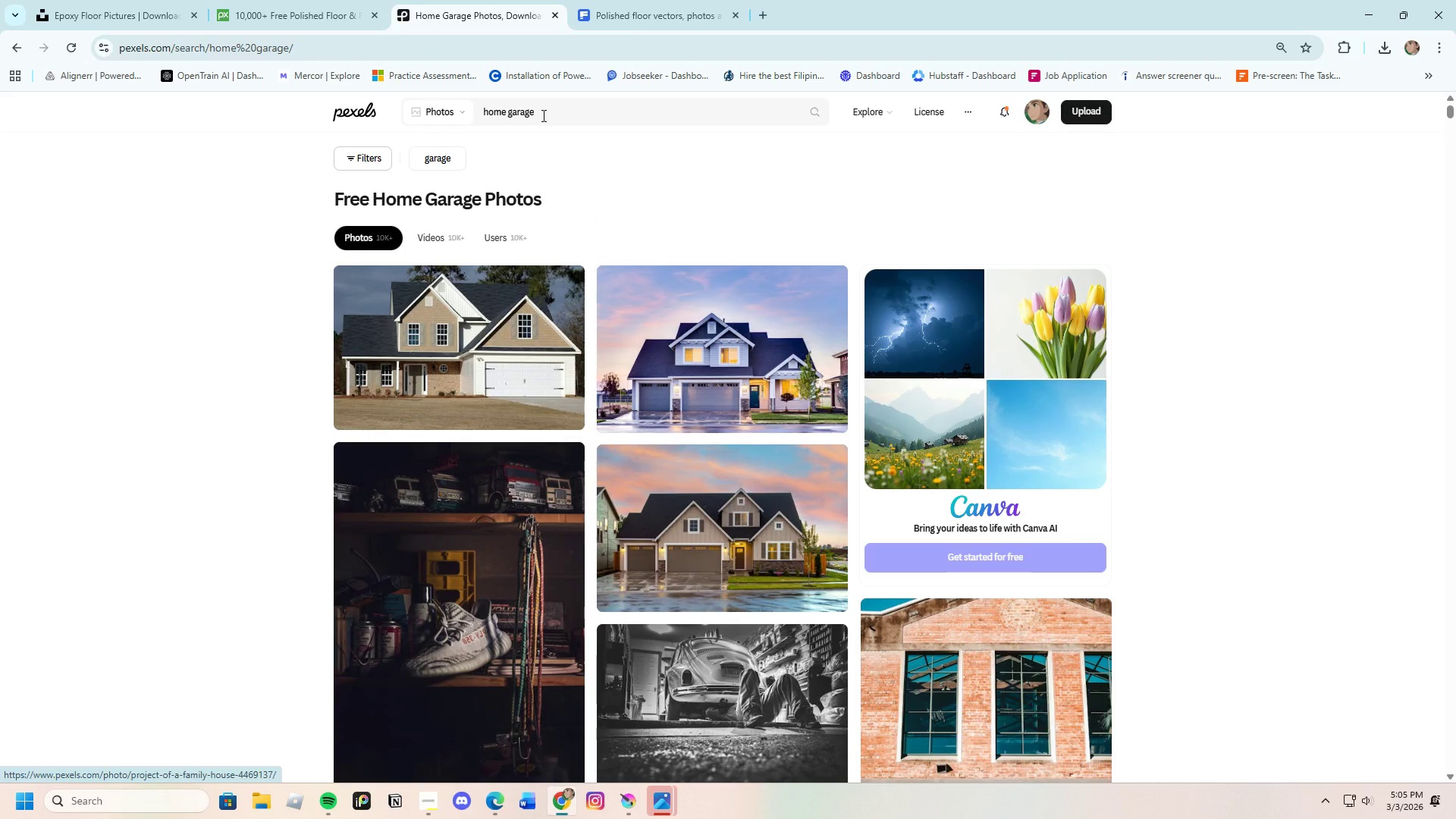 
triple_click([542, 115])
 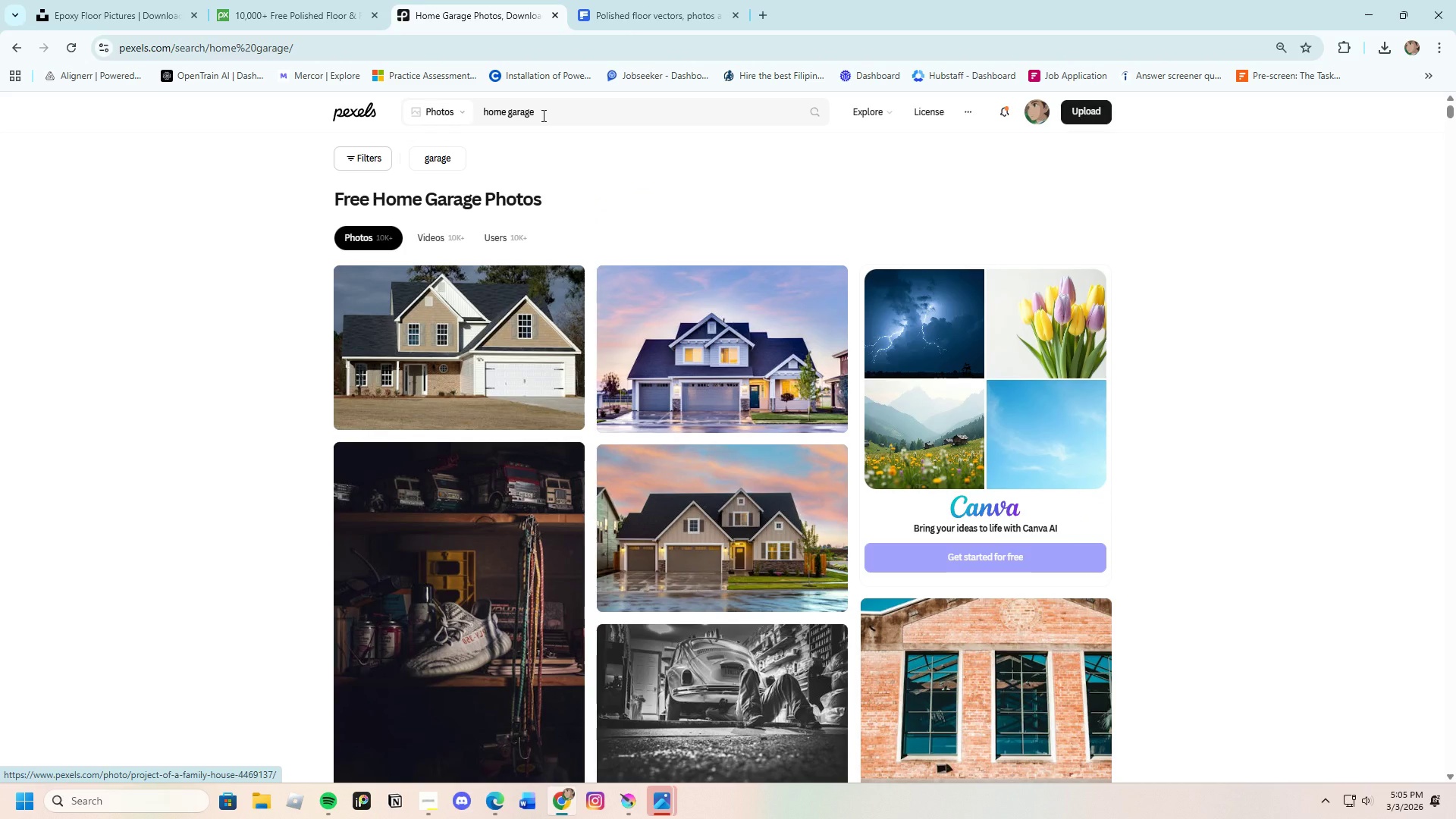 
triple_click([542, 115])
 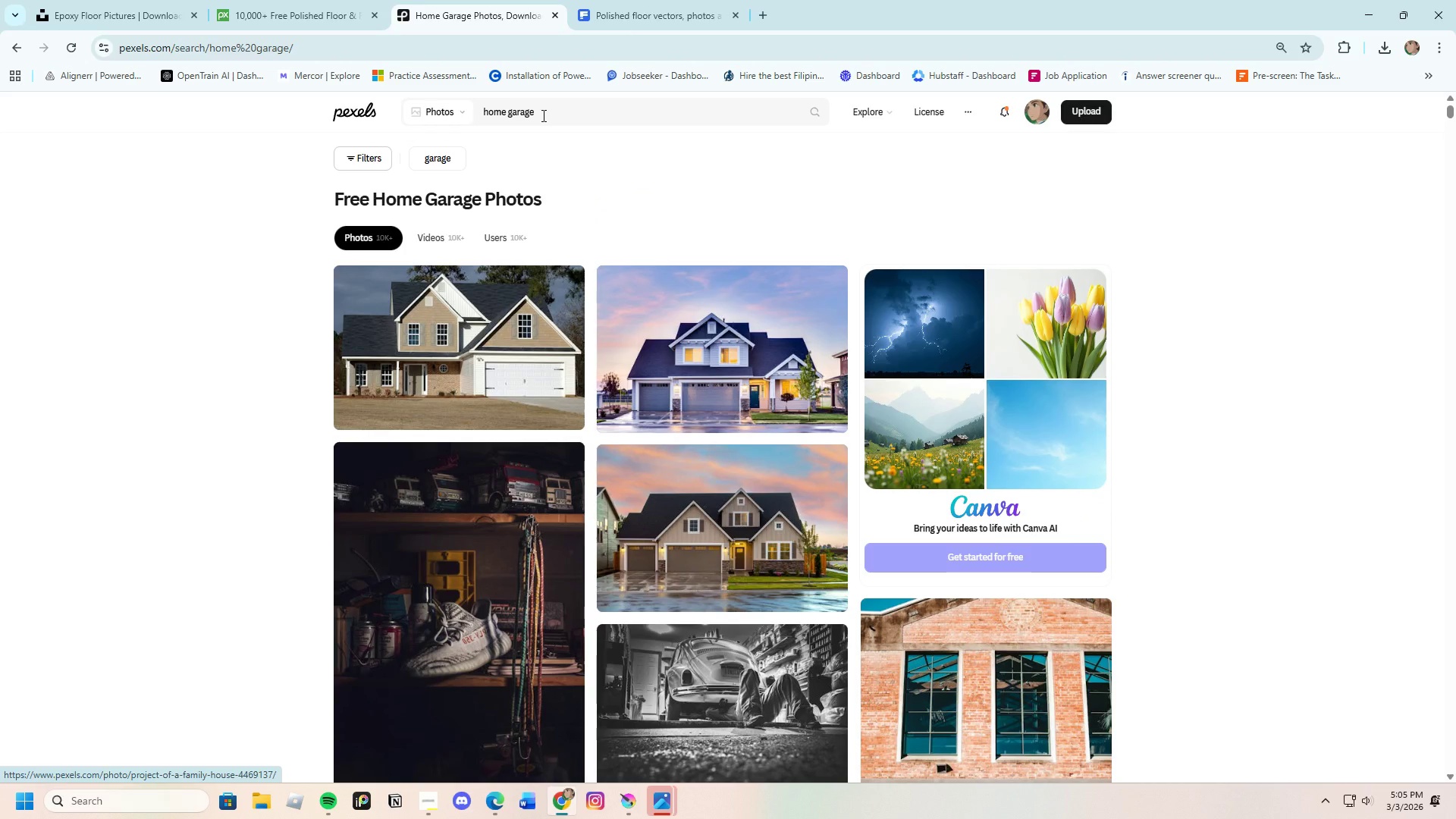 
triple_click([542, 115])
 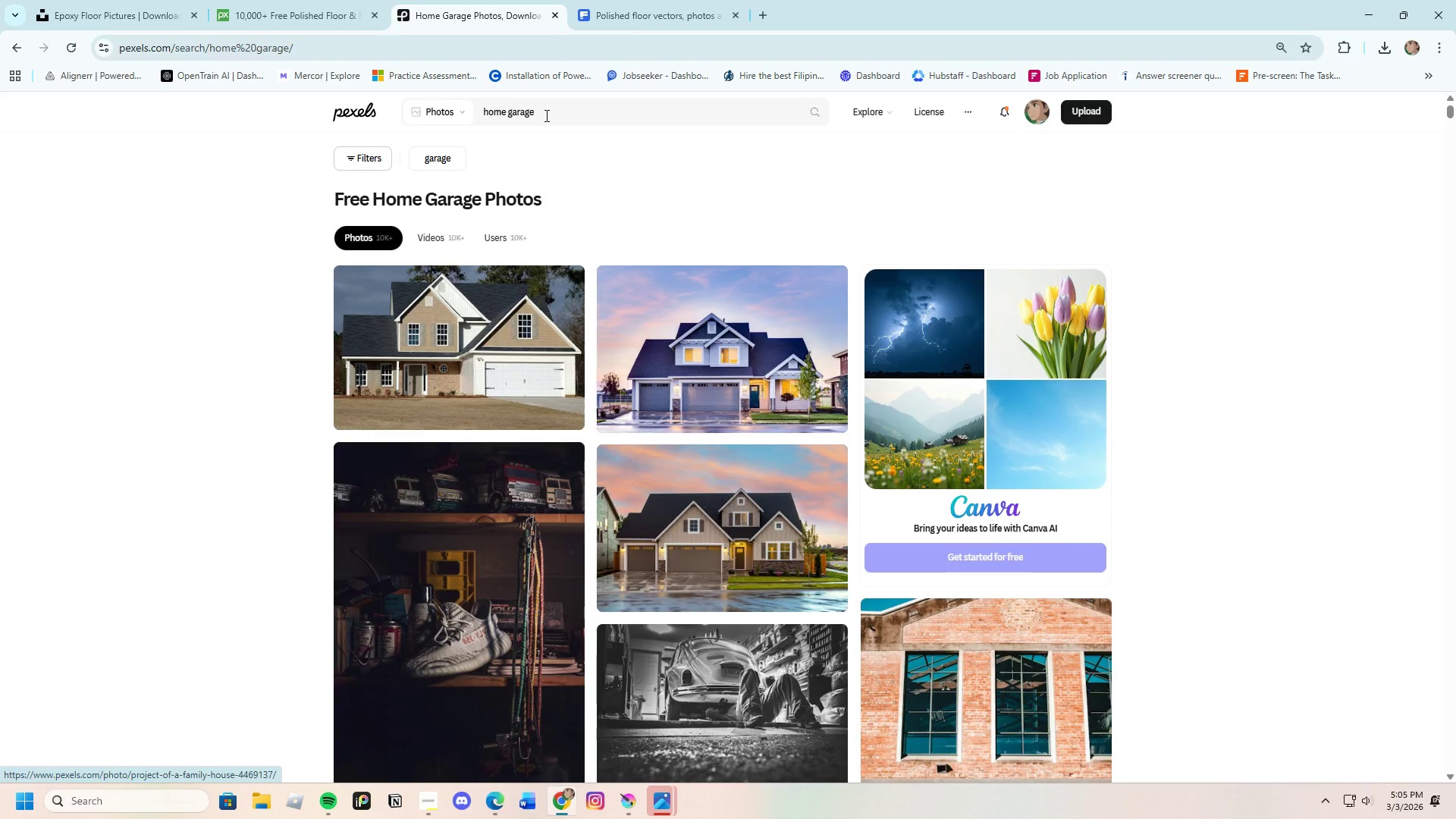 
triple_click([543, 115])
 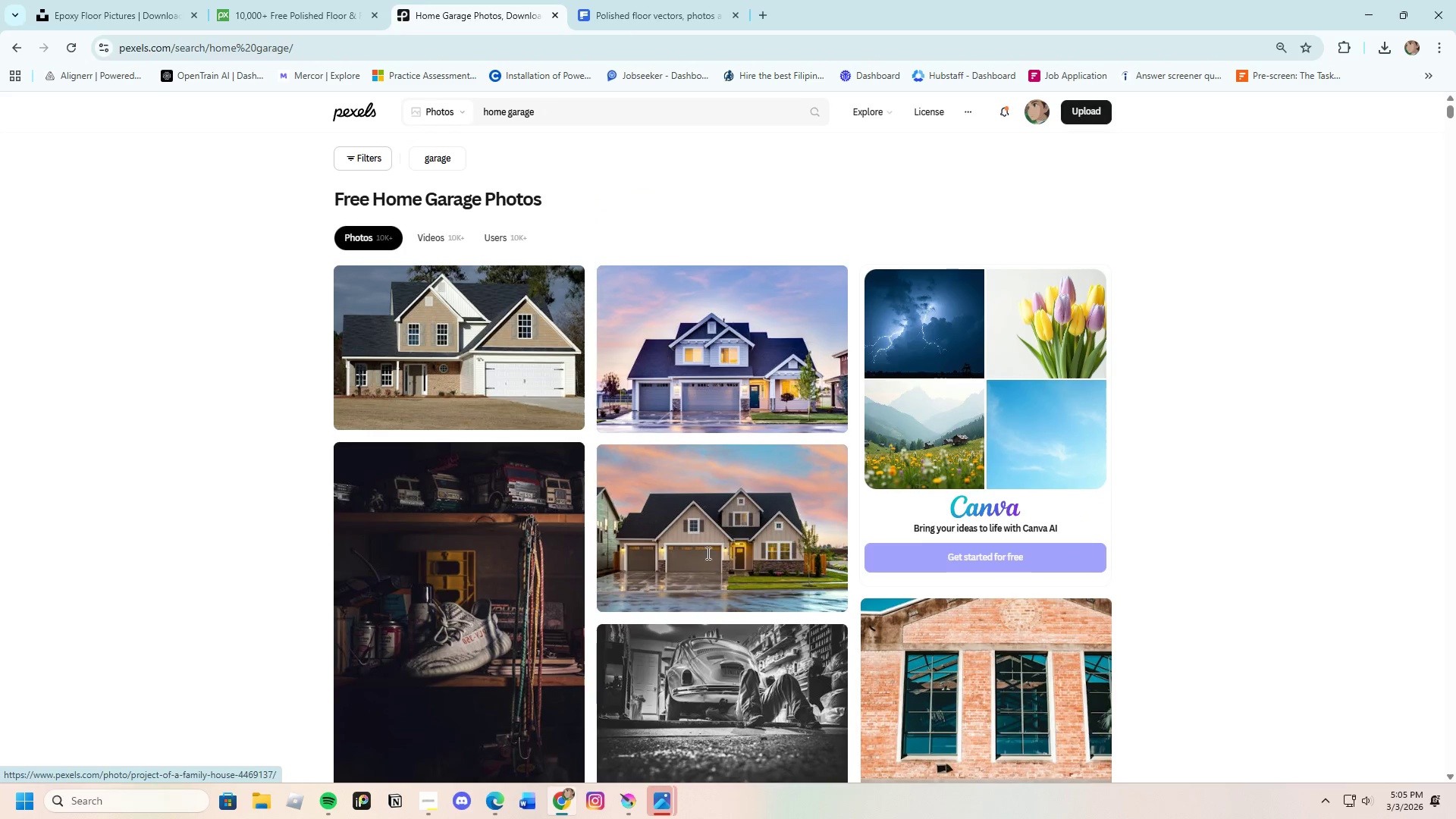 
scroll: coordinate [707, 576], scroll_direction: none, amount: 0.0
 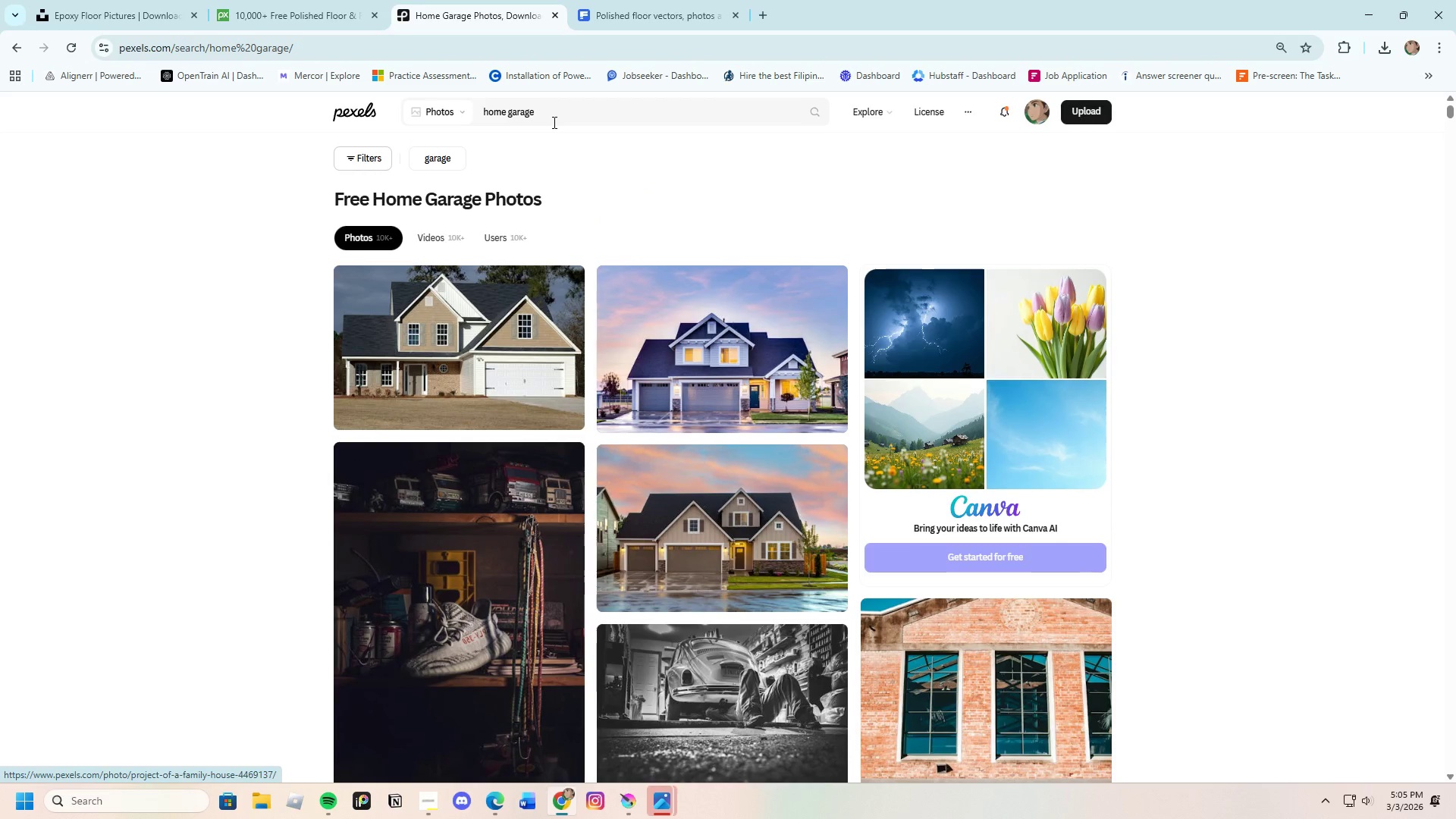 
double_click([552, 121])
 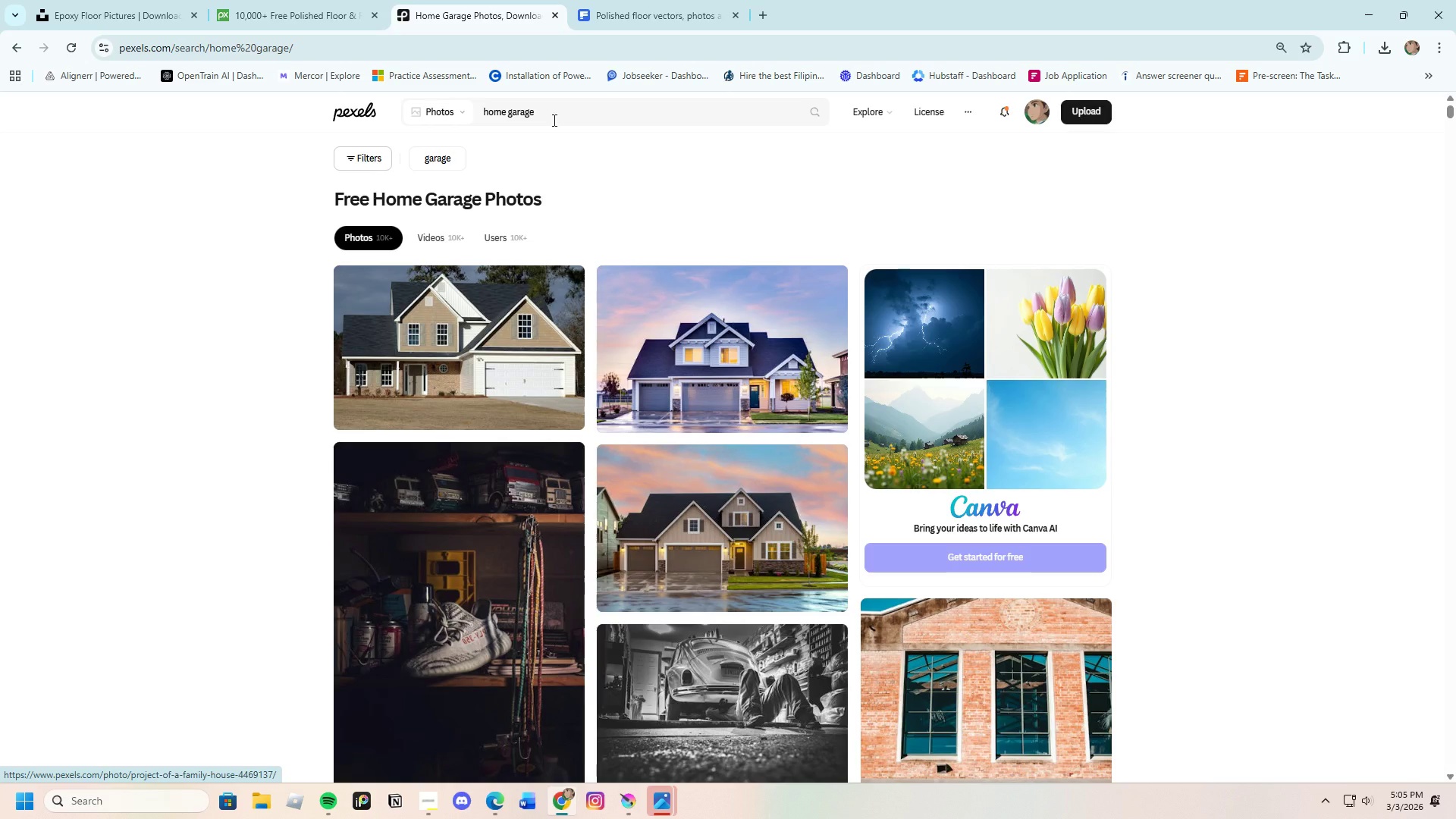 
triple_click([553, 120])
 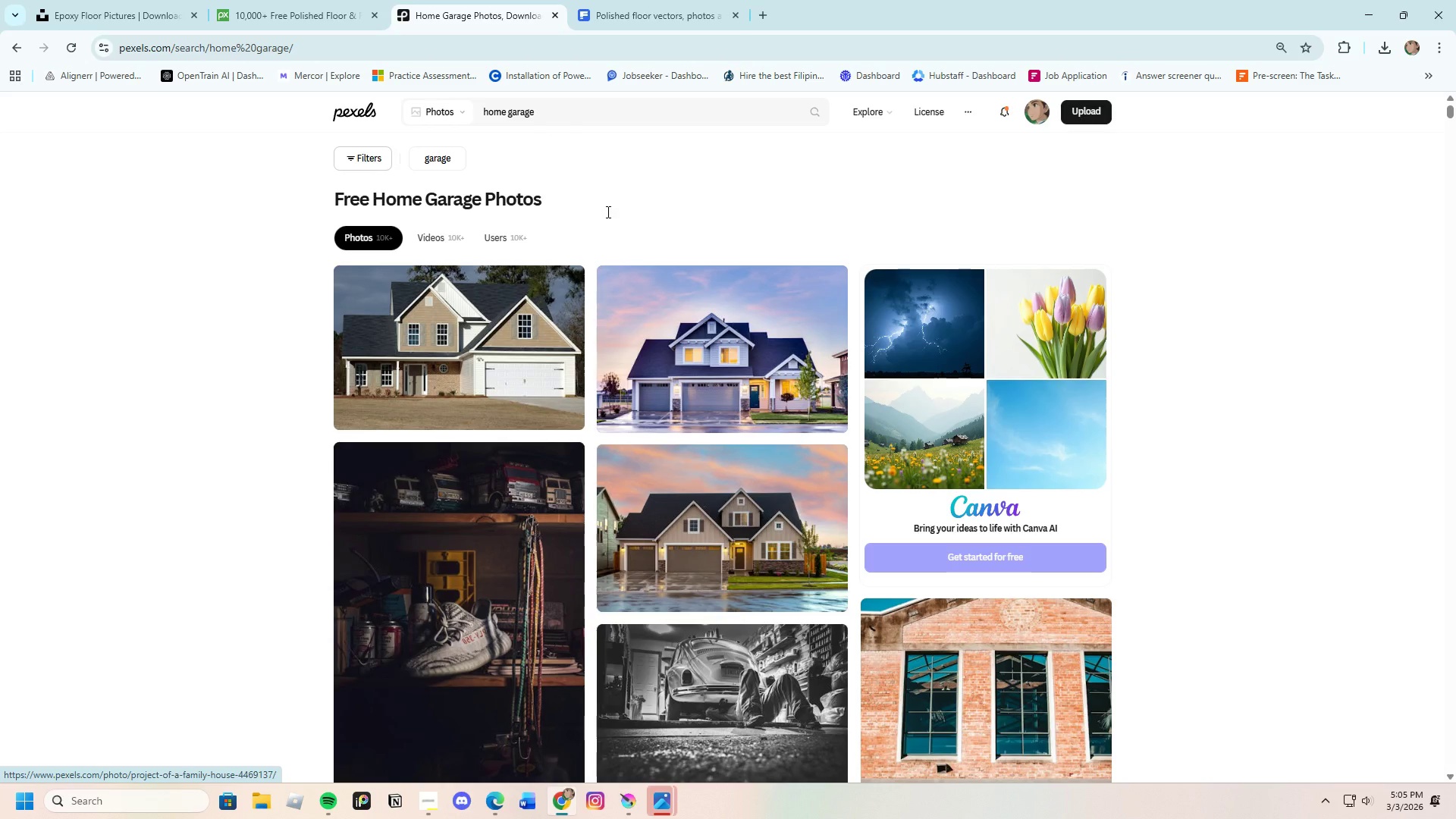 
scroll: coordinate [739, 415], scroll_direction: down, amount: 4.0
 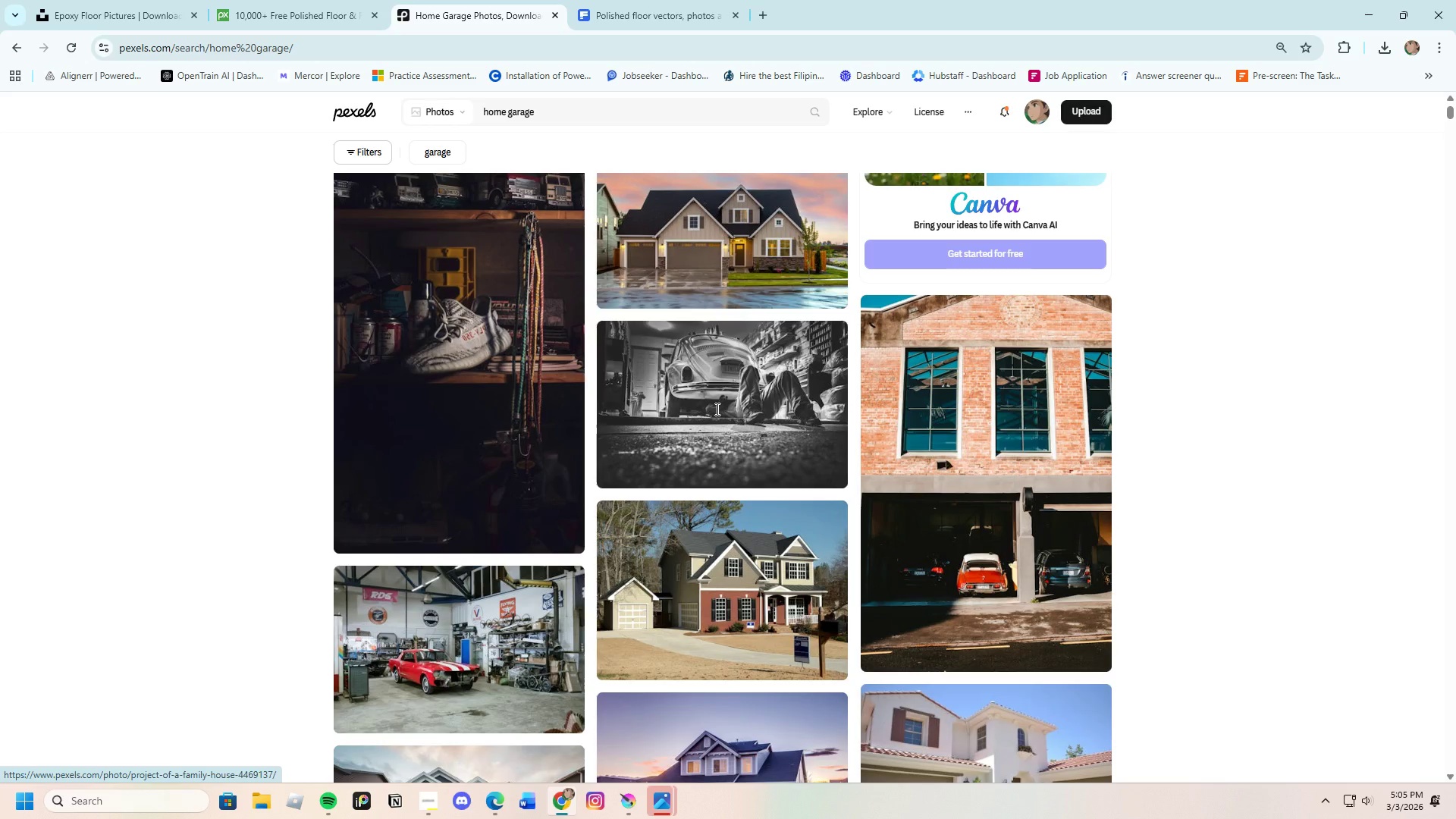 
wait(9.09)
 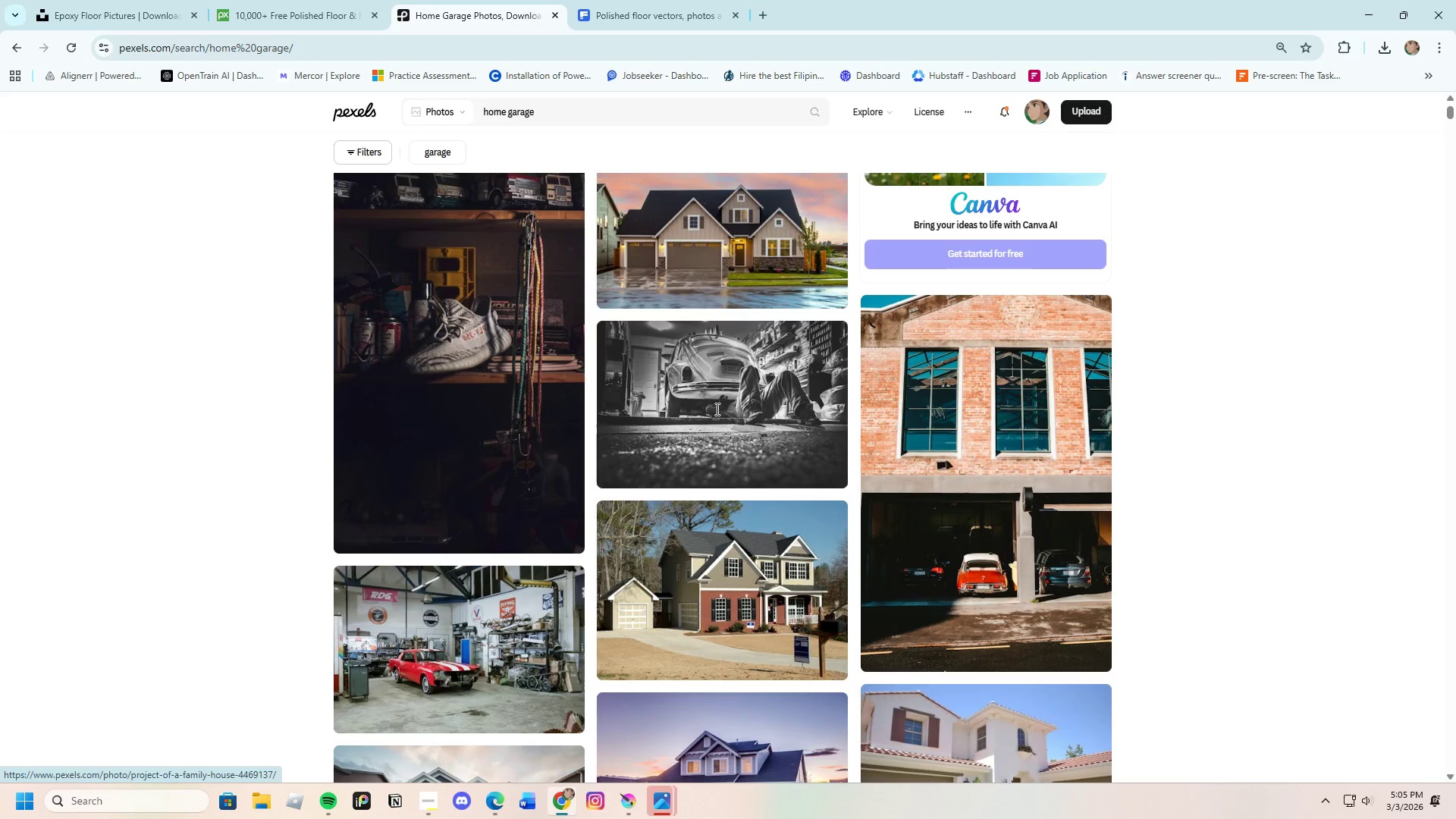 
scroll: coordinate [716, 409], scroll_direction: down, amount: 1.0
 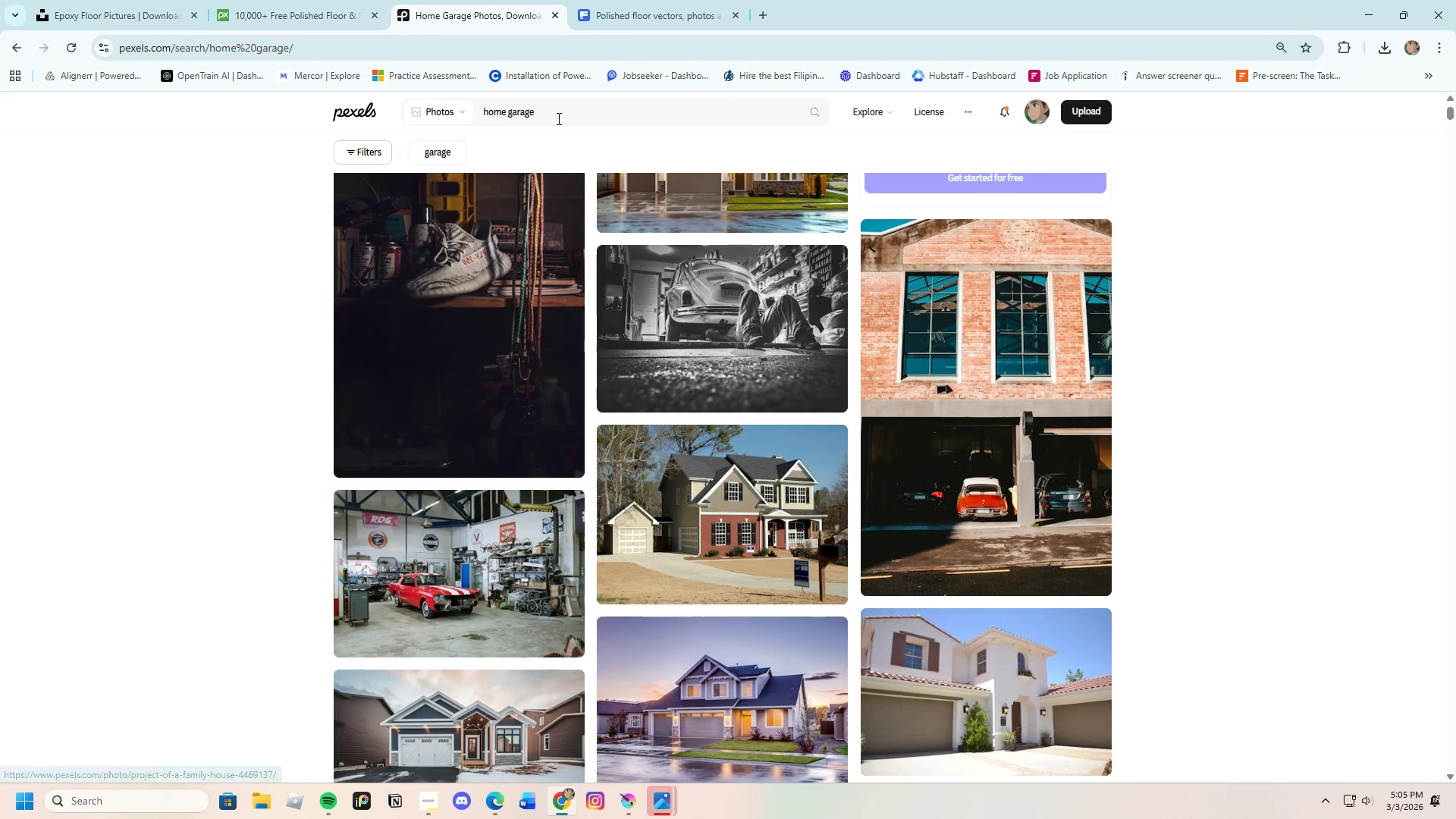 
left_click([557, 121])
 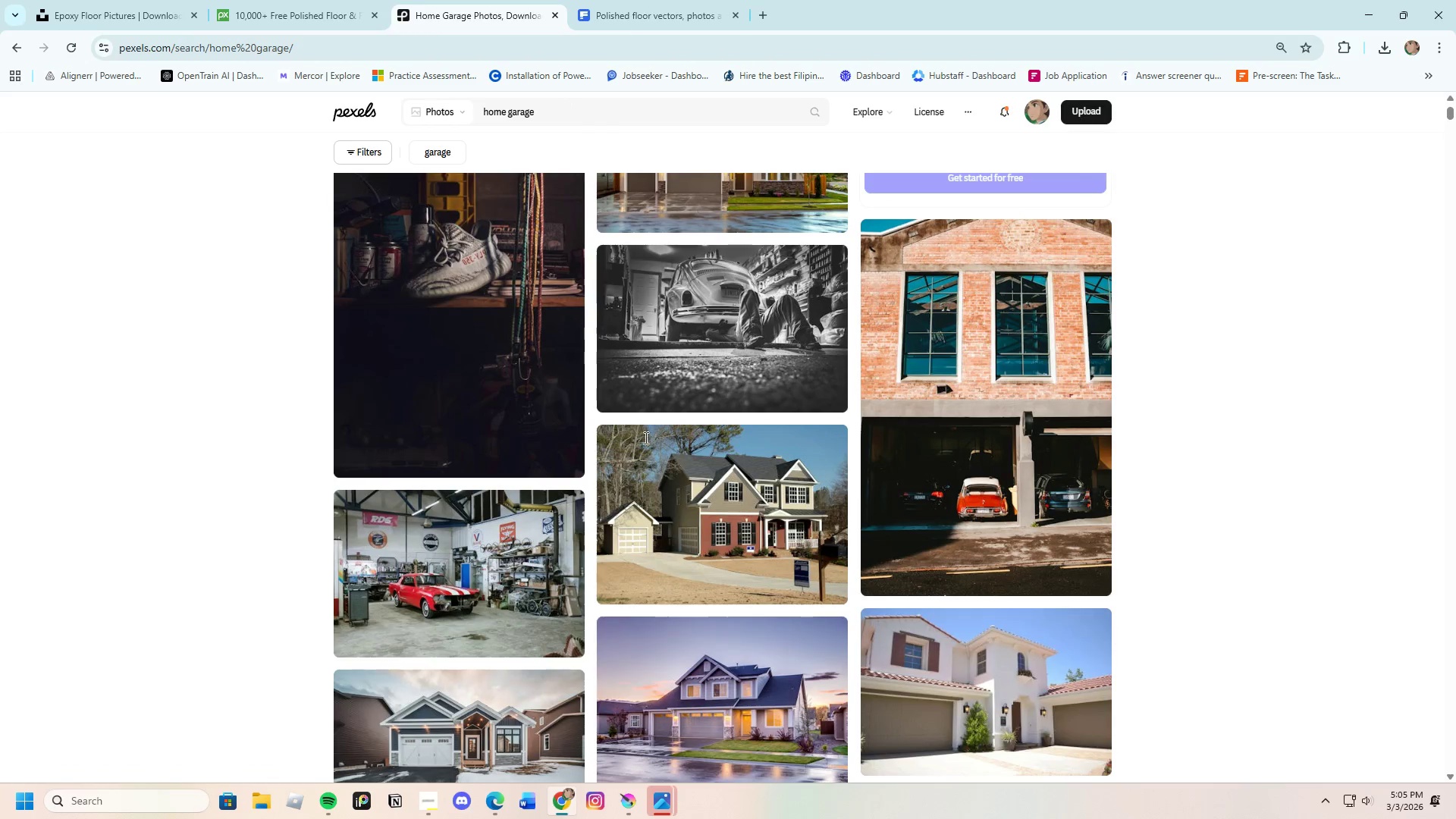 
scroll: coordinate [649, 563], scroll_direction: down, amount: 16.0
 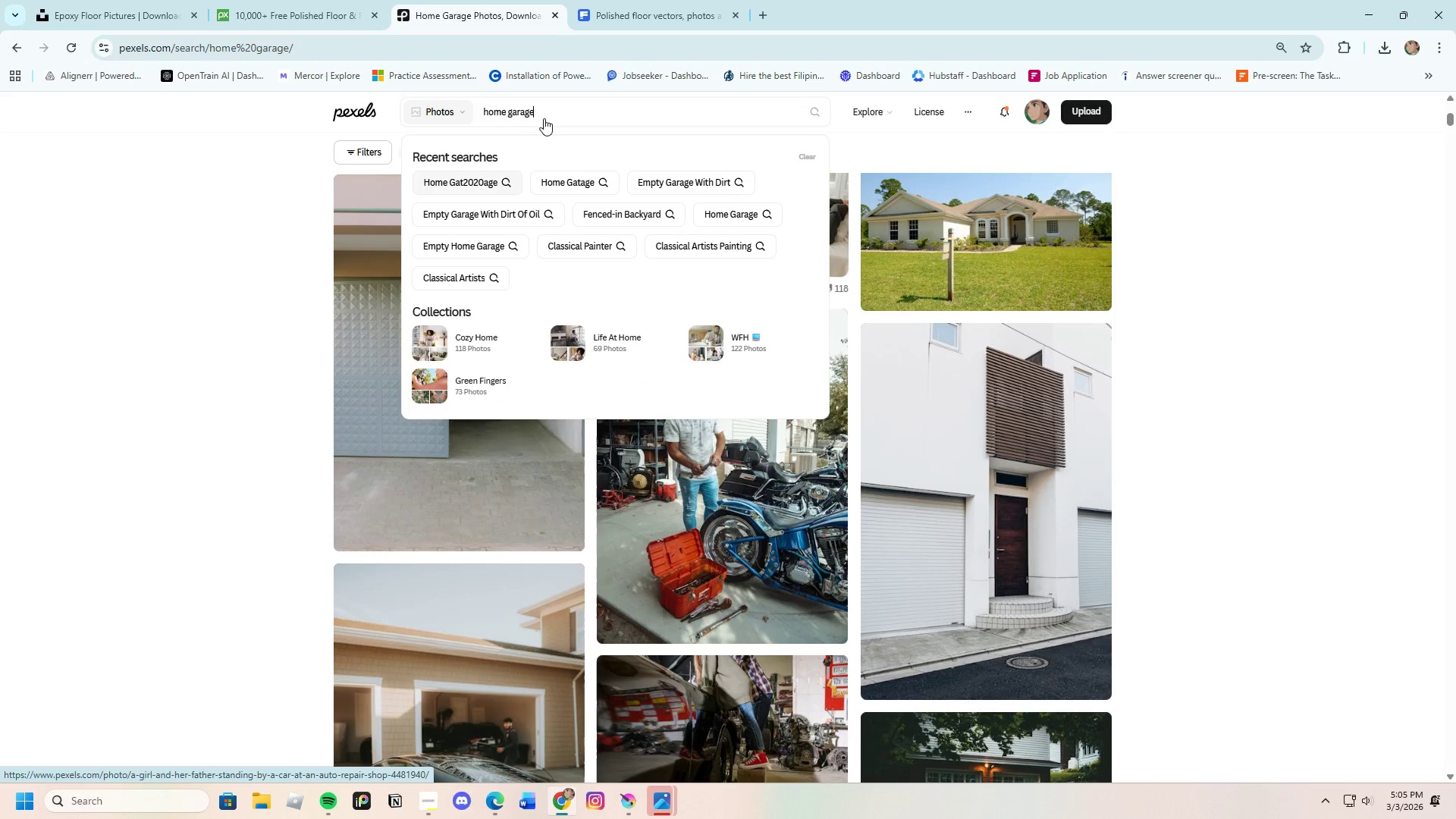 
left_click_drag(start_coordinate=[548, 108], to_coordinate=[503, 117])
 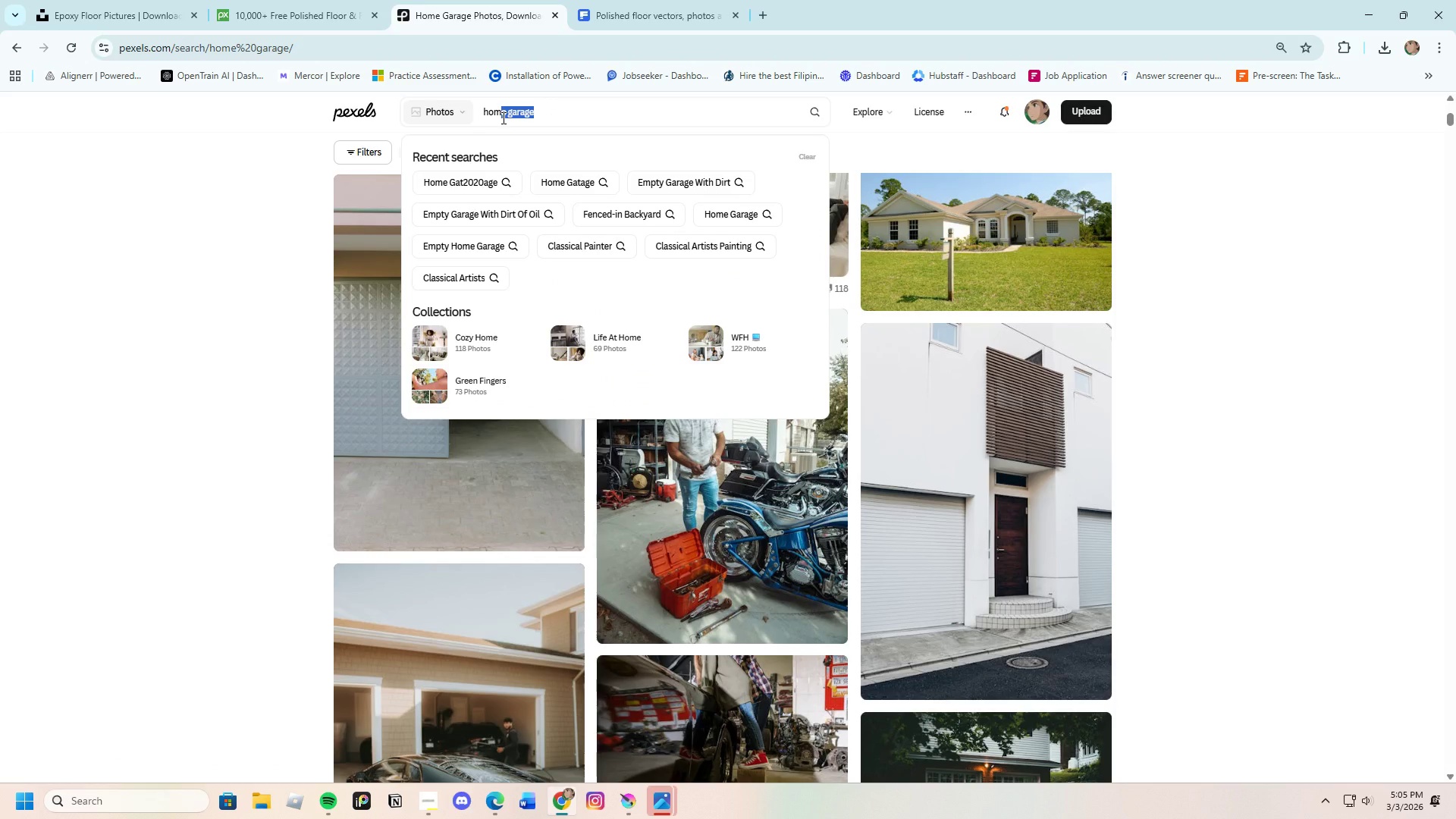 
key(Backspace)
key(Backspace)
key(Backspace)
key(Backspace)
key(Backspace)
key(Backspace)
key(Backspace)
type(polished floor)
 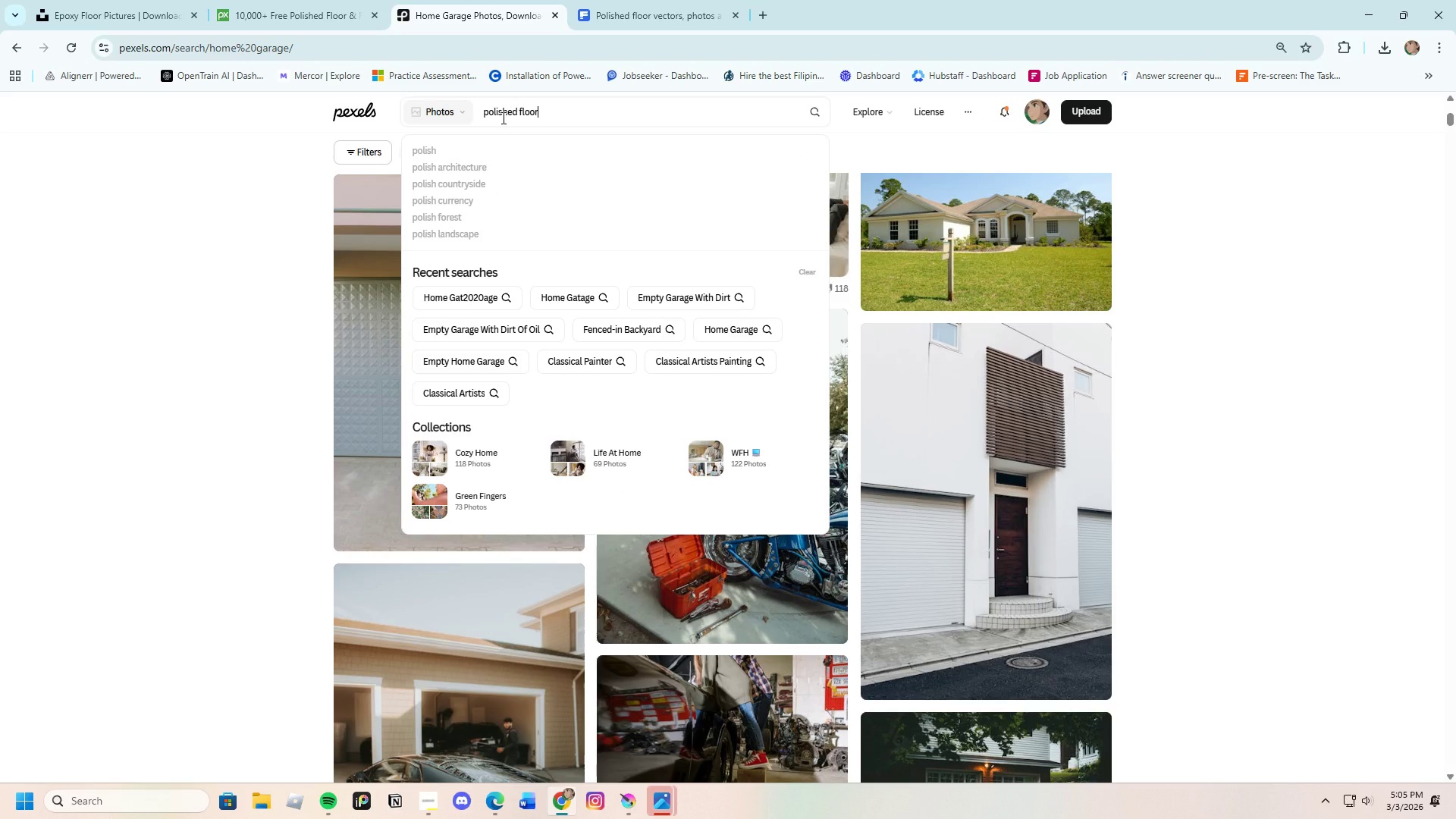 
key(Enter)
 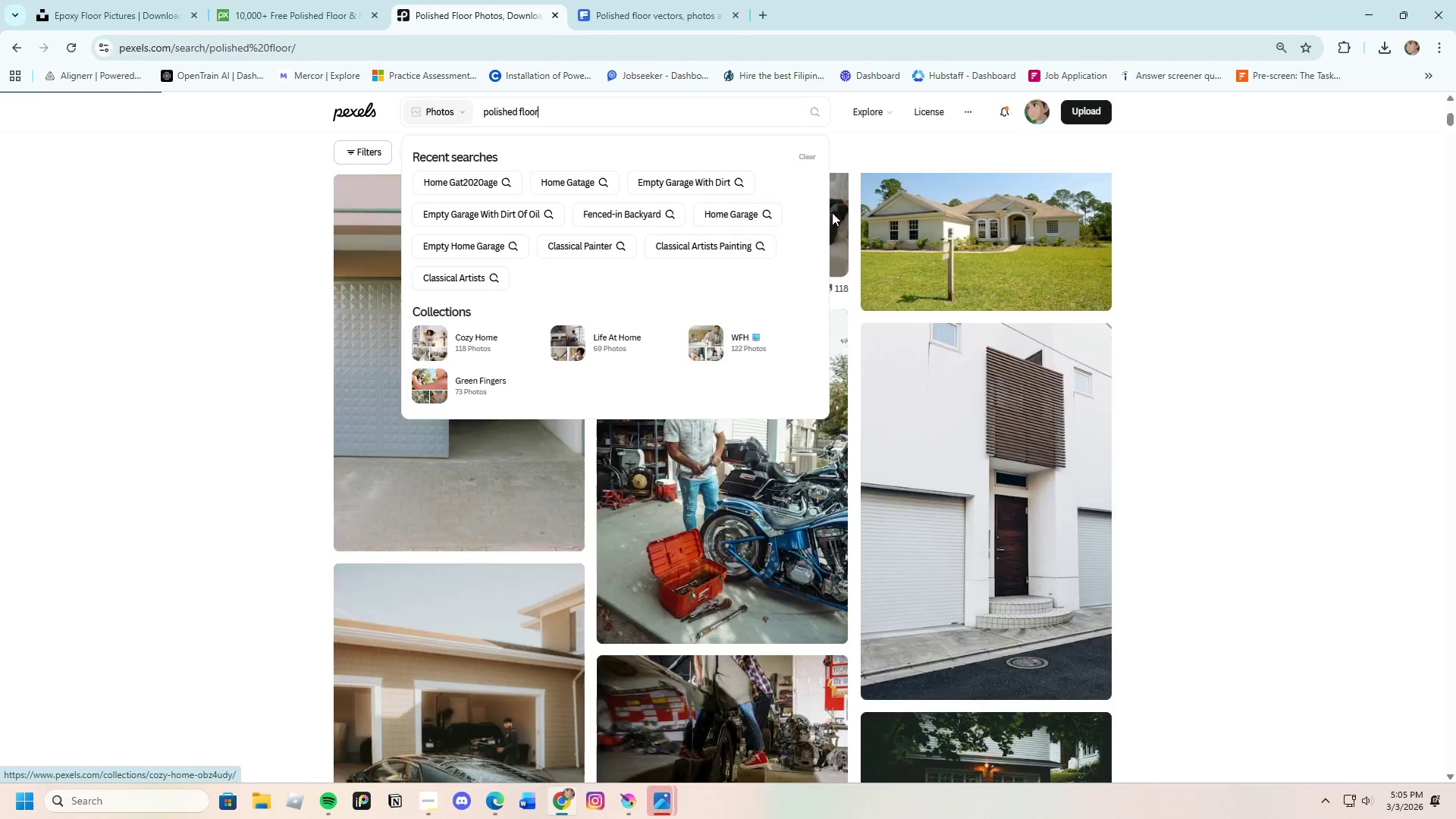 
wait(20.85)
 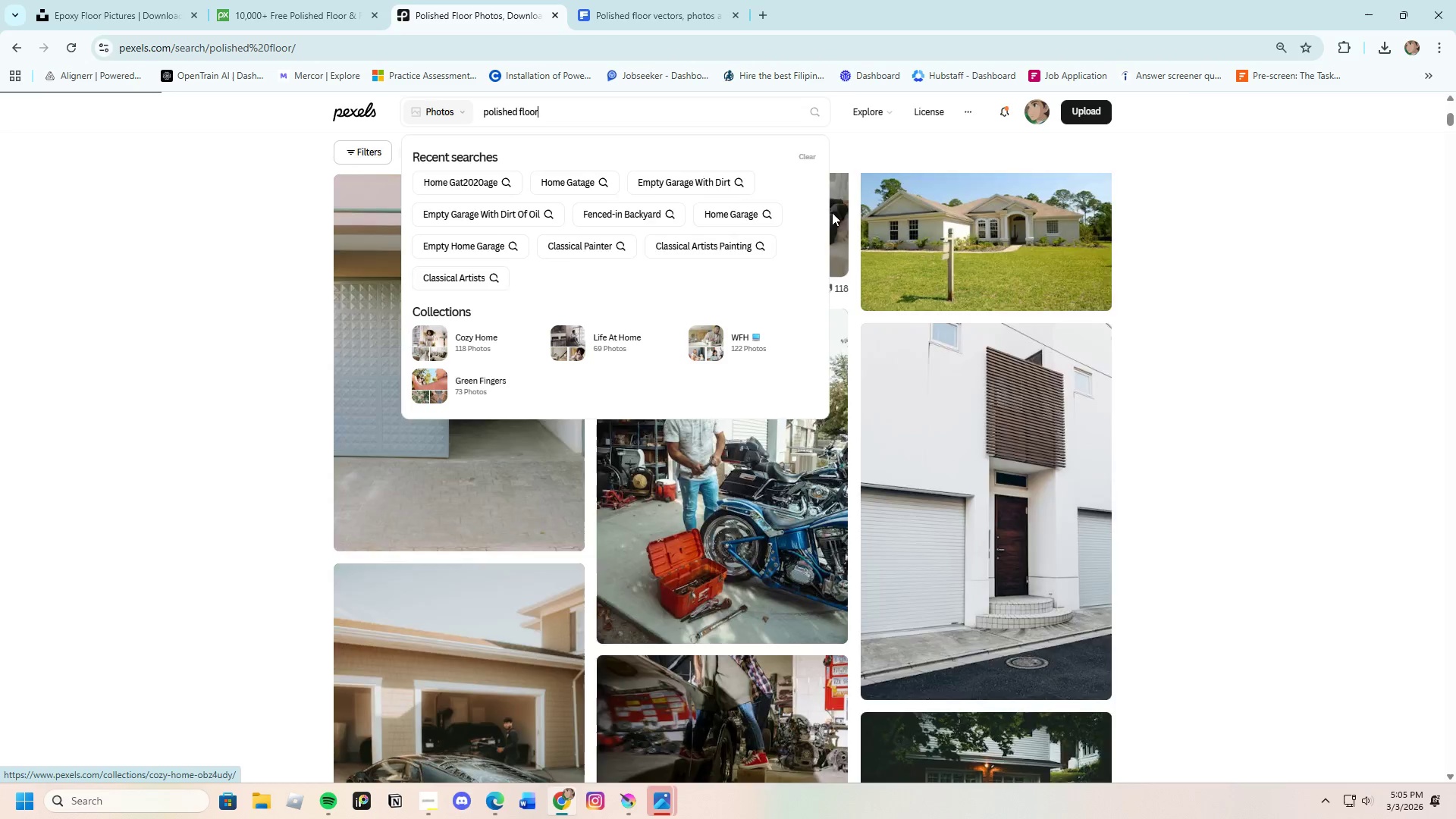 
mouse_move([464, 473])
 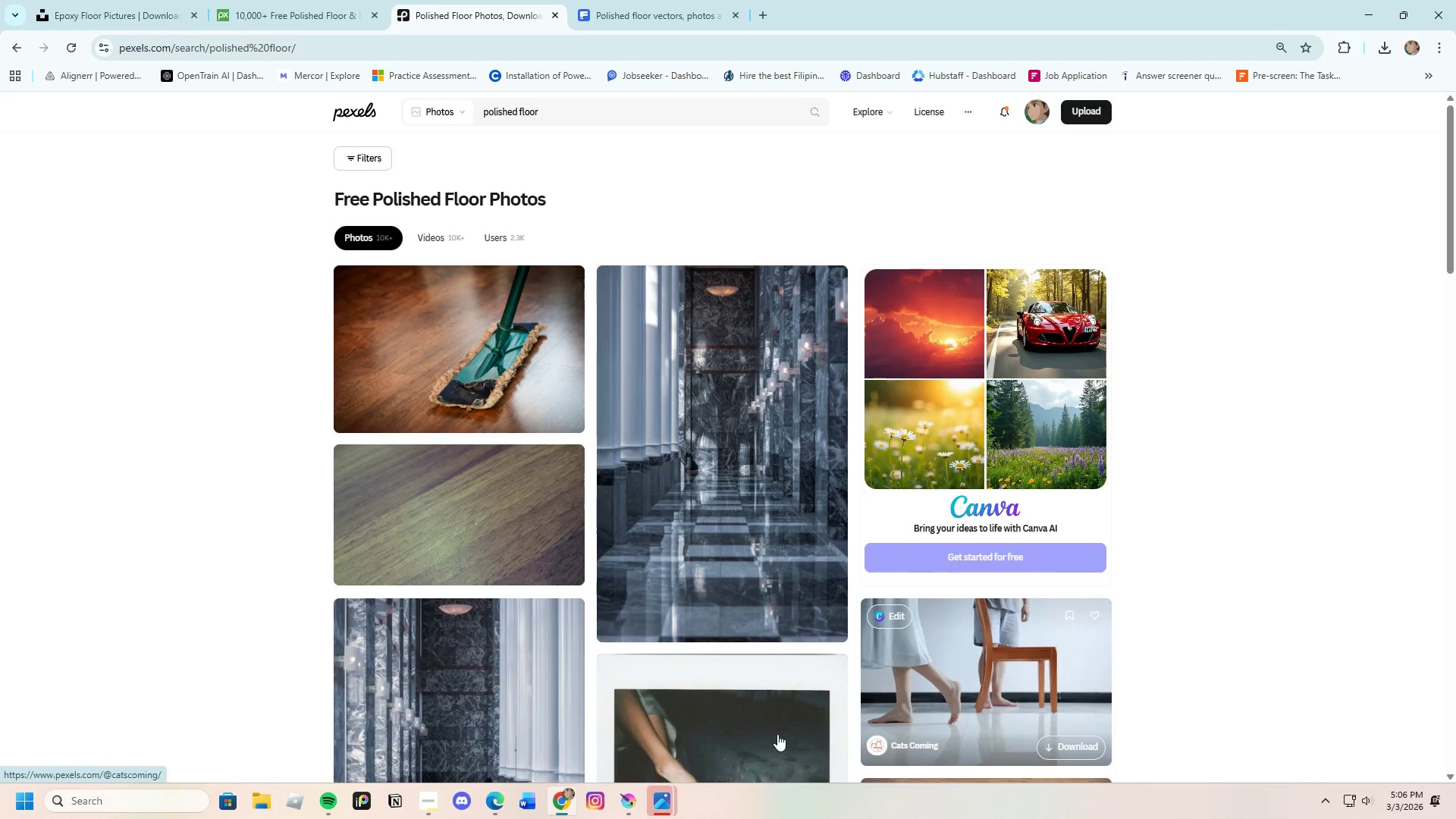 
scroll: coordinate [551, 634], scroll_direction: down, amount: 13.0
 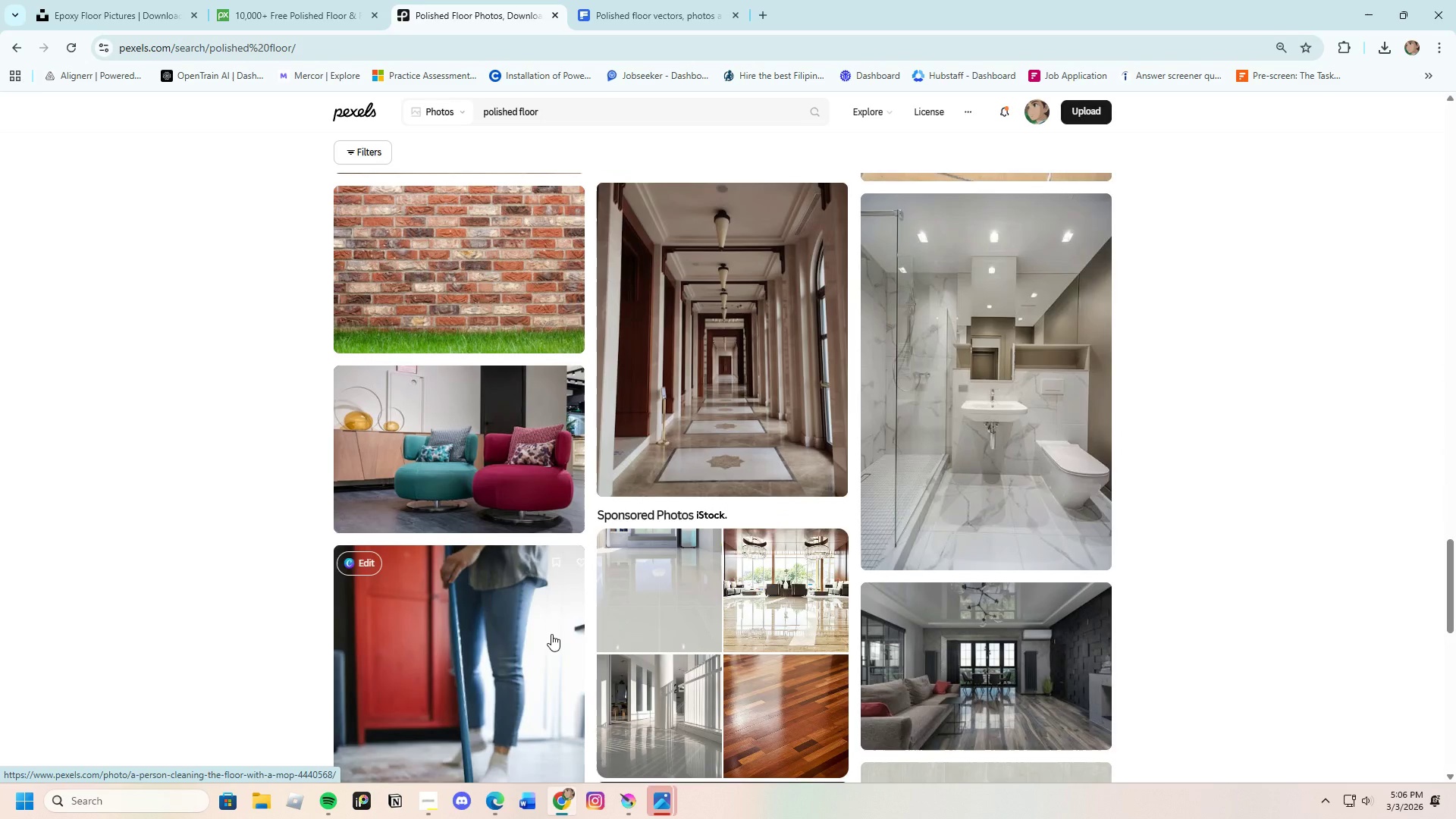 
scroll: coordinate [551, 634], scroll_direction: up, amount: 1.0
 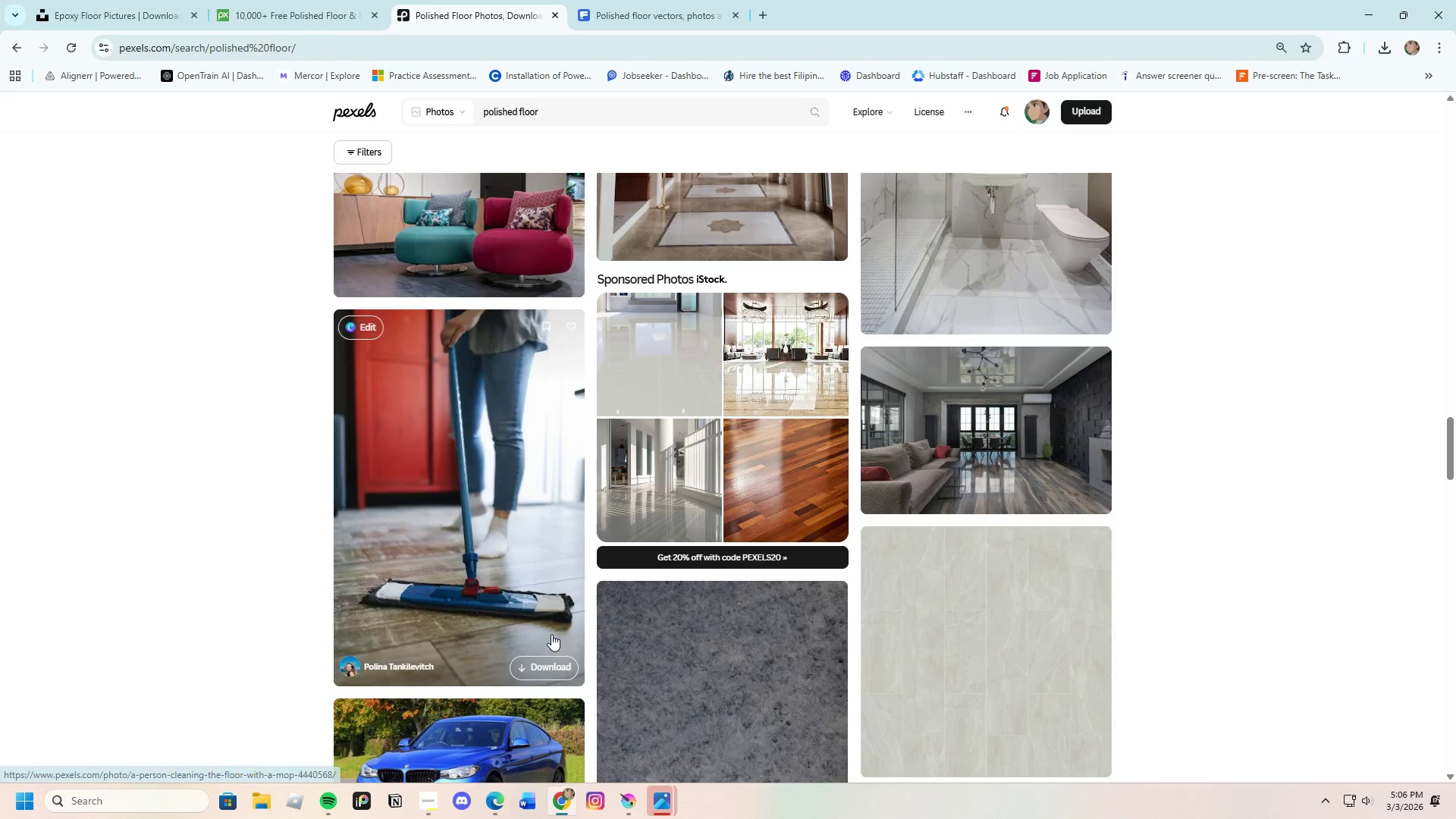 
scroll: coordinate [551, 634], scroll_direction: down, amount: 4.0
 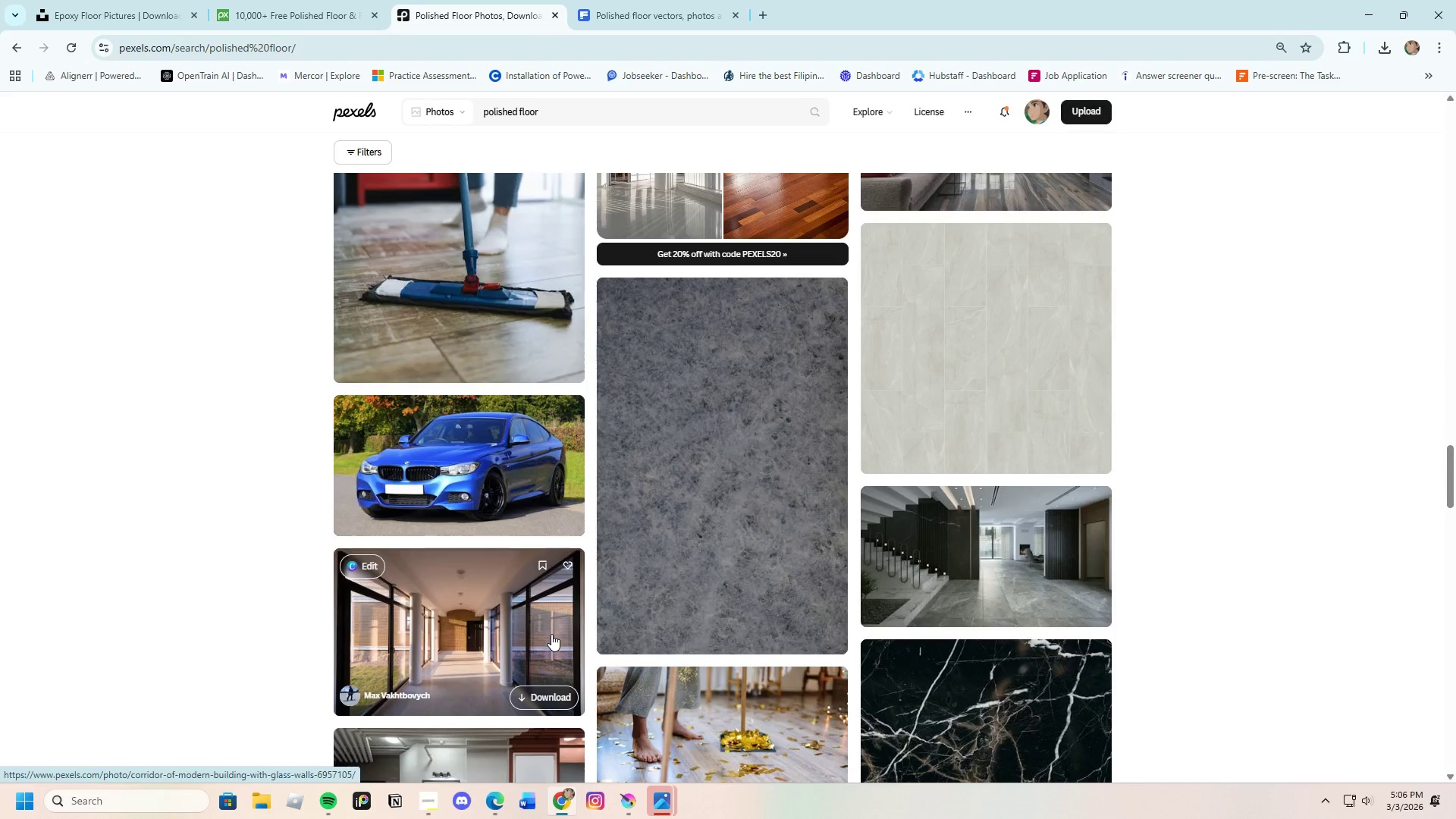 
scroll: coordinate [551, 634], scroll_direction: up, amount: 2.0
 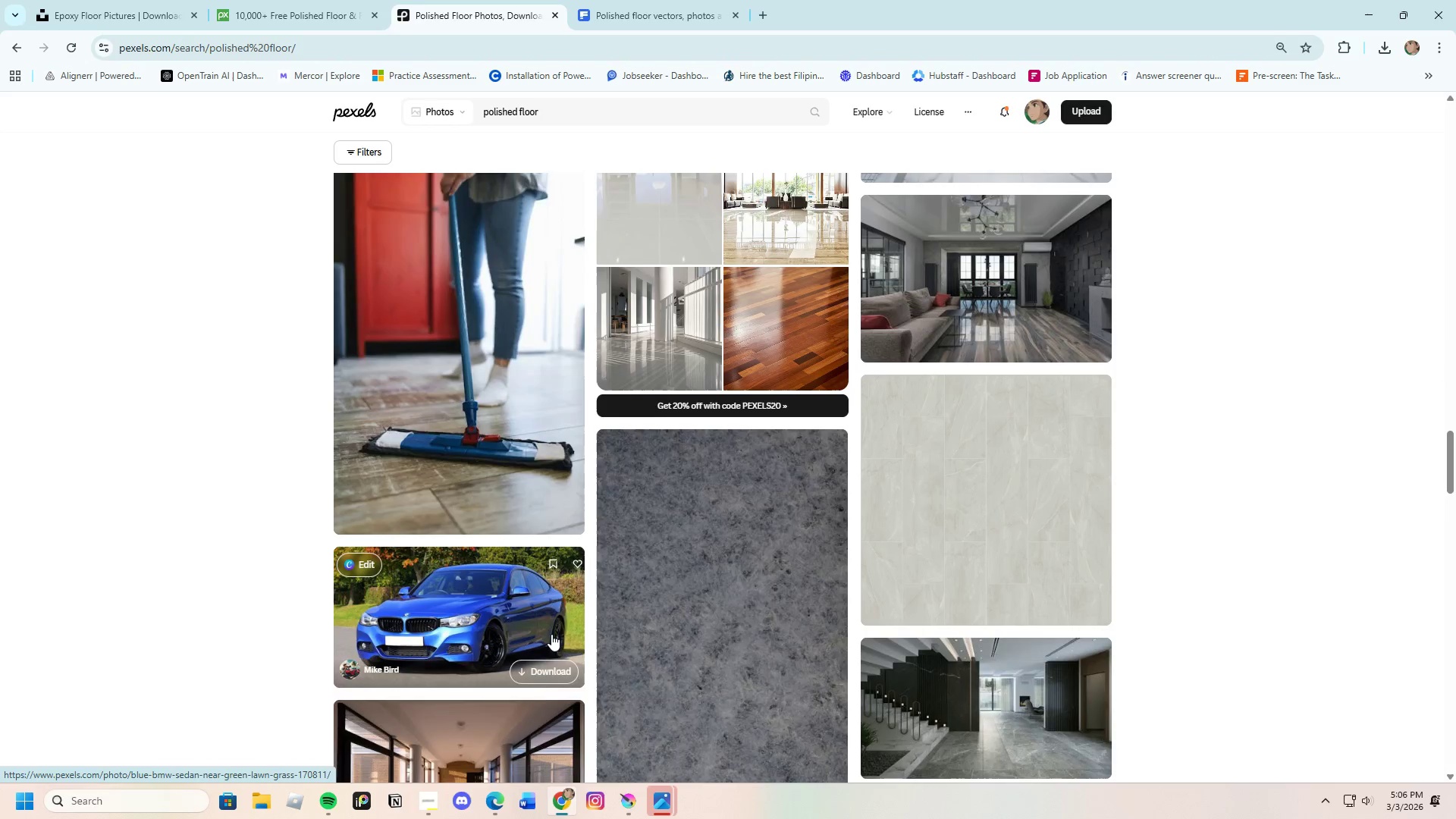 
scroll: coordinate [877, 740], scroll_direction: down, amount: 22.0
 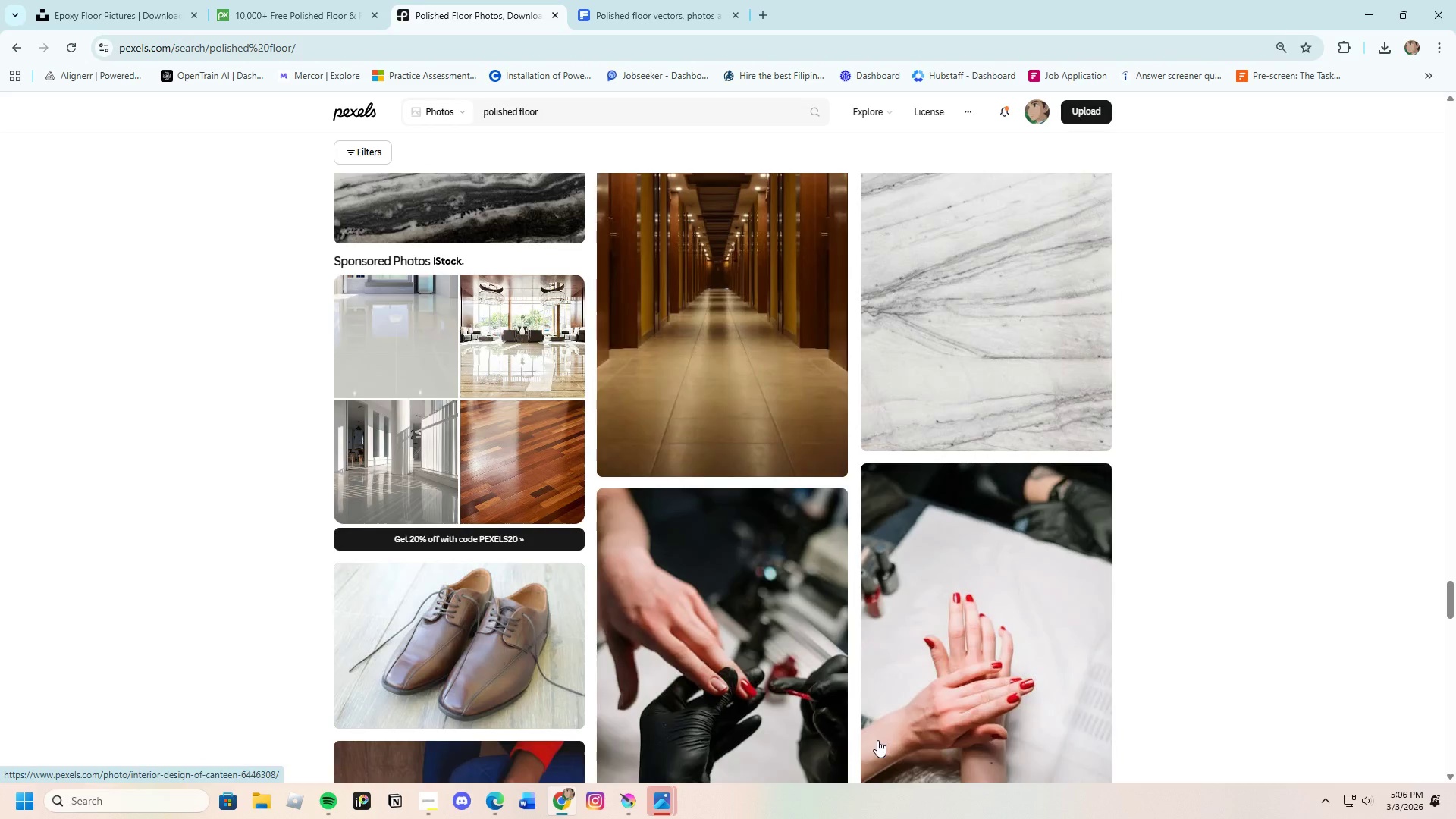 
scroll: coordinate [827, 723], scroll_direction: up, amount: 5.0
 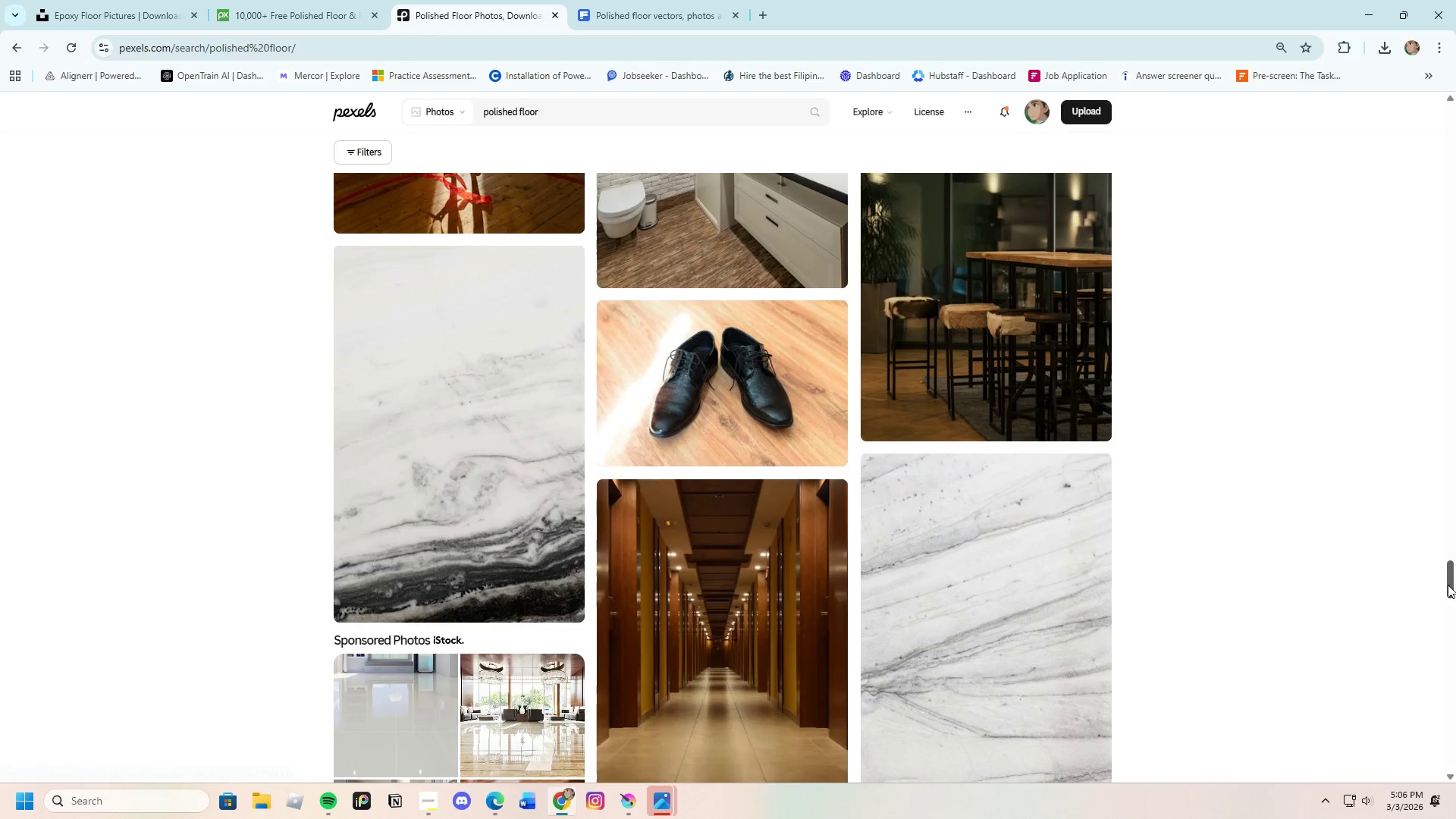 
left_click_drag(start_coordinate=[1455, 580], to_coordinate=[1439, 89])
 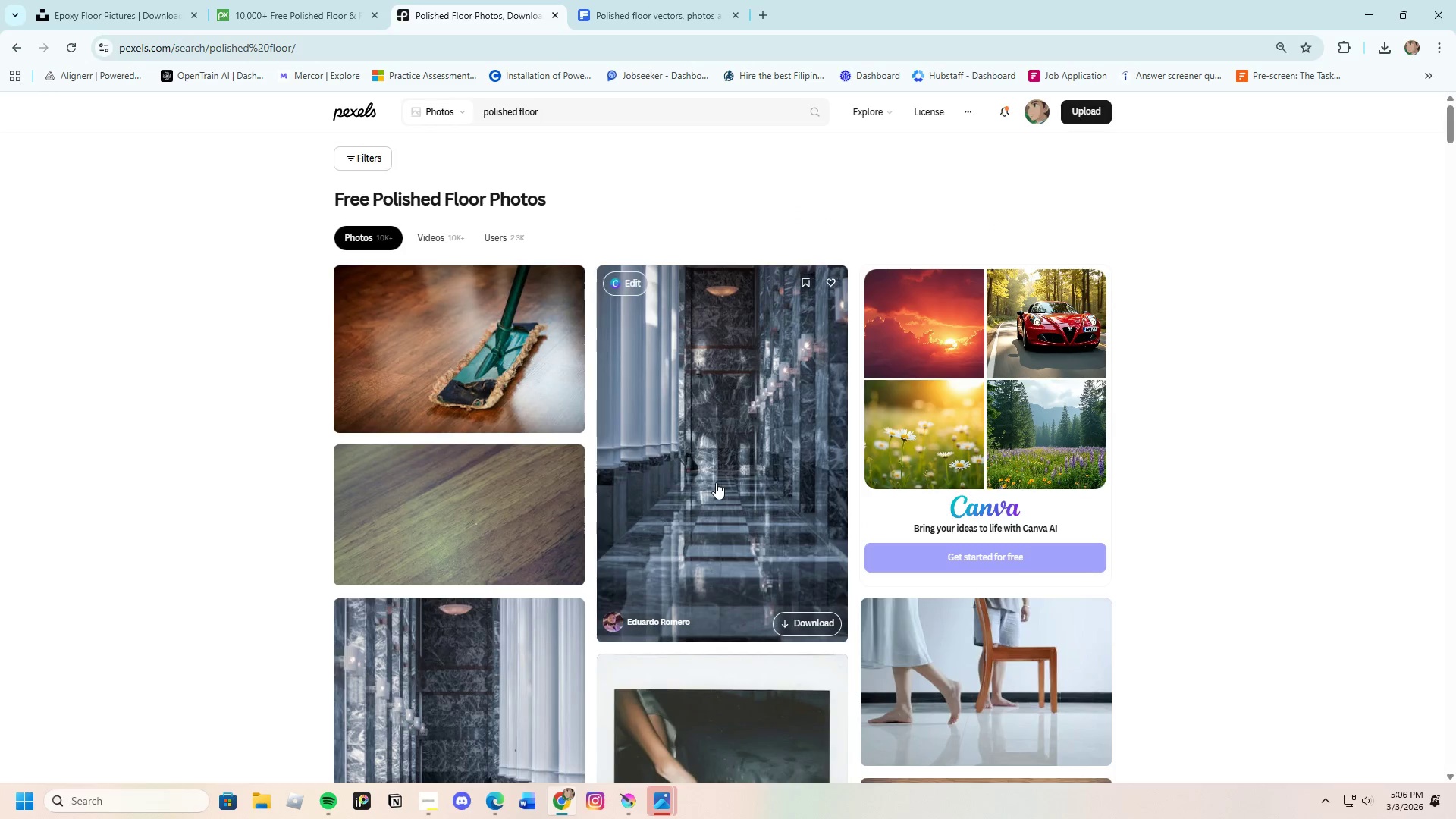 
left_click([716, 482])
 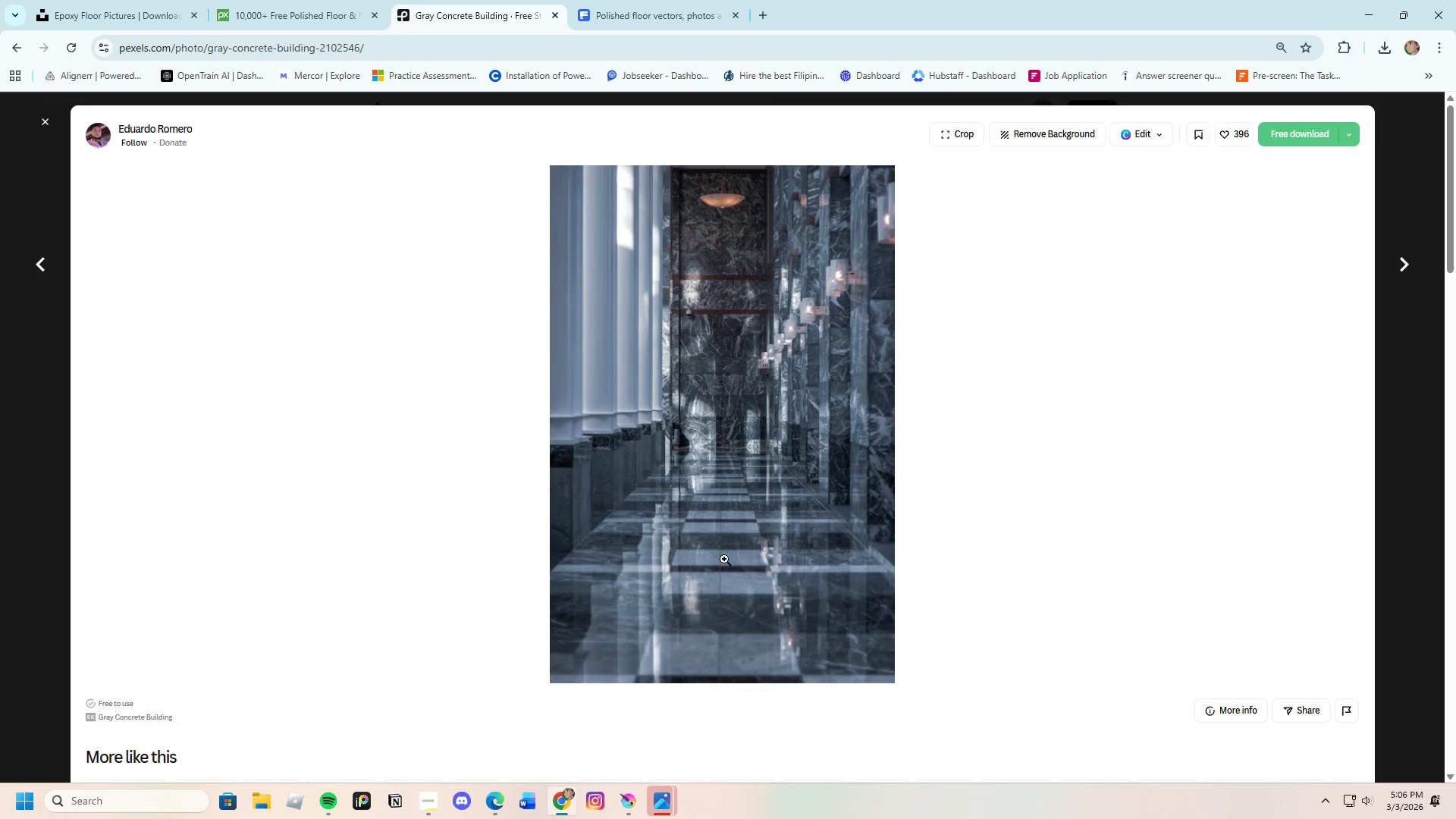 
scroll: coordinate [730, 633], scroll_direction: down, amount: 9.0
 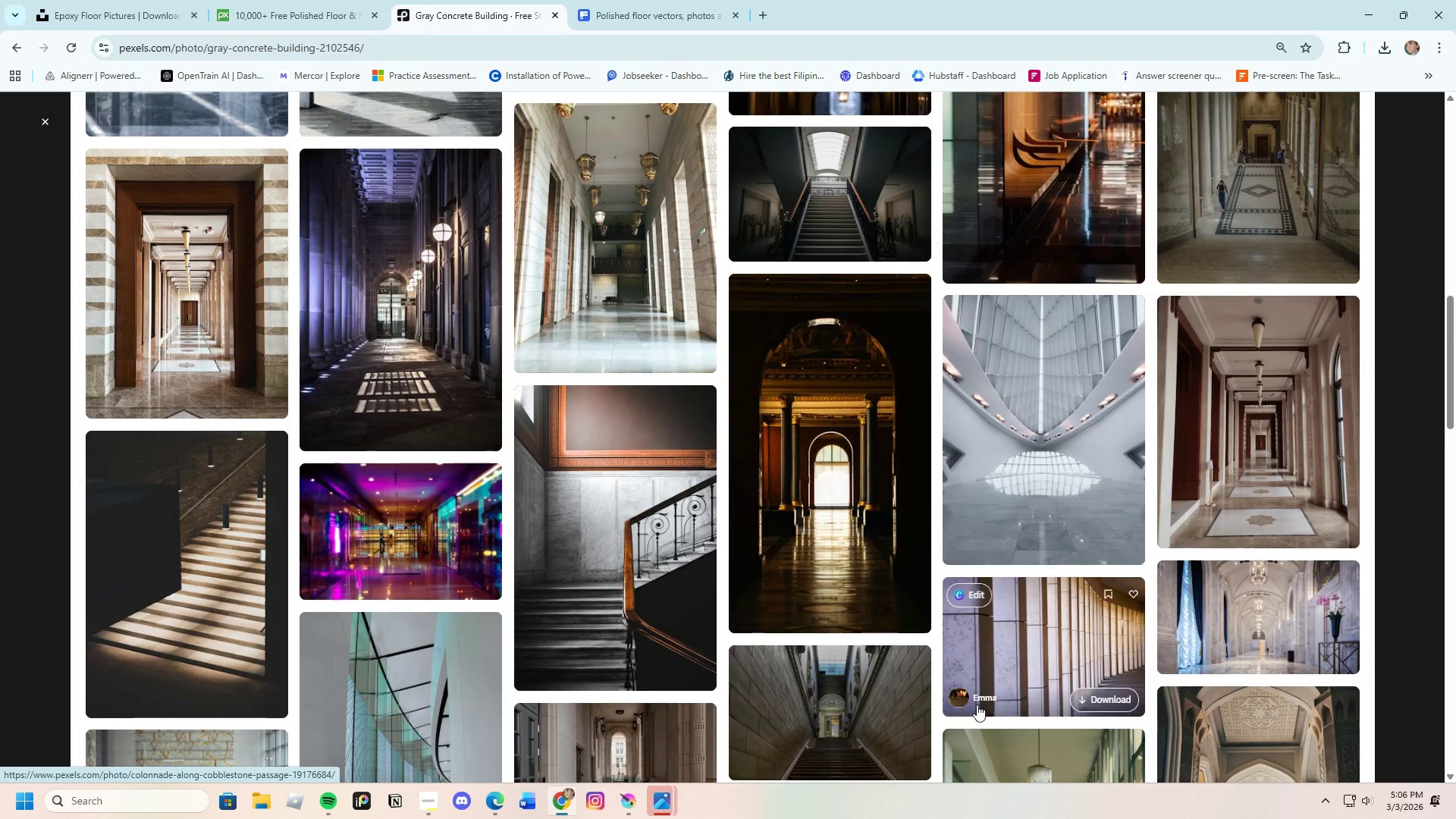 
left_click([1090, 438])
 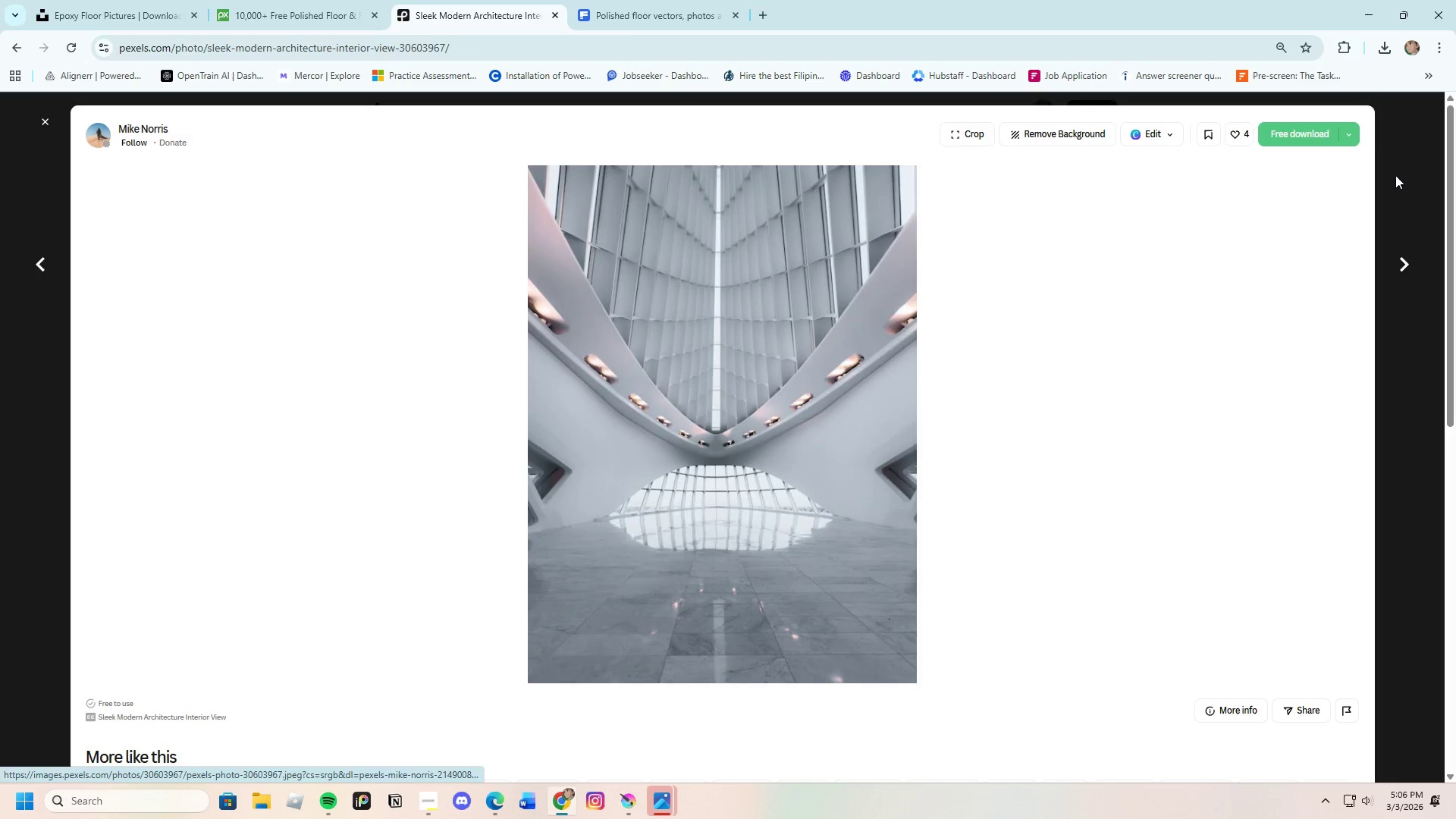 
left_click([1303, 129])
 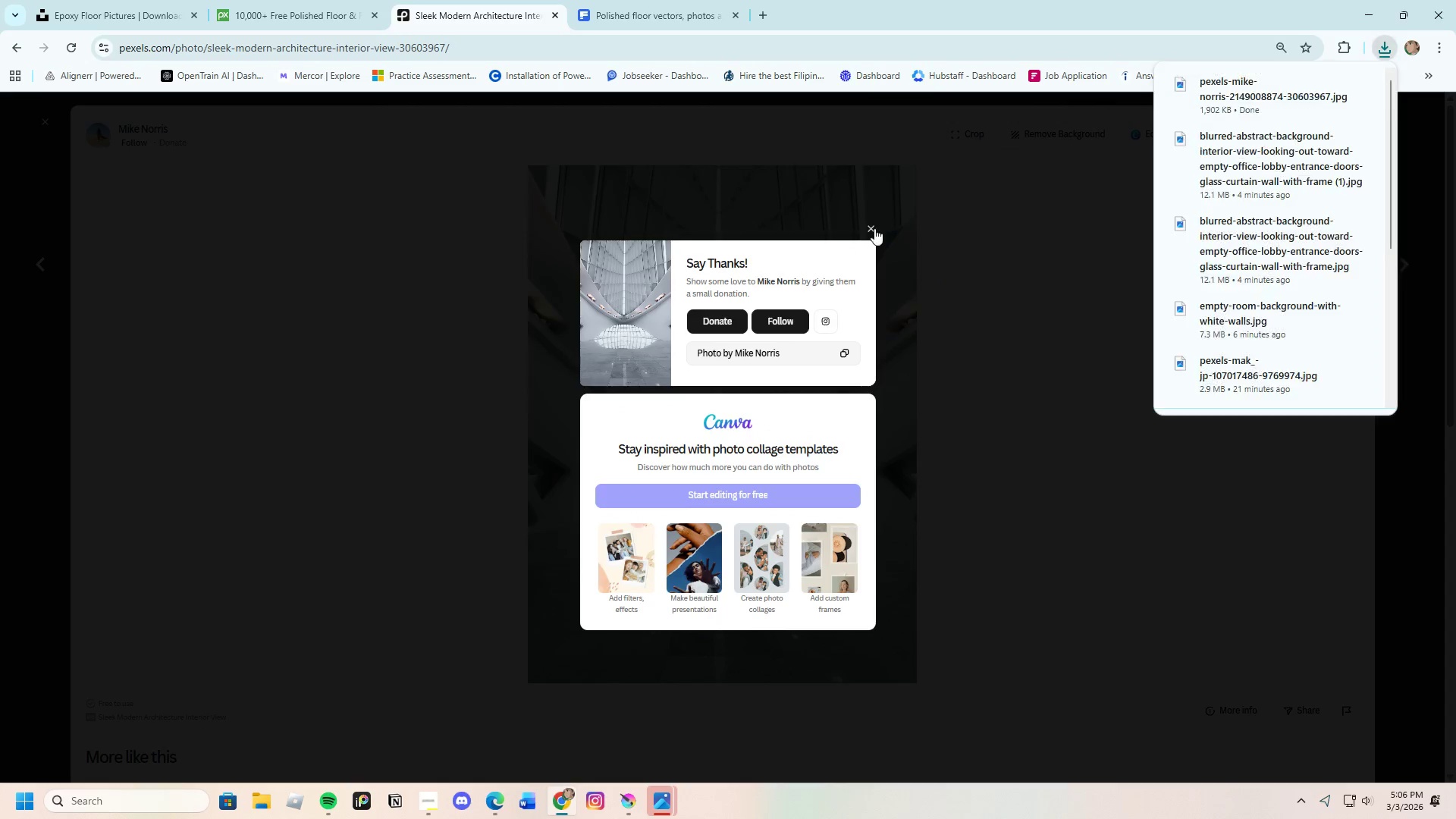 
left_click([1109, 56])
 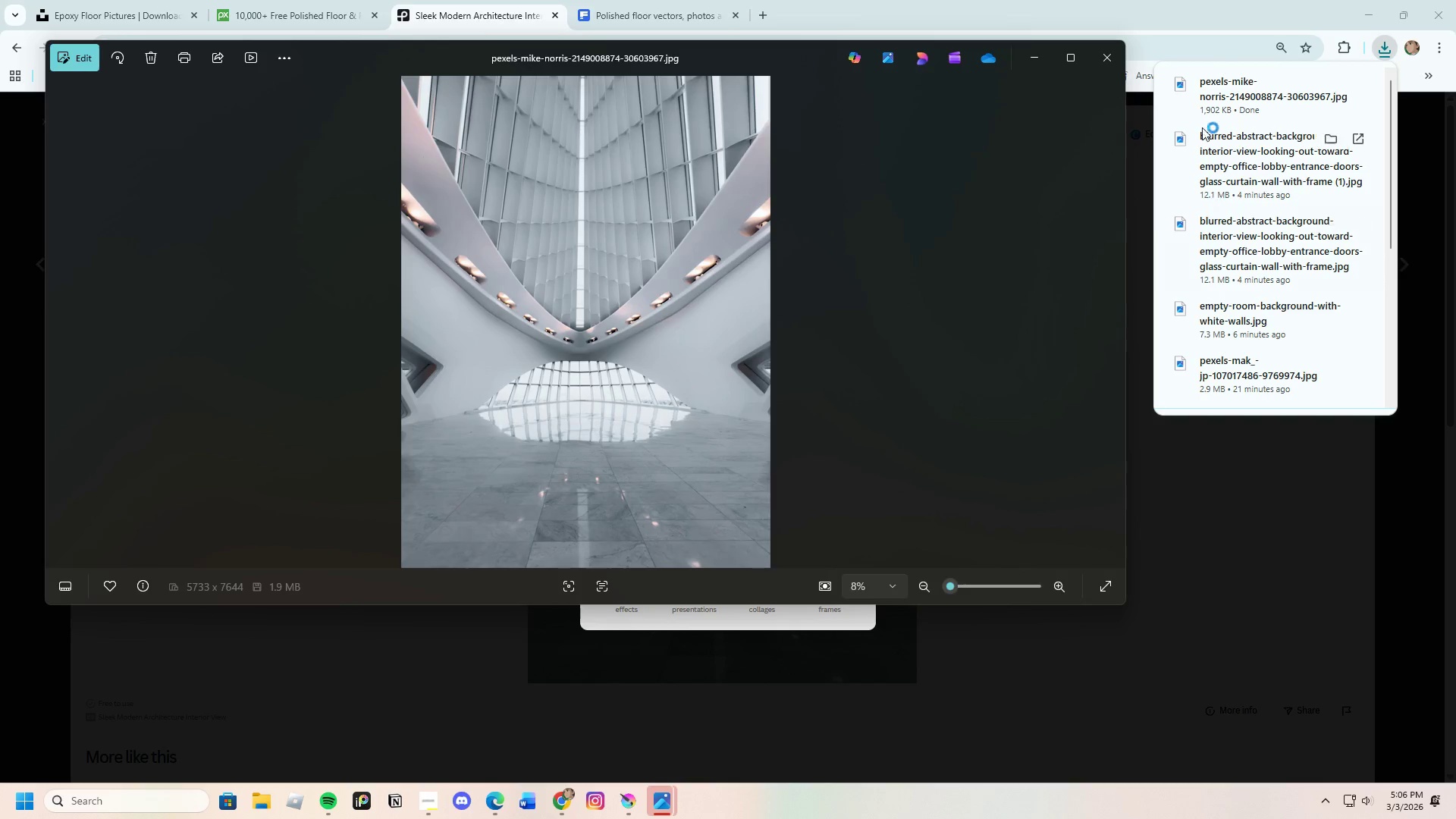 
left_click([1100, 52])
 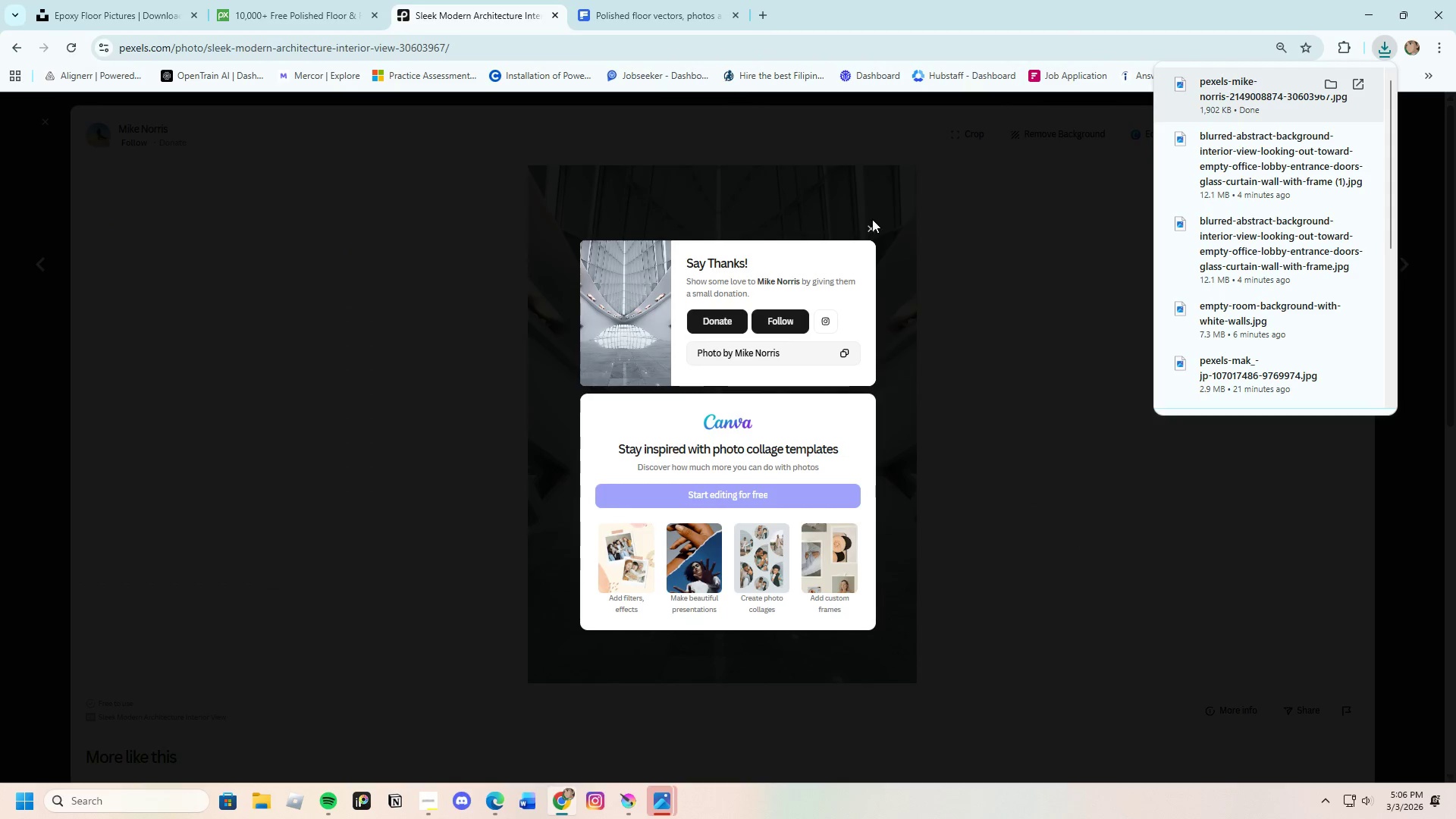 
left_click([867, 224])
 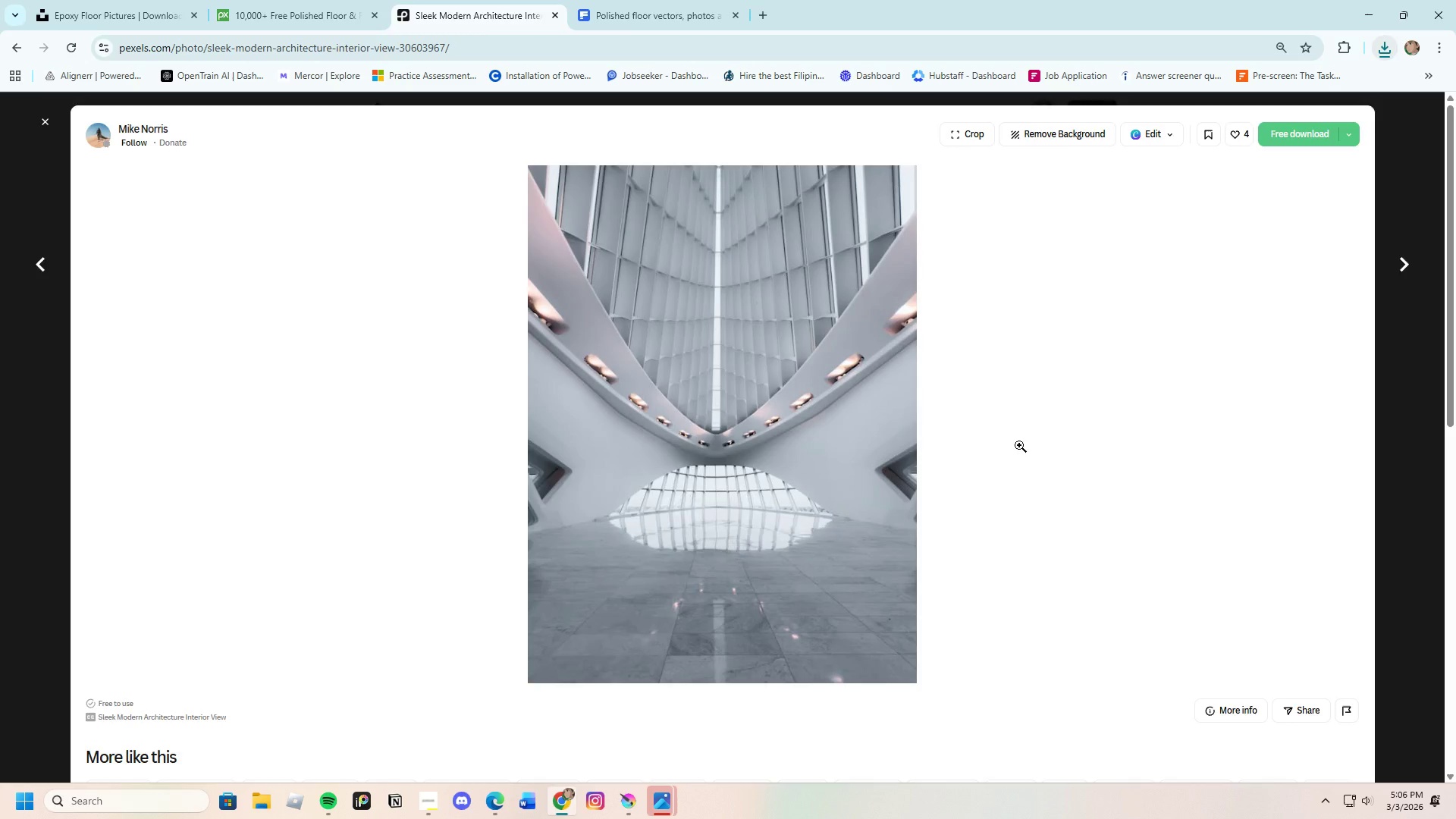 
scroll: coordinate [913, 597], scroll_direction: down, amount: 16.0
 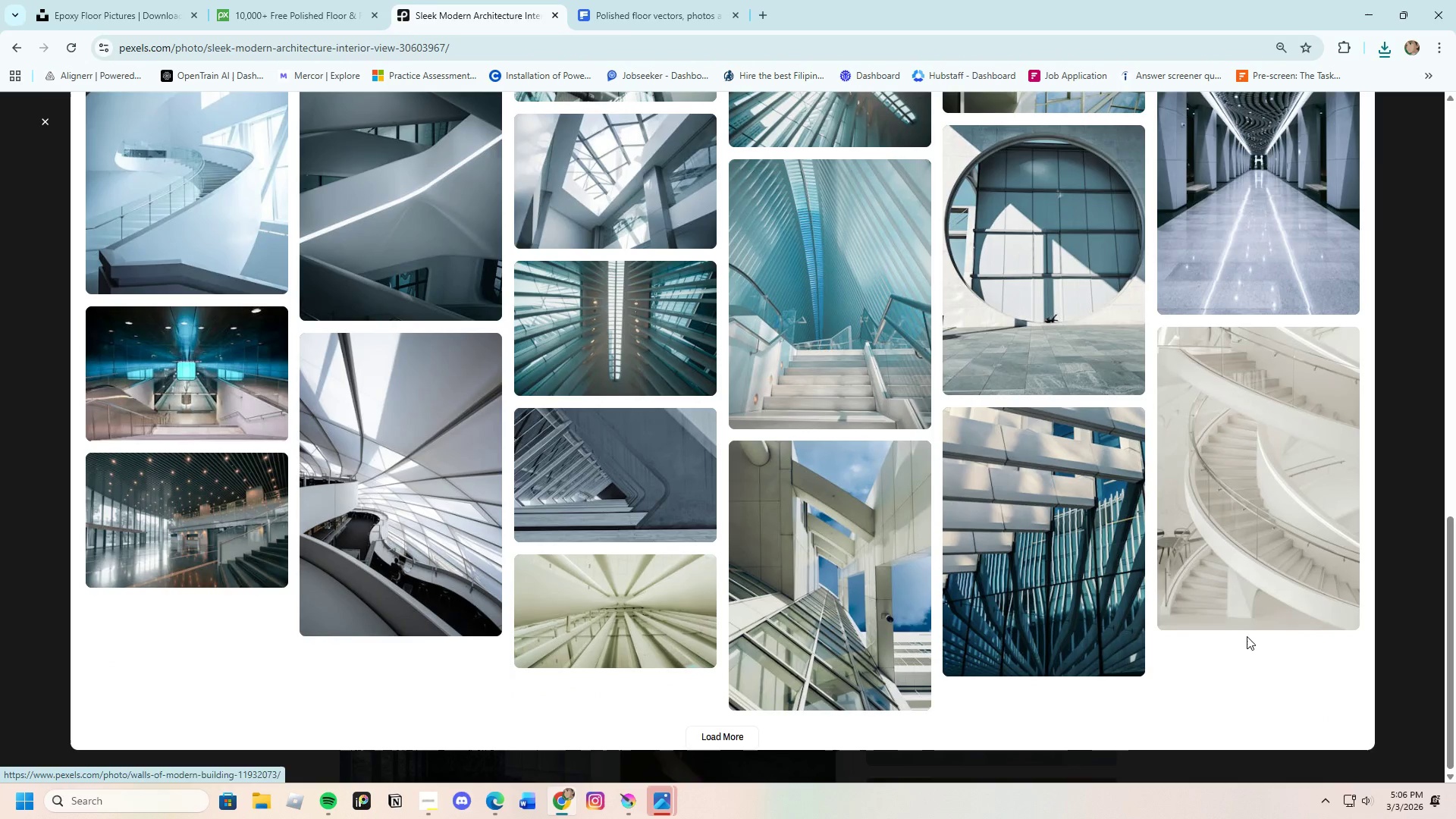 
left_click([1426, 524])
 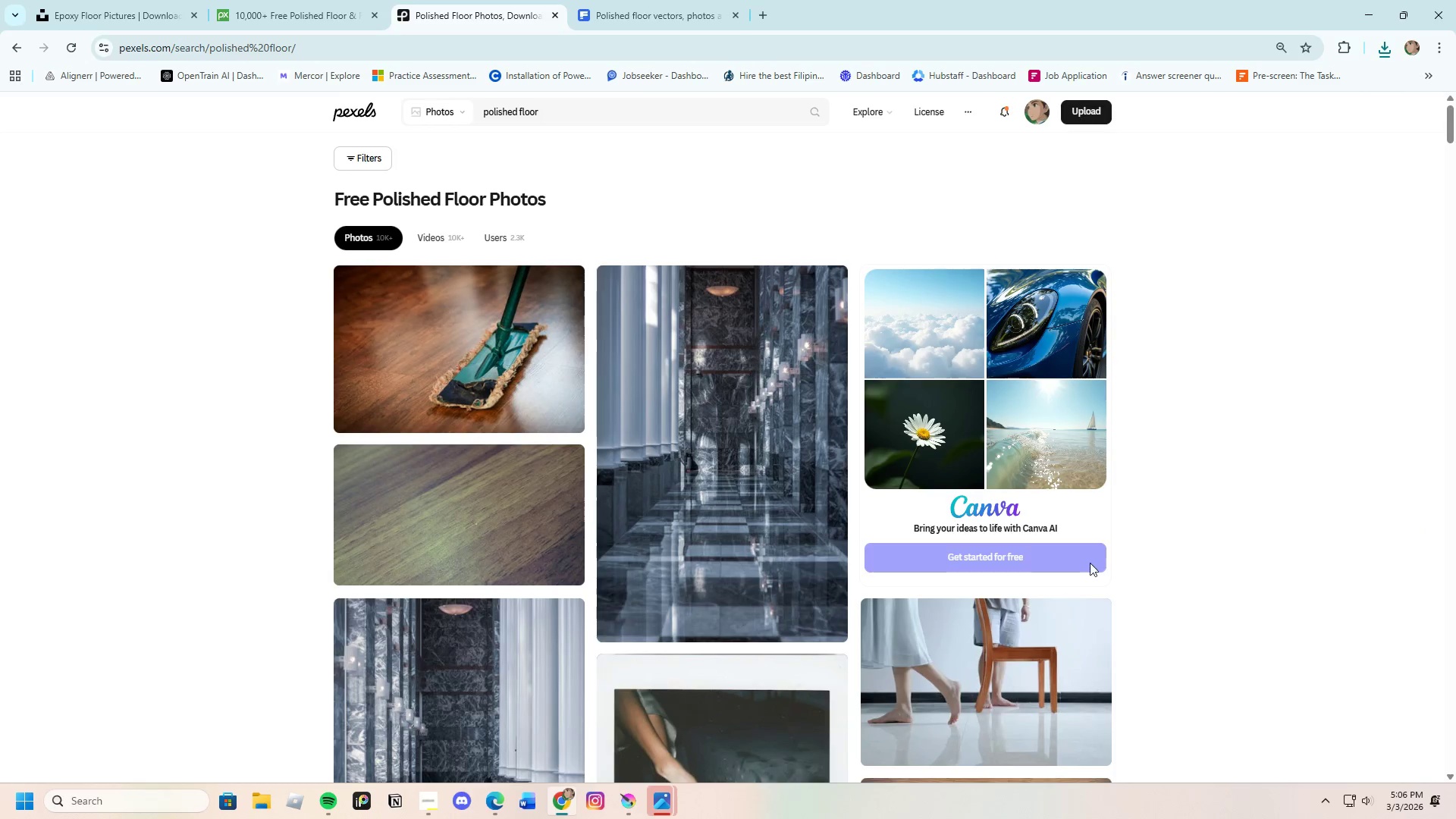 
scroll: coordinate [782, 591], scroll_direction: down, amount: 20.0
 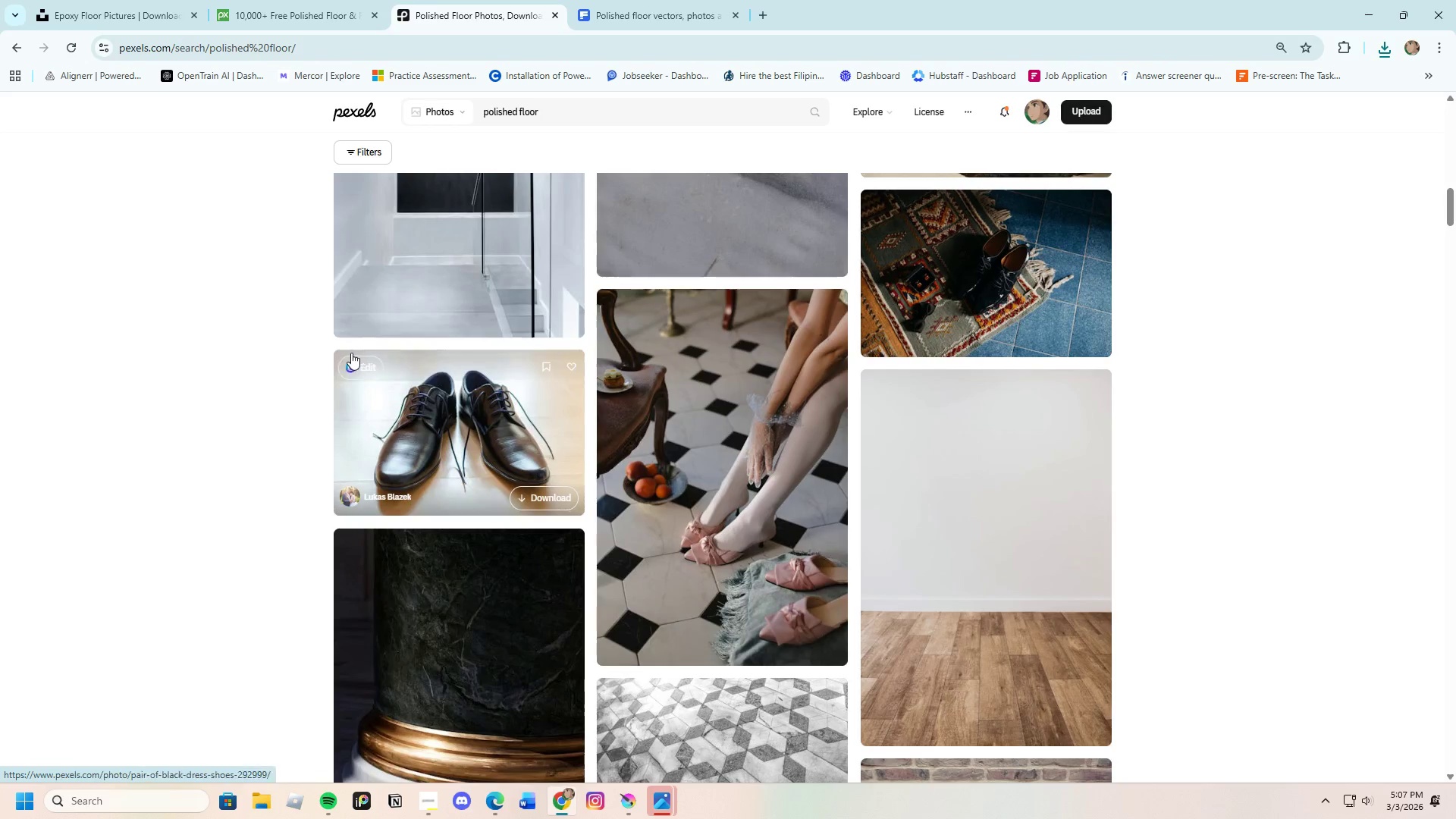 
scroll: coordinate [470, 413], scroll_direction: up, amount: 2.0
 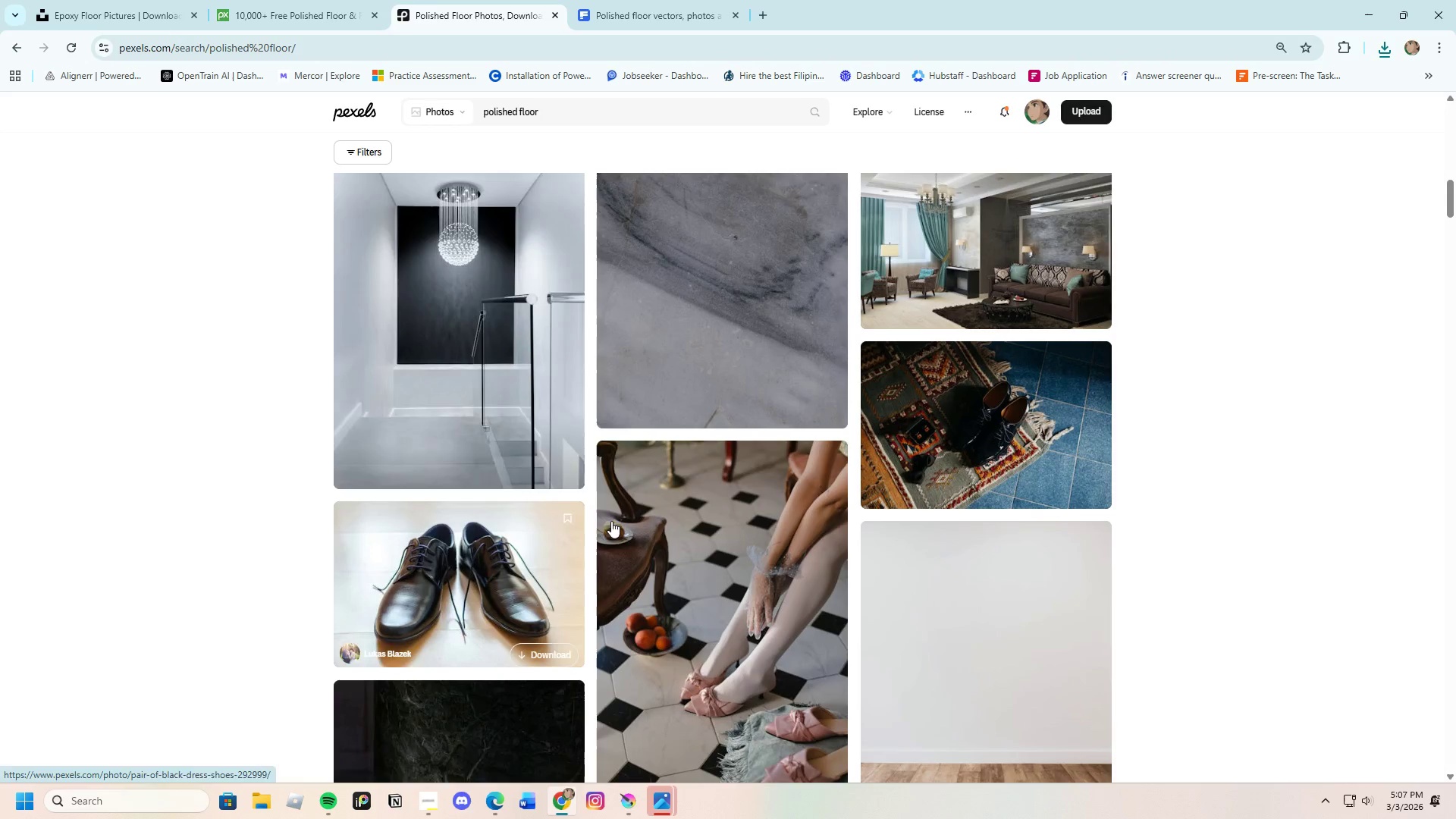 
scroll: coordinate [673, 536], scroll_direction: down, amount: 38.0
 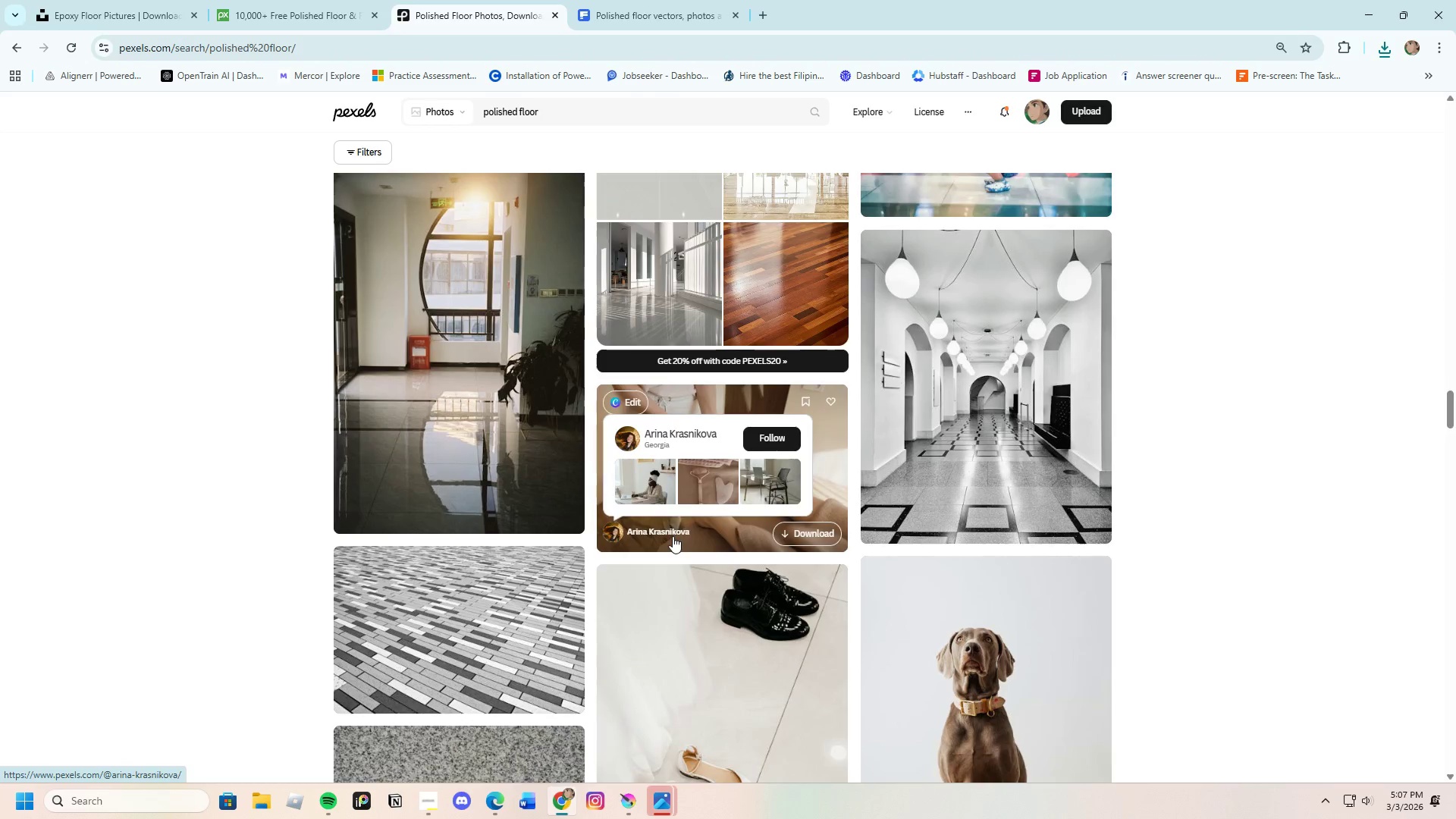 
left_click([425, 372])
 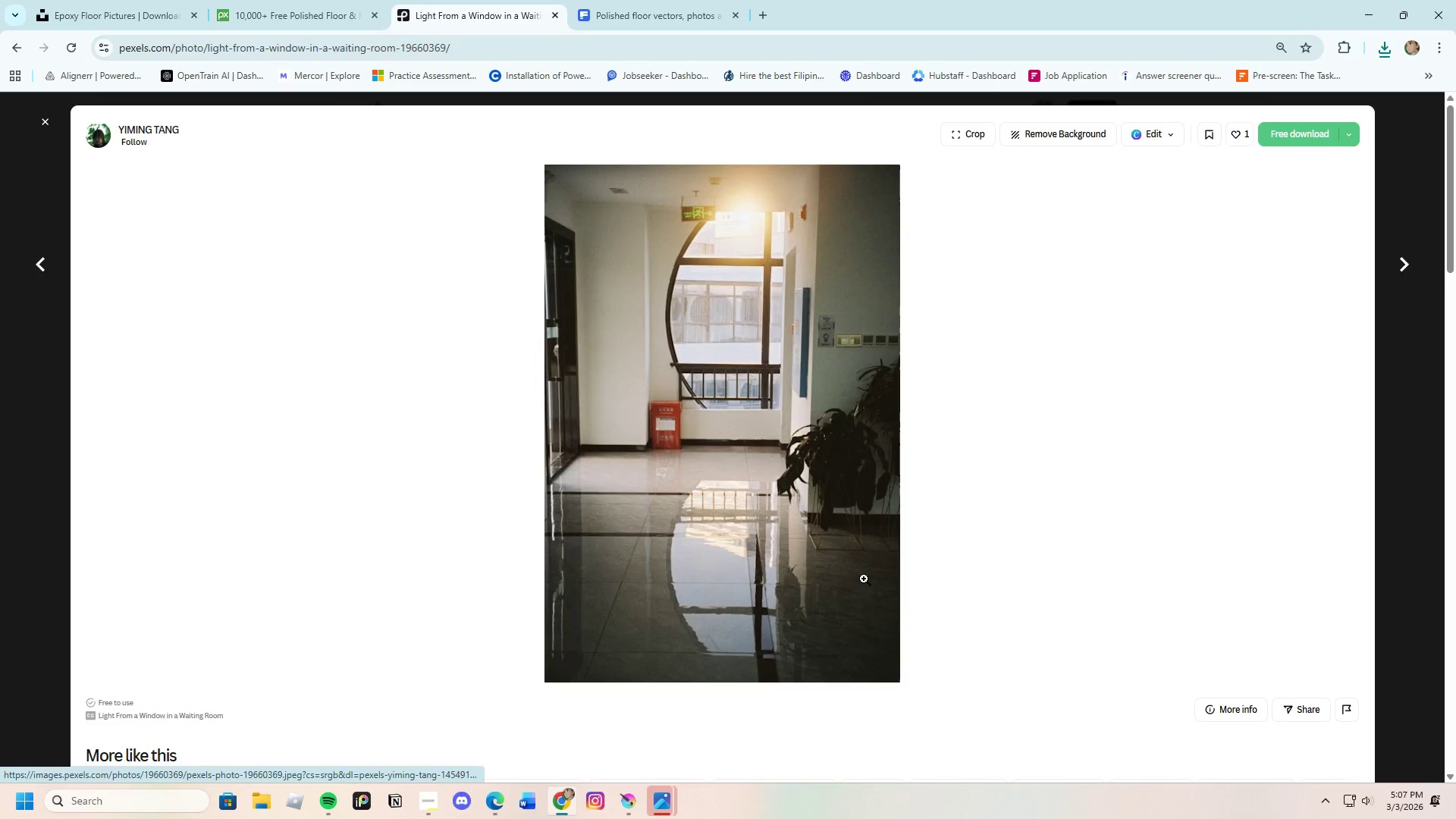 
scroll: coordinate [815, 575], scroll_direction: down, amount: 9.0
 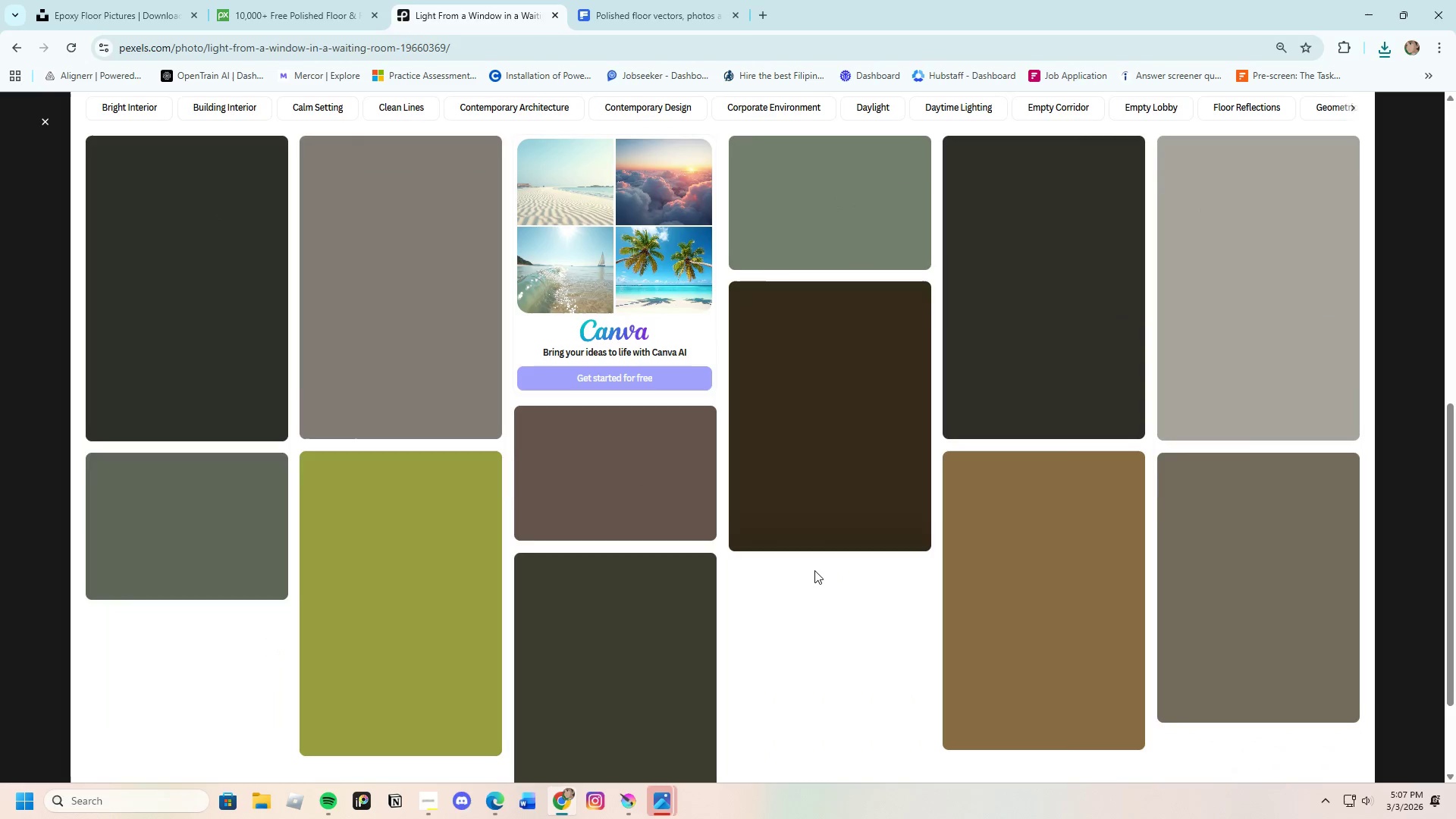 
mouse_move([830, 570])
 